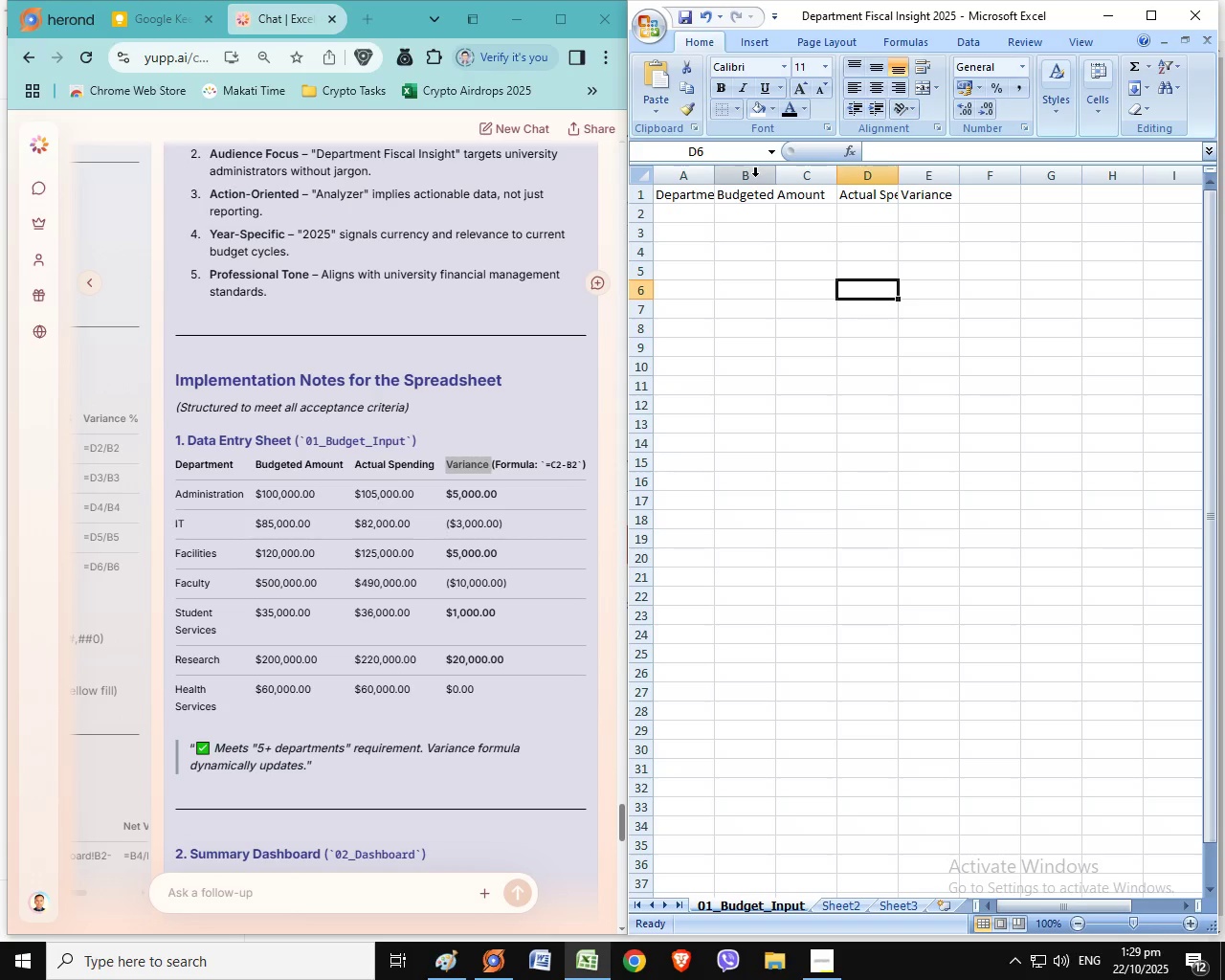 
left_click_drag(start_coordinate=[755, 177], to_coordinate=[851, 180])
 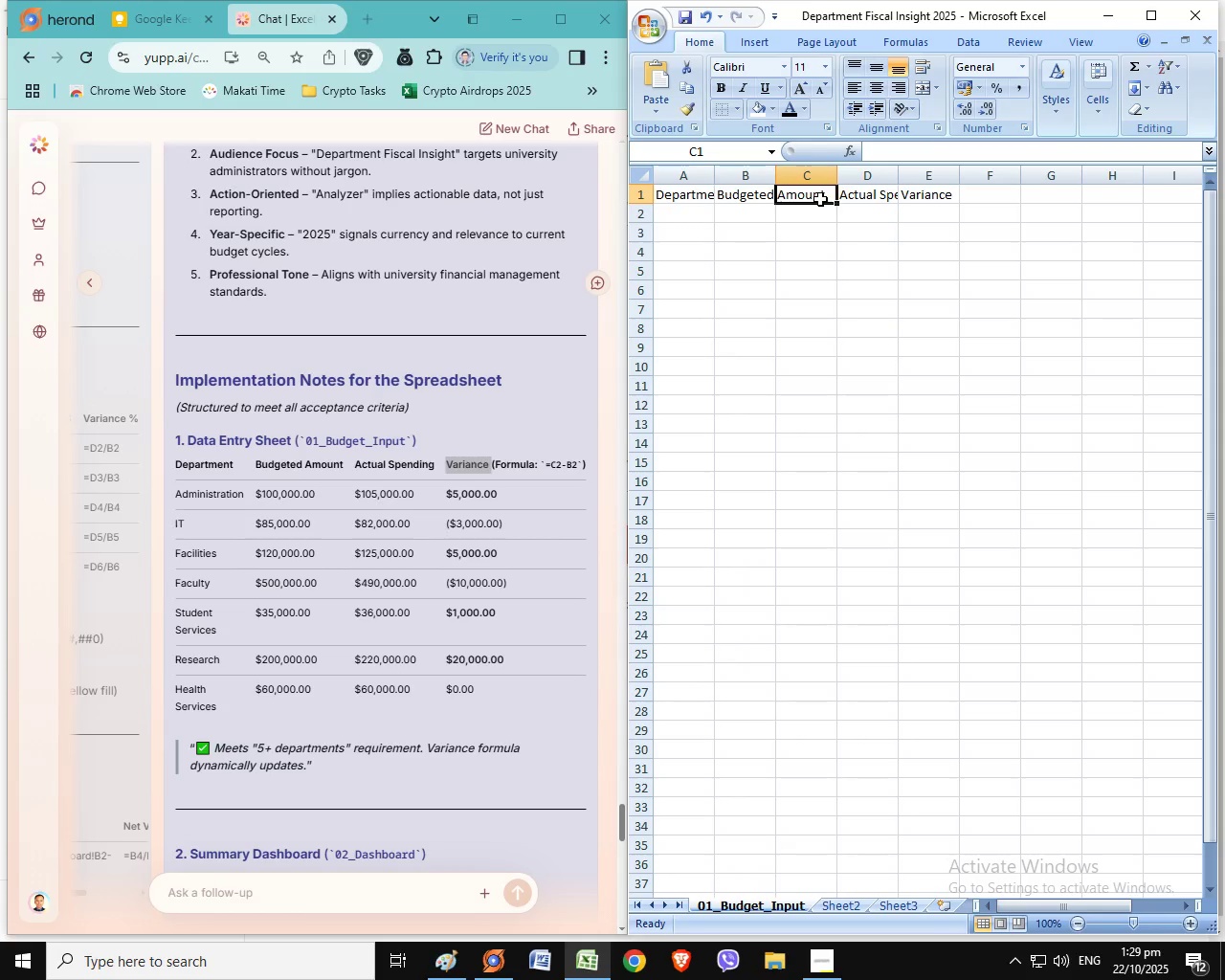 
left_click([807, 196])
 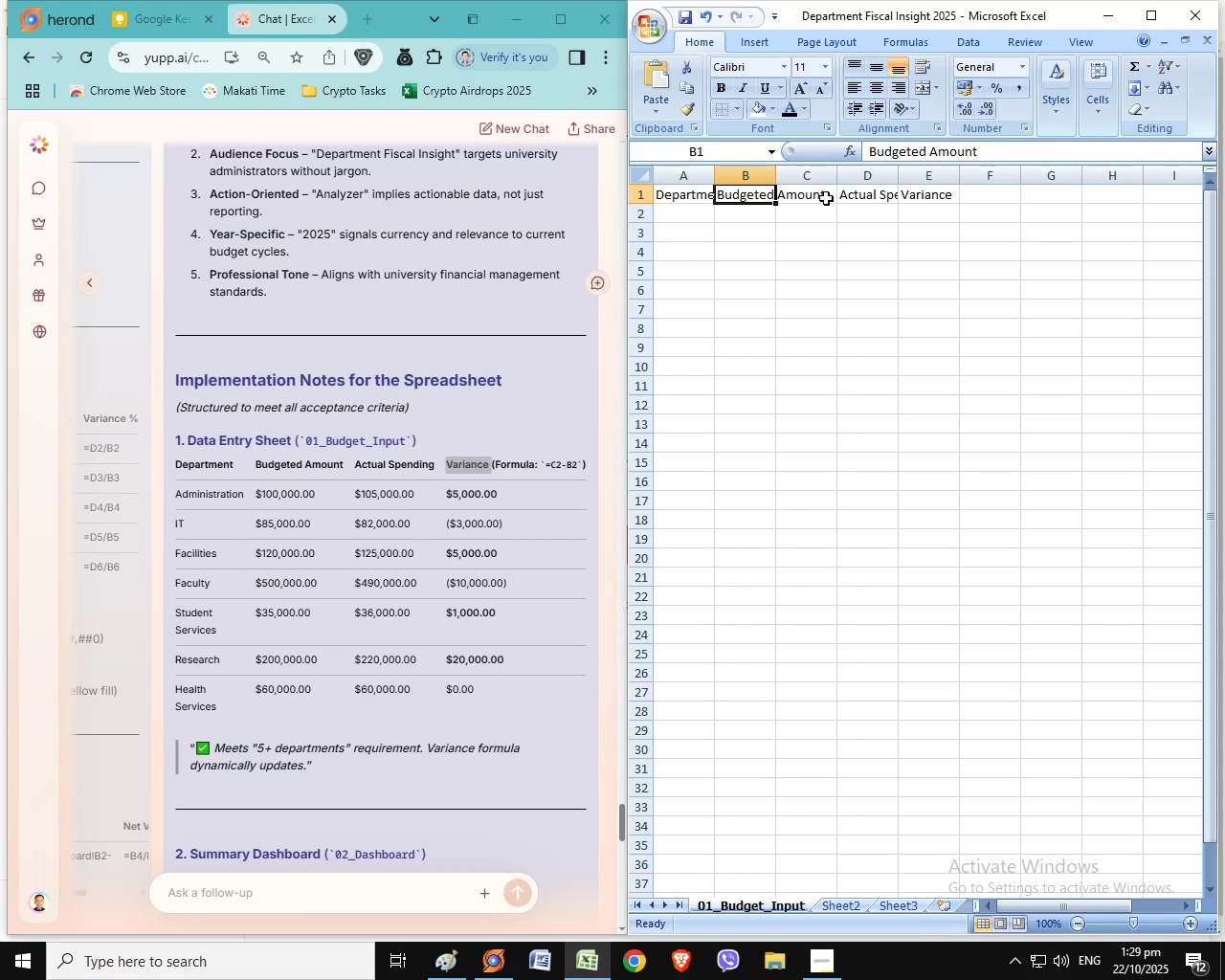 
left_click([752, 195])
 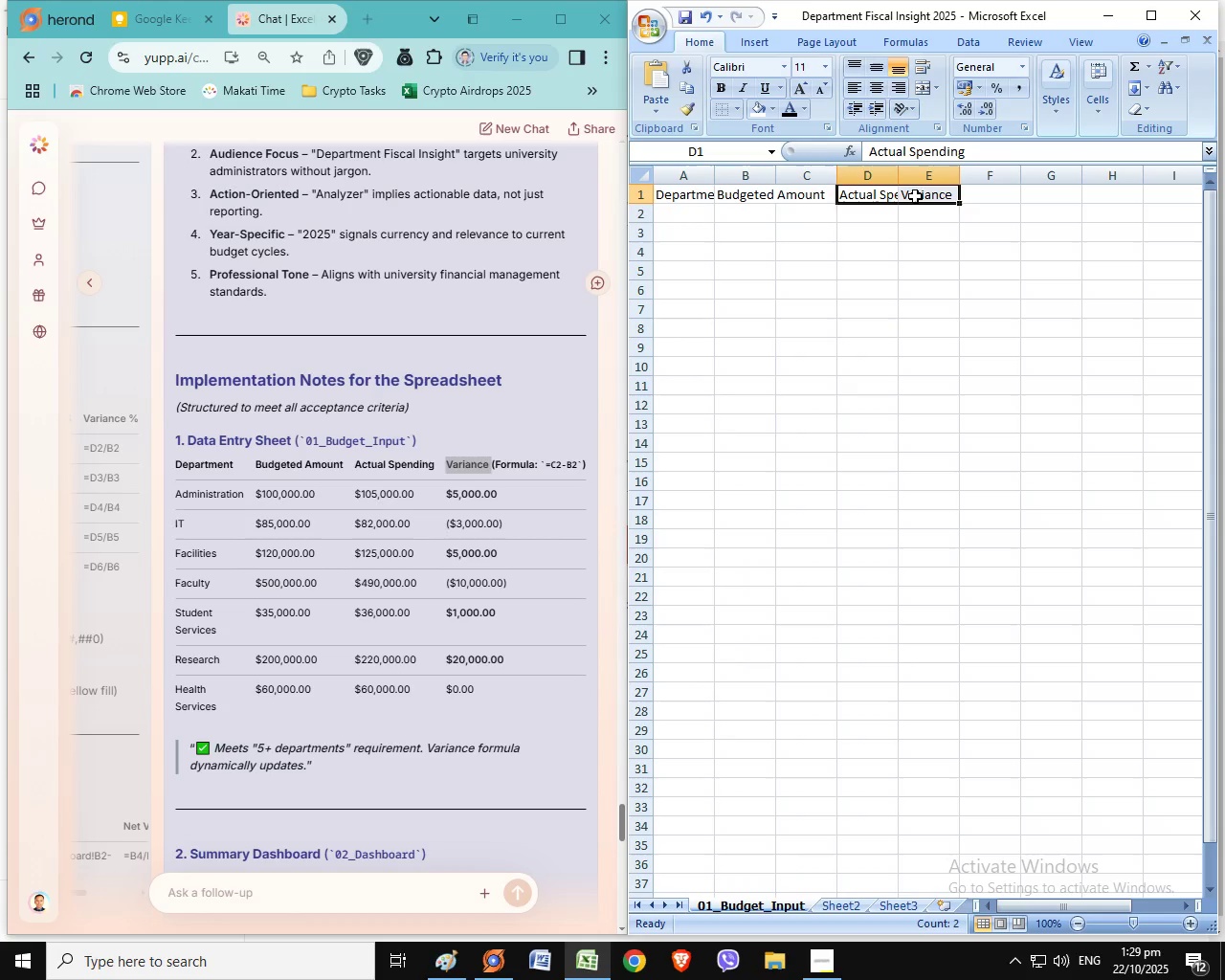 
left_click_drag(start_coordinate=[858, 196], to_coordinate=[915, 196])
 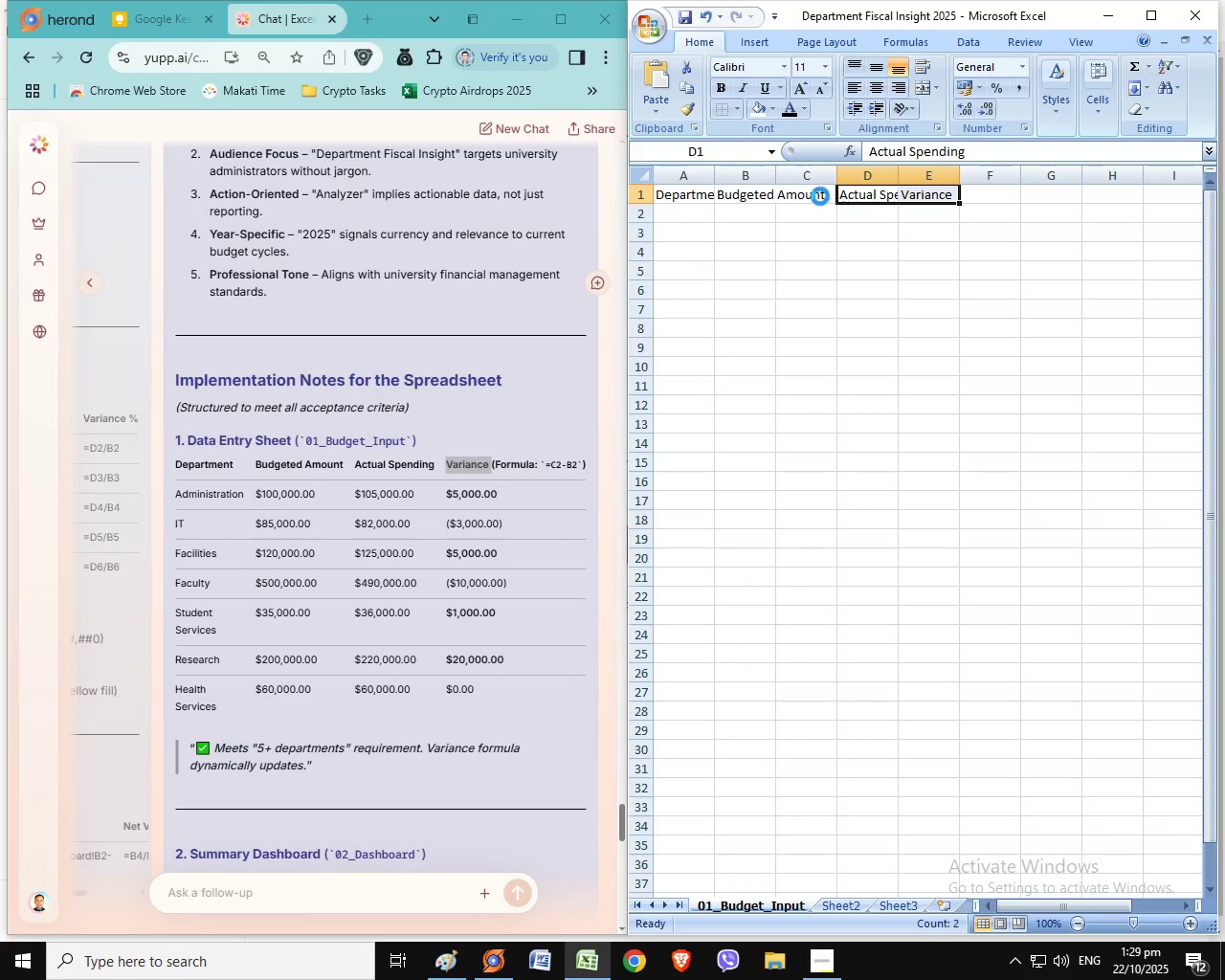 
key(Control+X)
 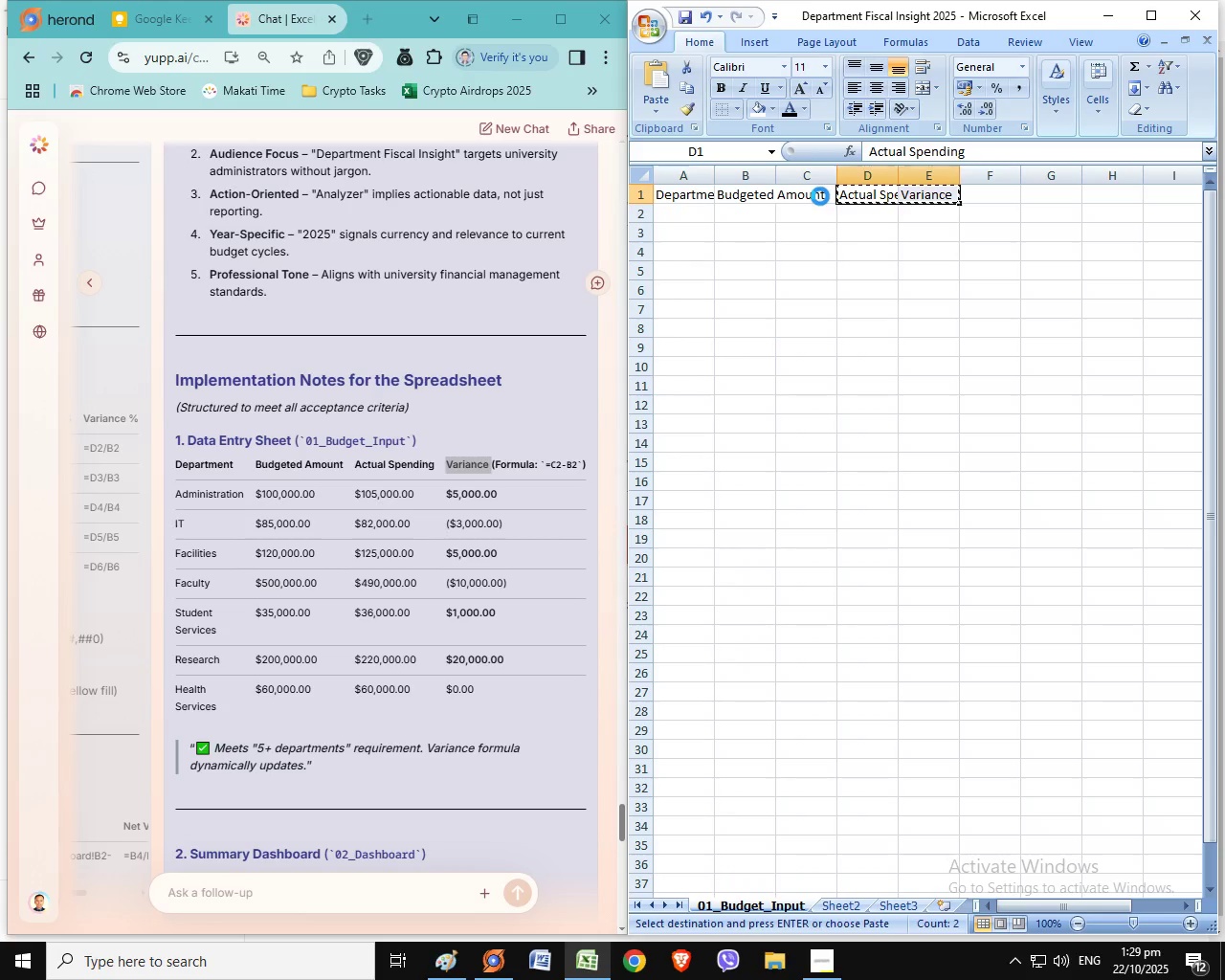 
left_click([820, 196])
 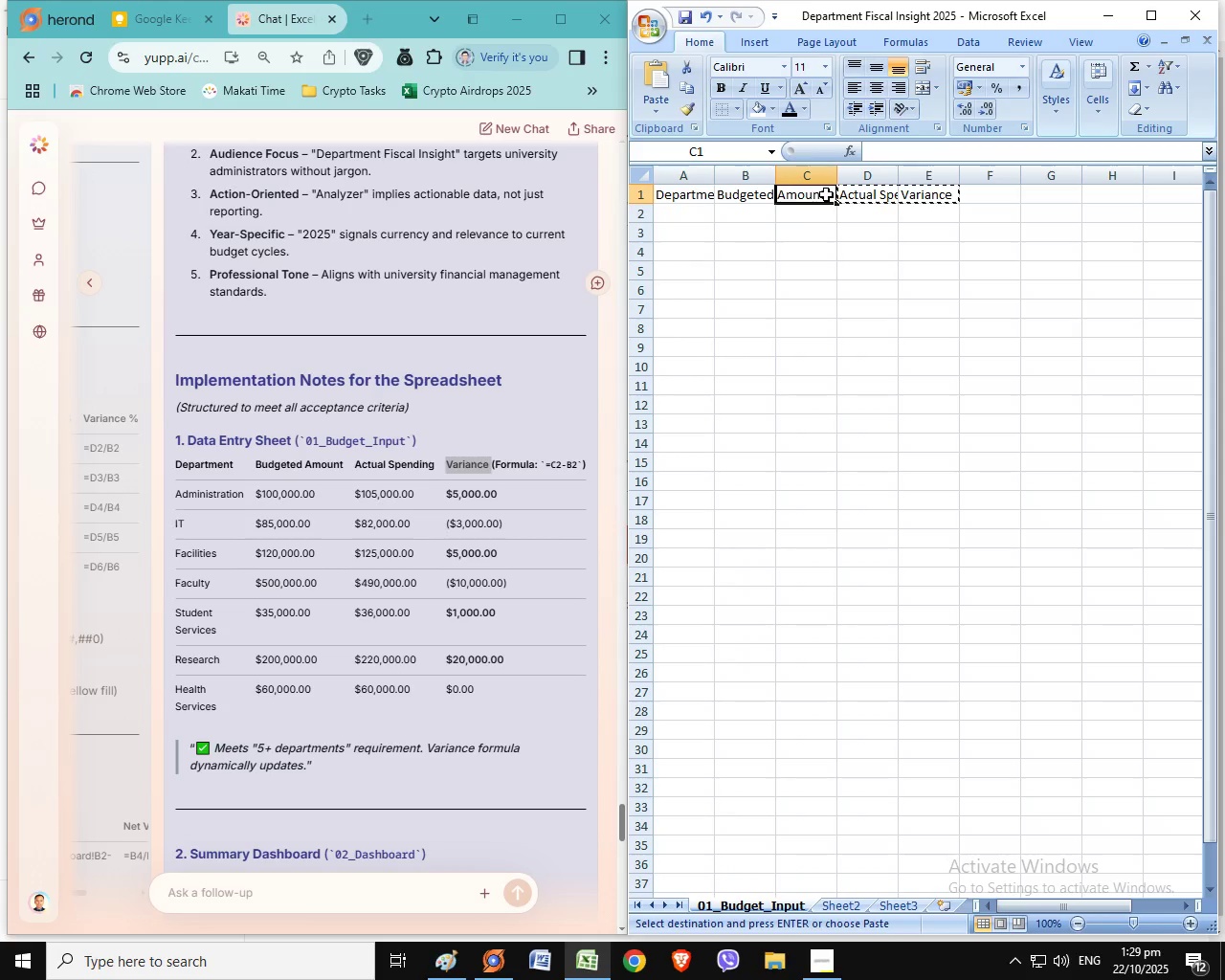 
hold_key(key=ControlLeft, duration=0.4)
 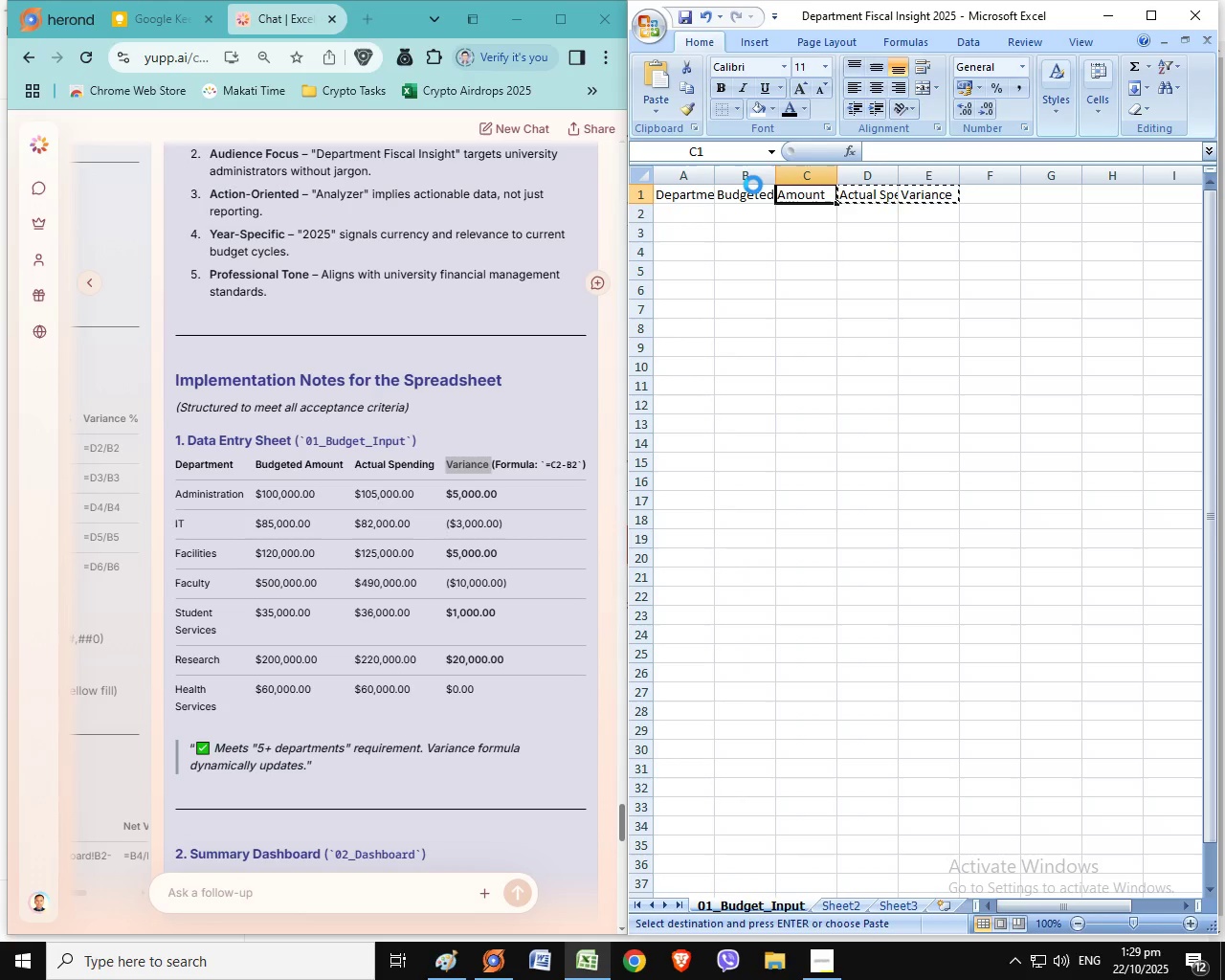 
key(Control+ControlLeft)
 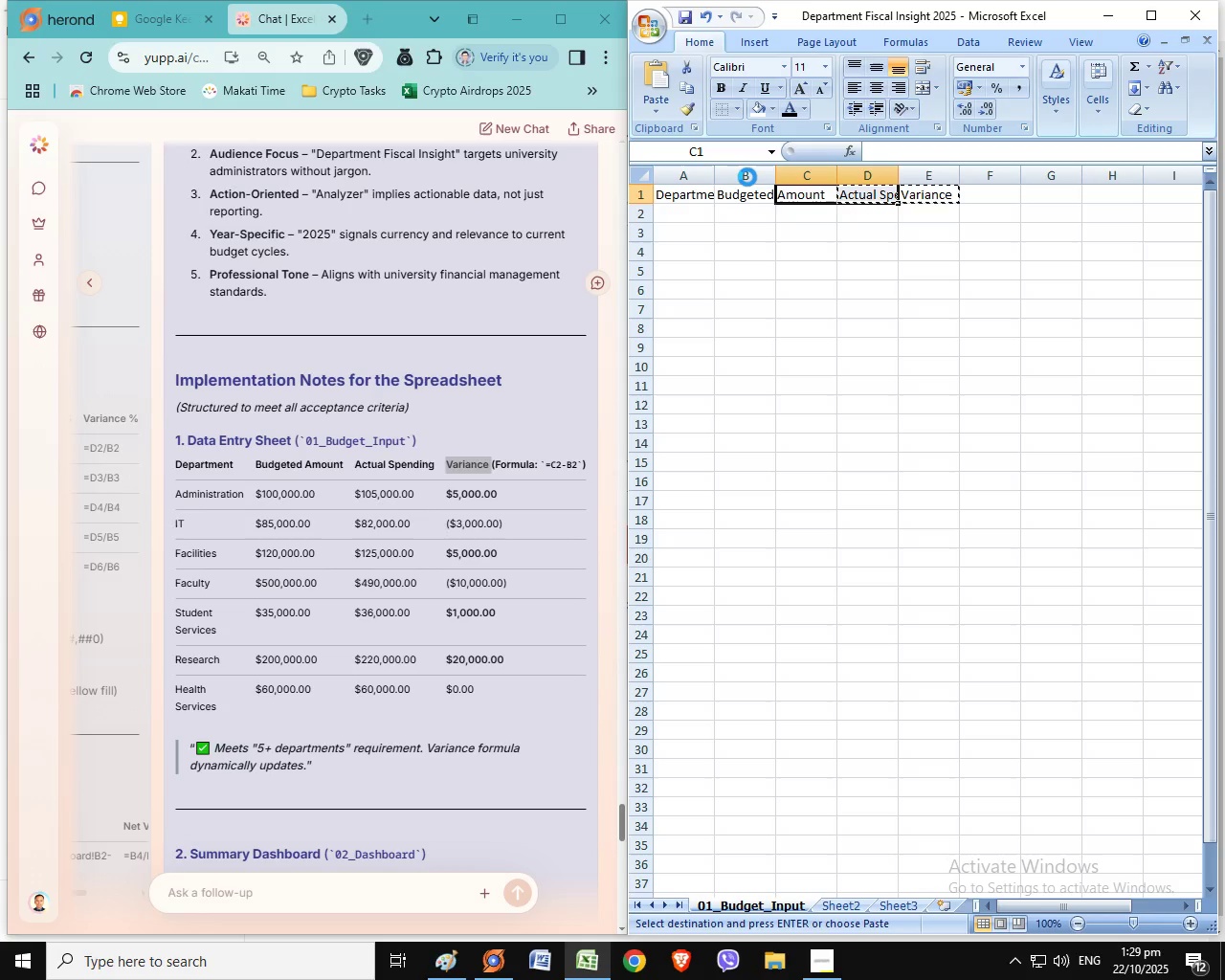 
key(Control+V)
 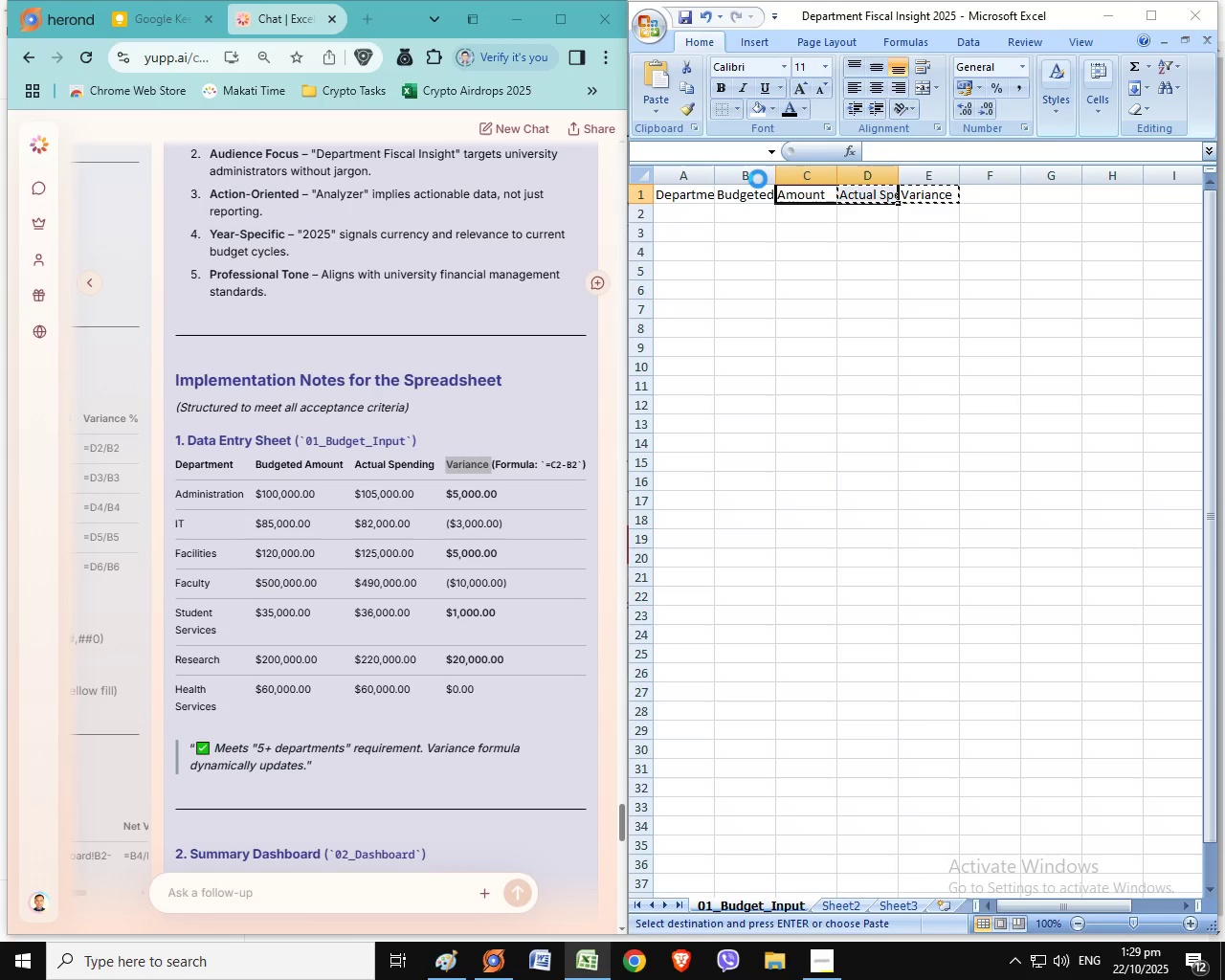 
wait(8.64)
 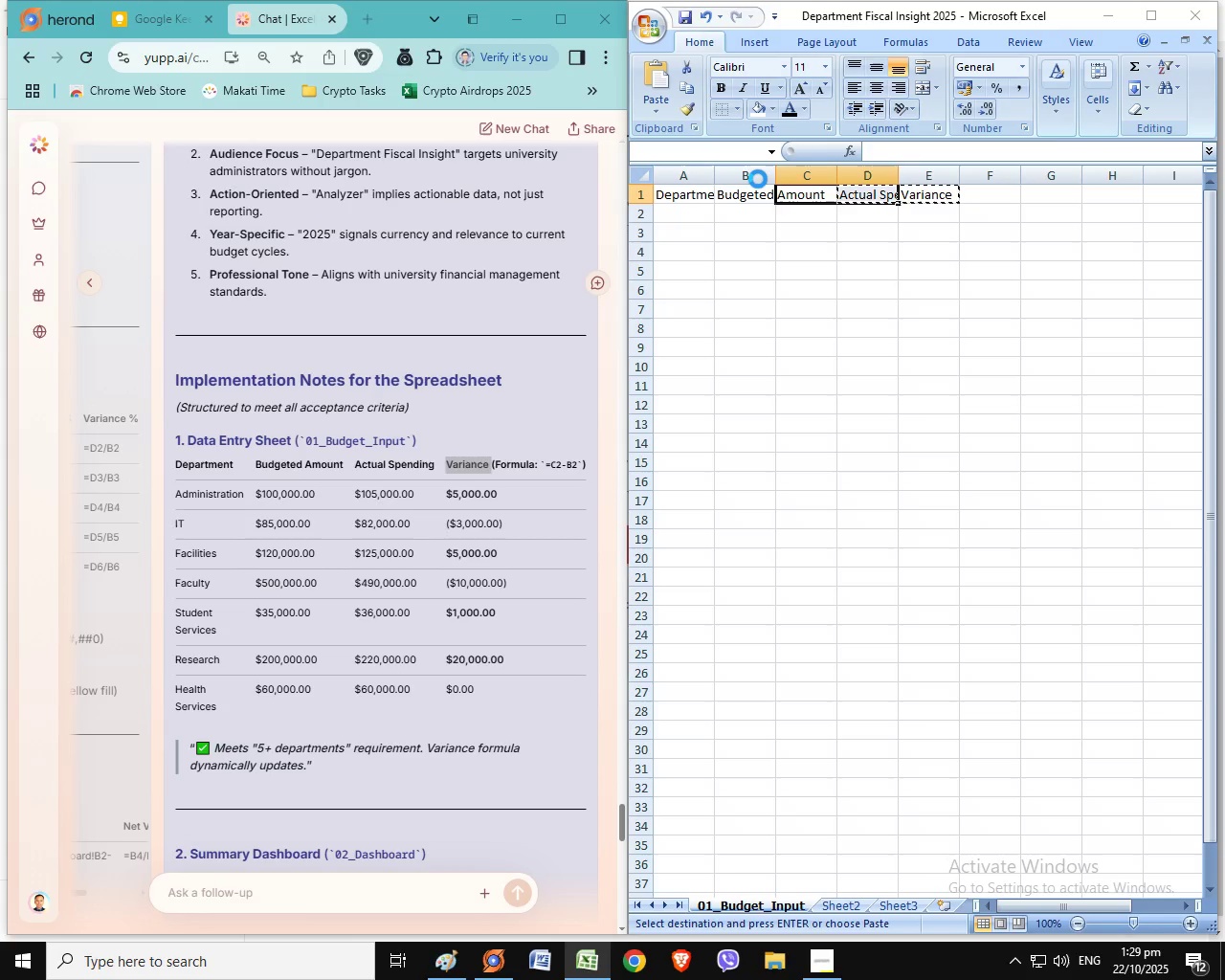 
left_click_drag(start_coordinate=[835, 290], to_coordinate=[840, 289])
 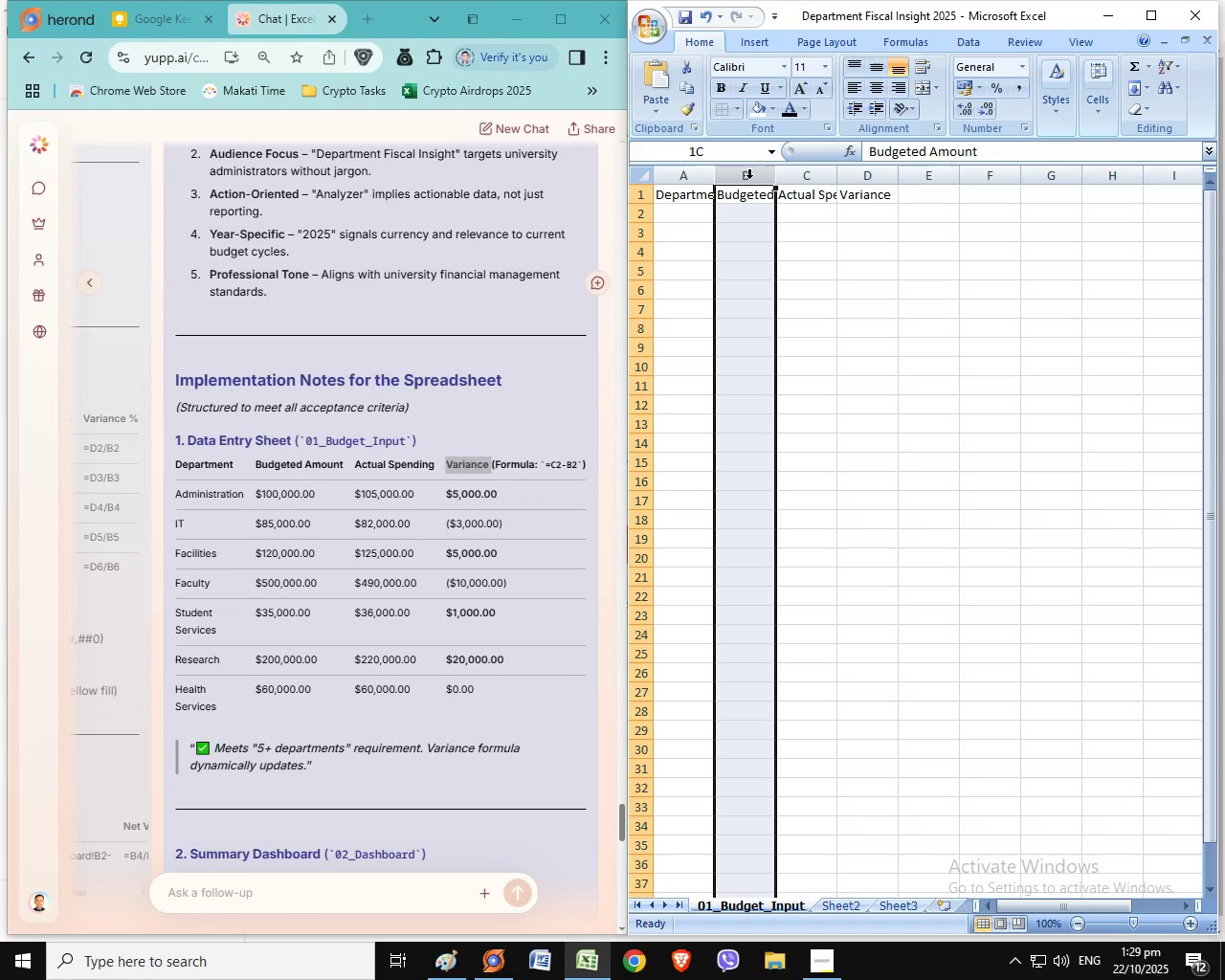 
left_click_drag(start_coordinate=[748, 179], to_coordinate=[824, 180])
 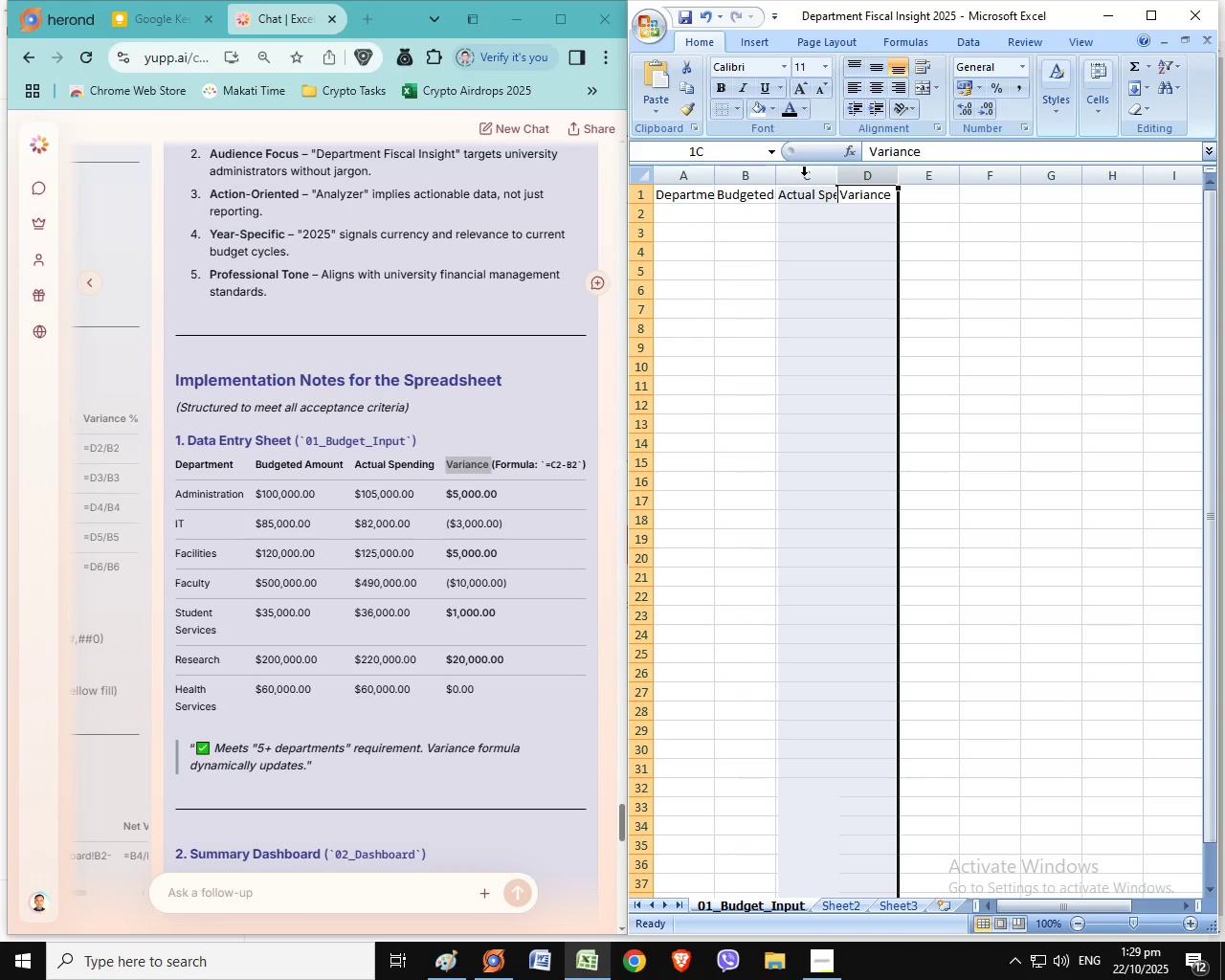 
left_click_drag(start_coordinate=[878, 176], to_coordinate=[768, 176])
 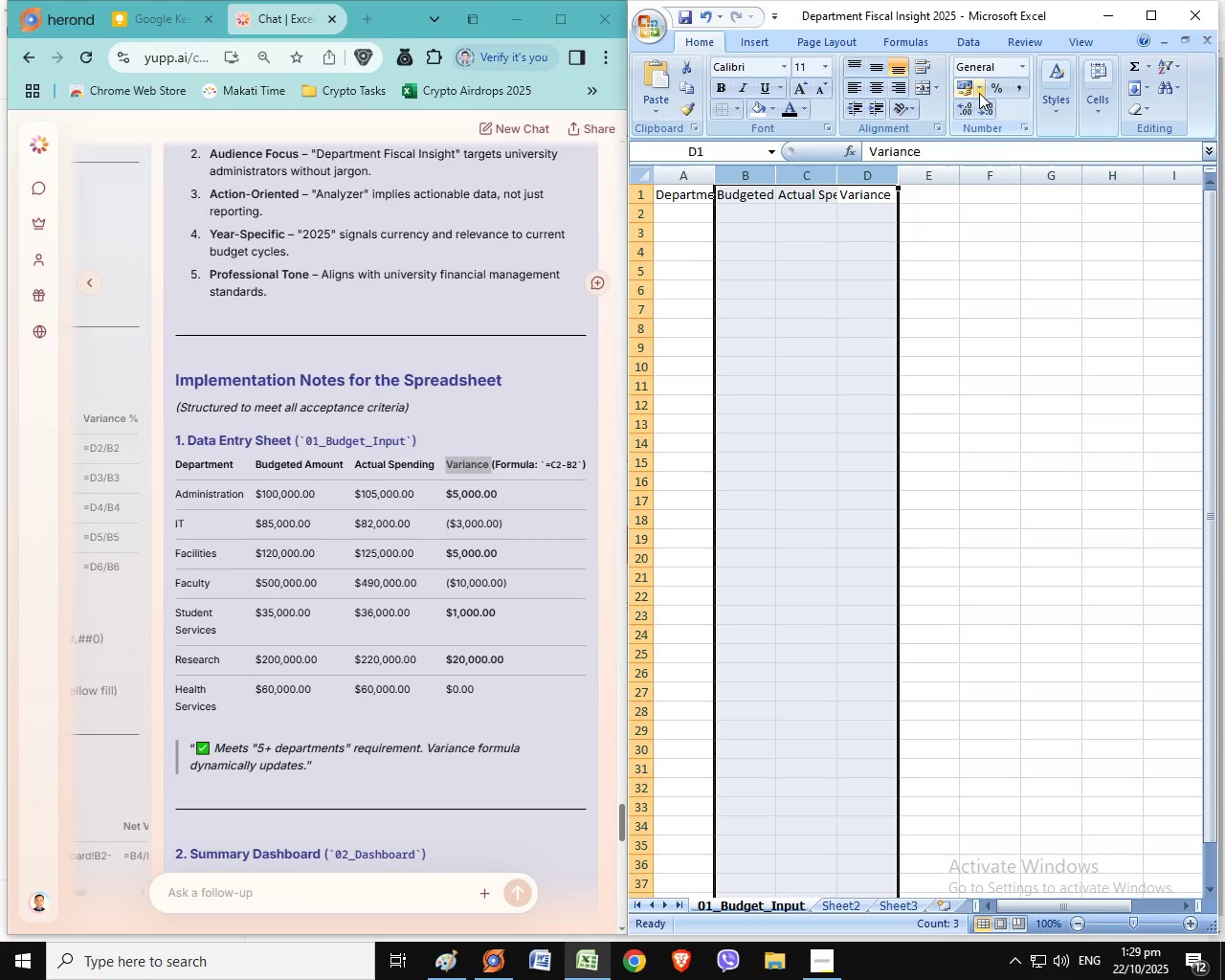 
mouse_move([988, 111])
 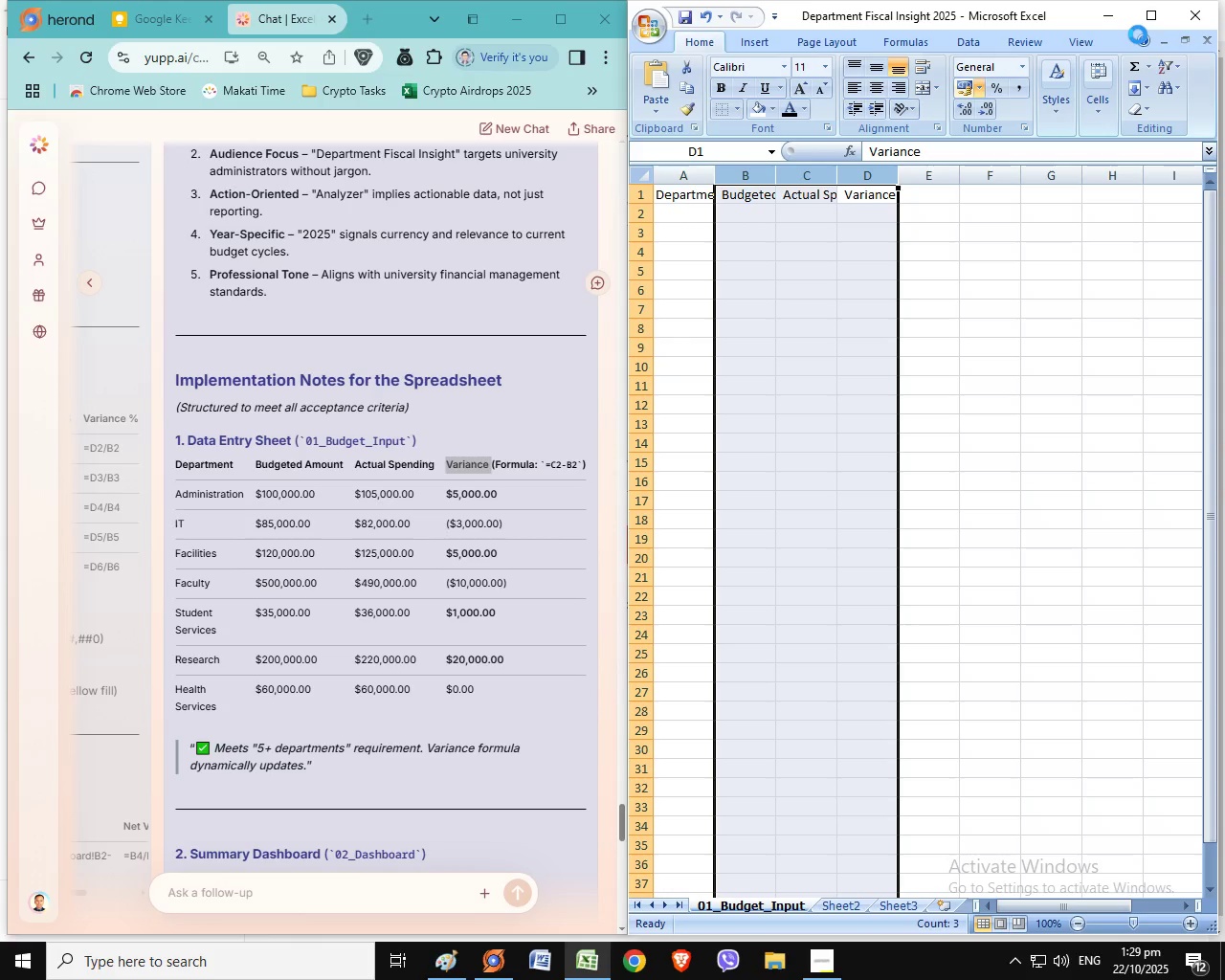 
left_click([1004, 132])
 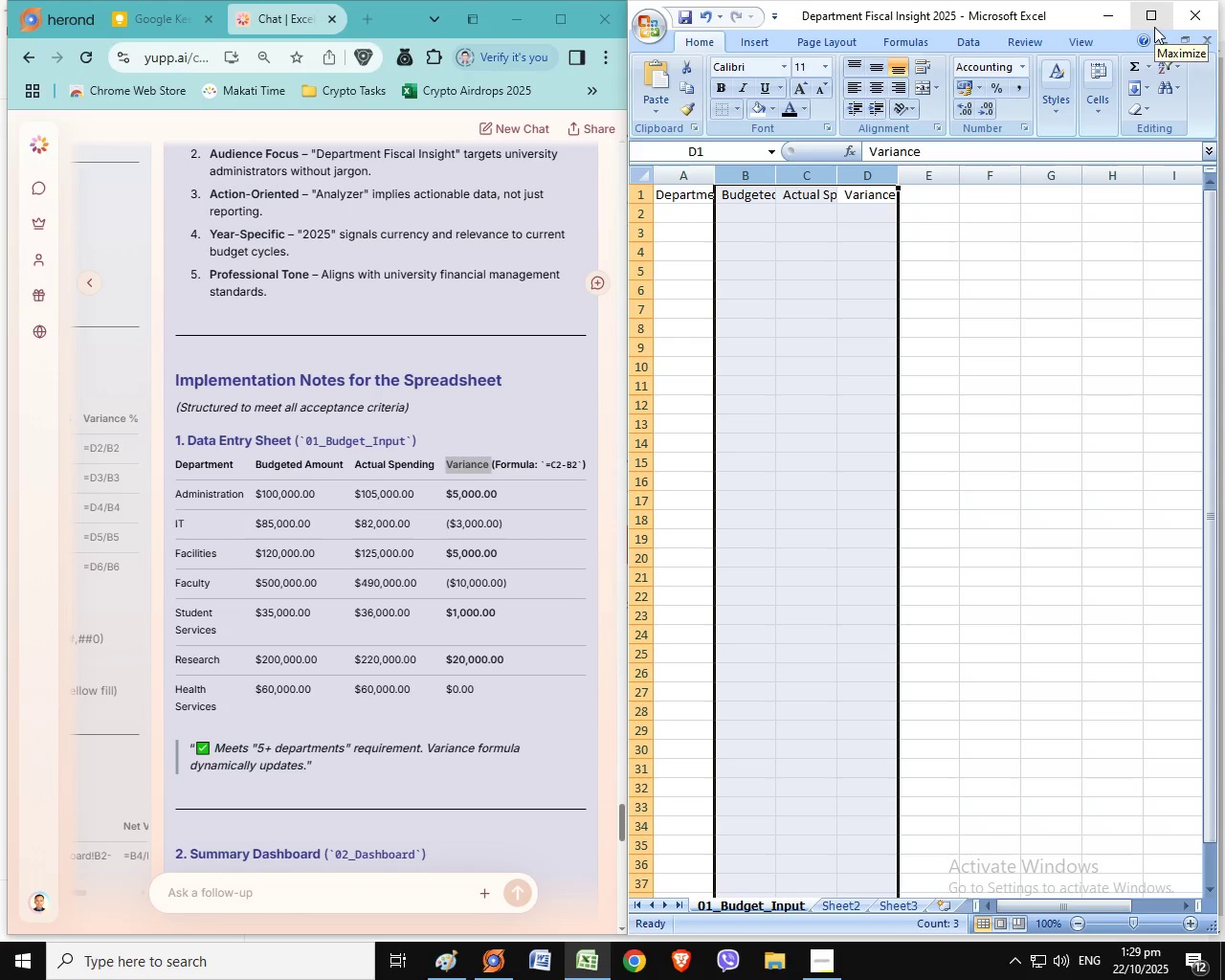 
left_click([1154, 27])
 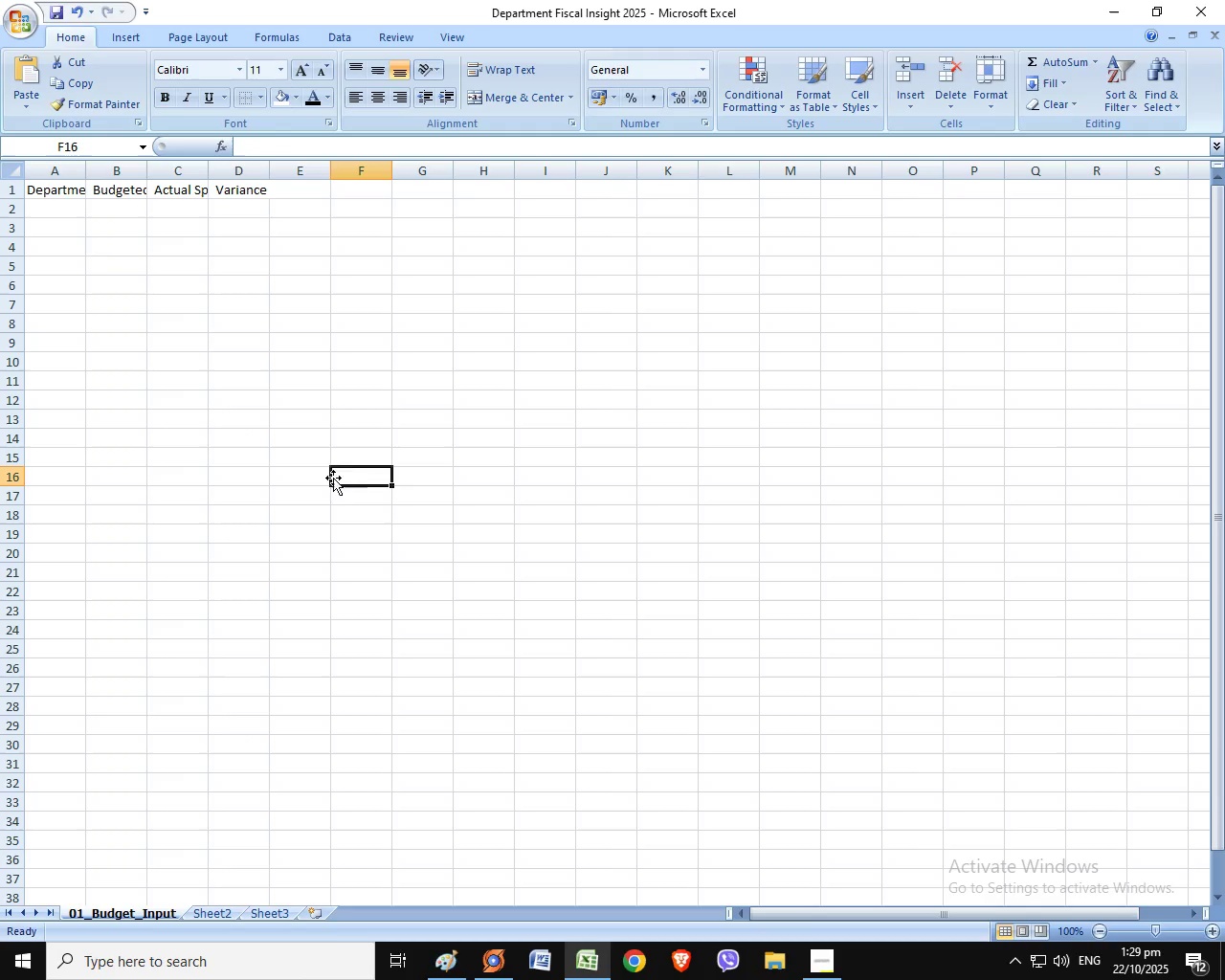 
wait(5.89)
 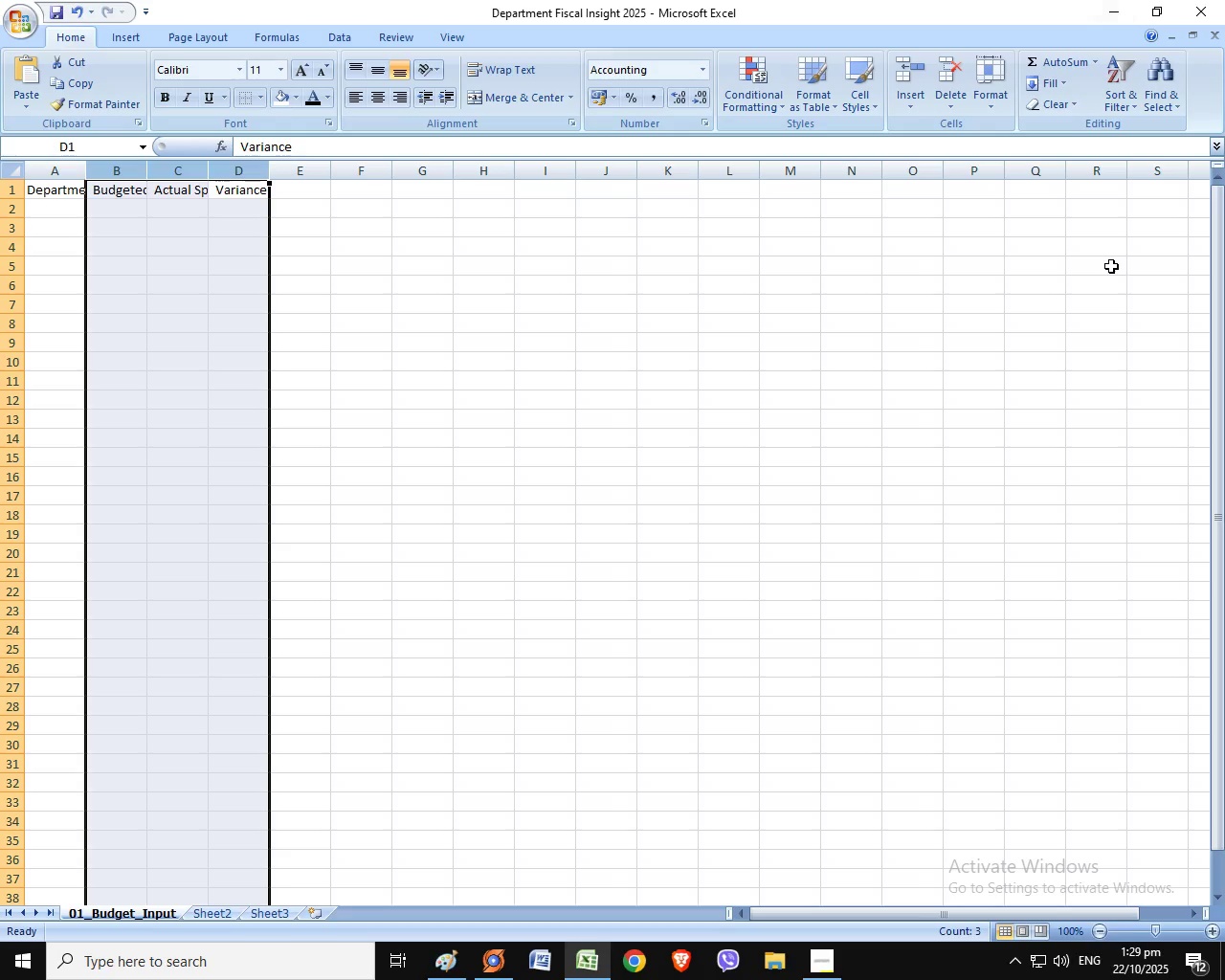 
left_click_drag(start_coordinate=[50, 189], to_coordinate=[248, 846])
 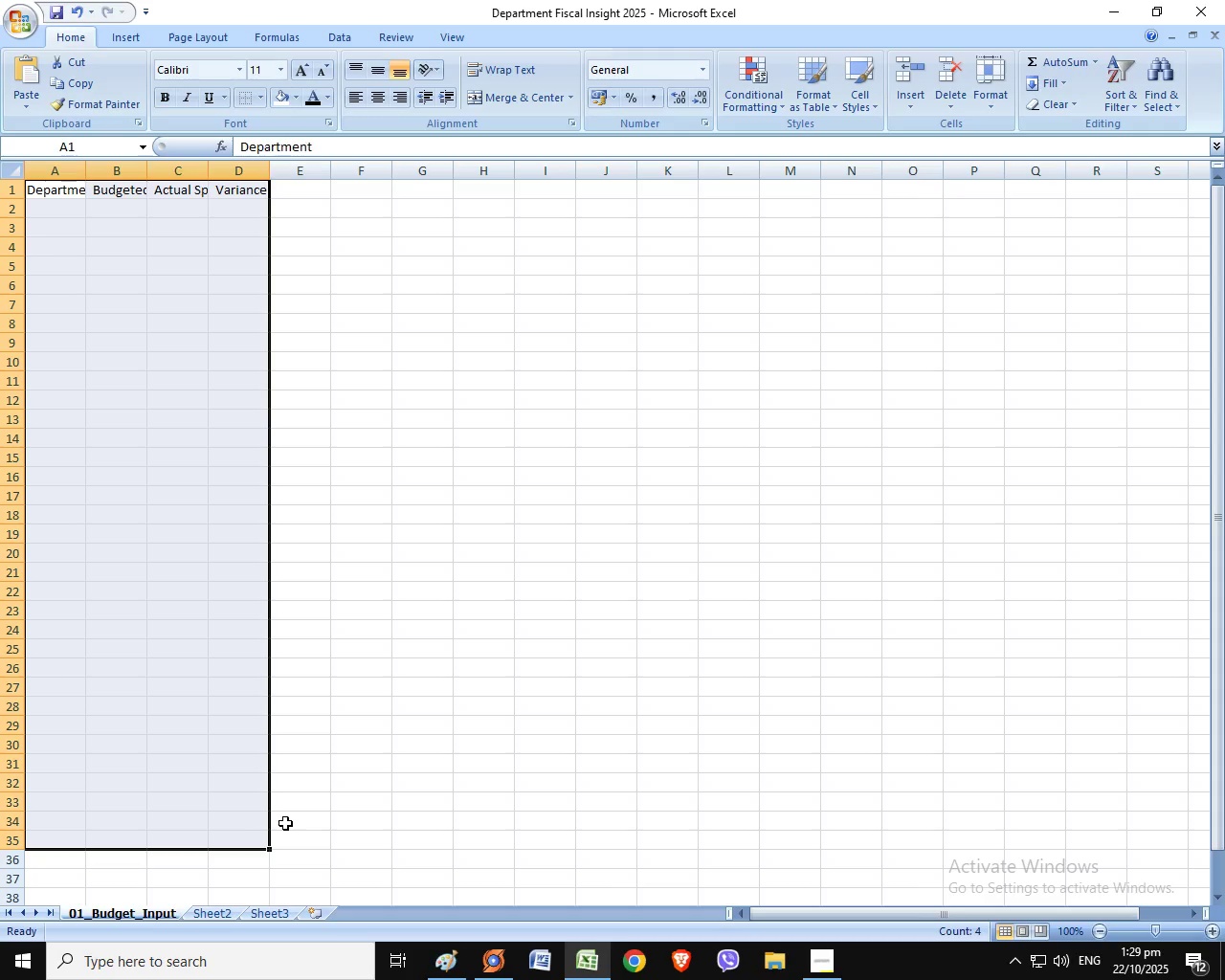 
wait(12.55)
 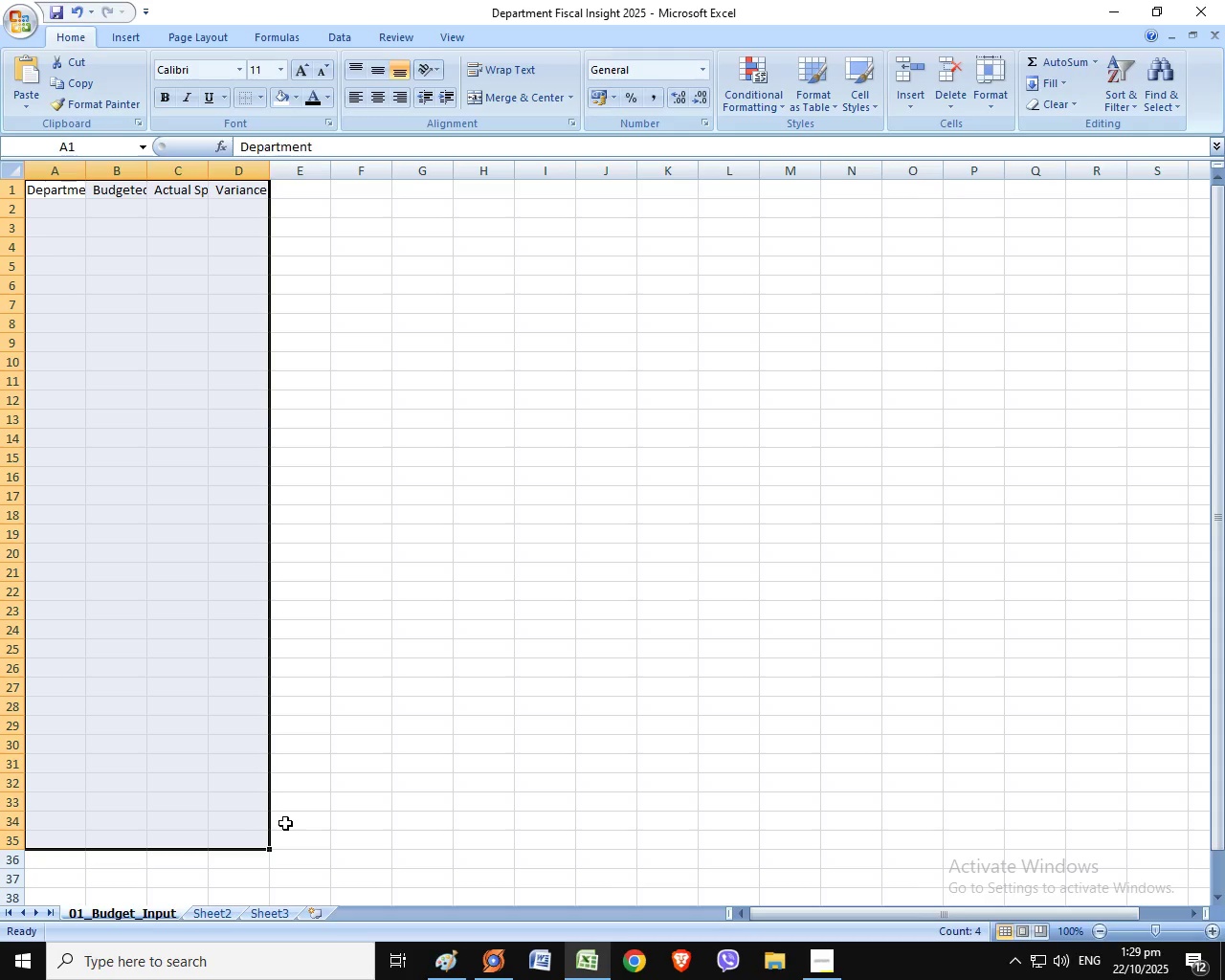 
left_click([810, 110])
 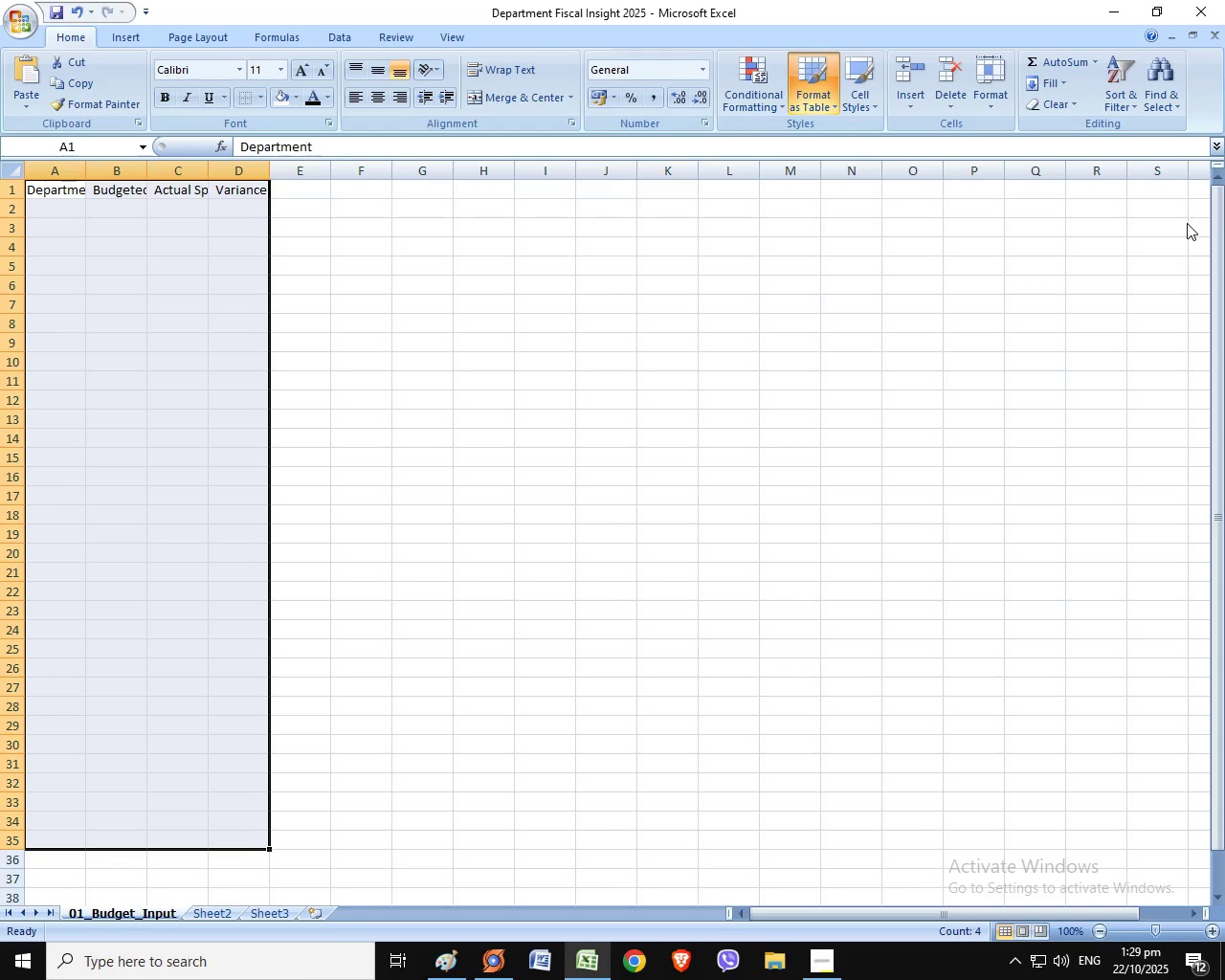 
left_click([1187, 223])
 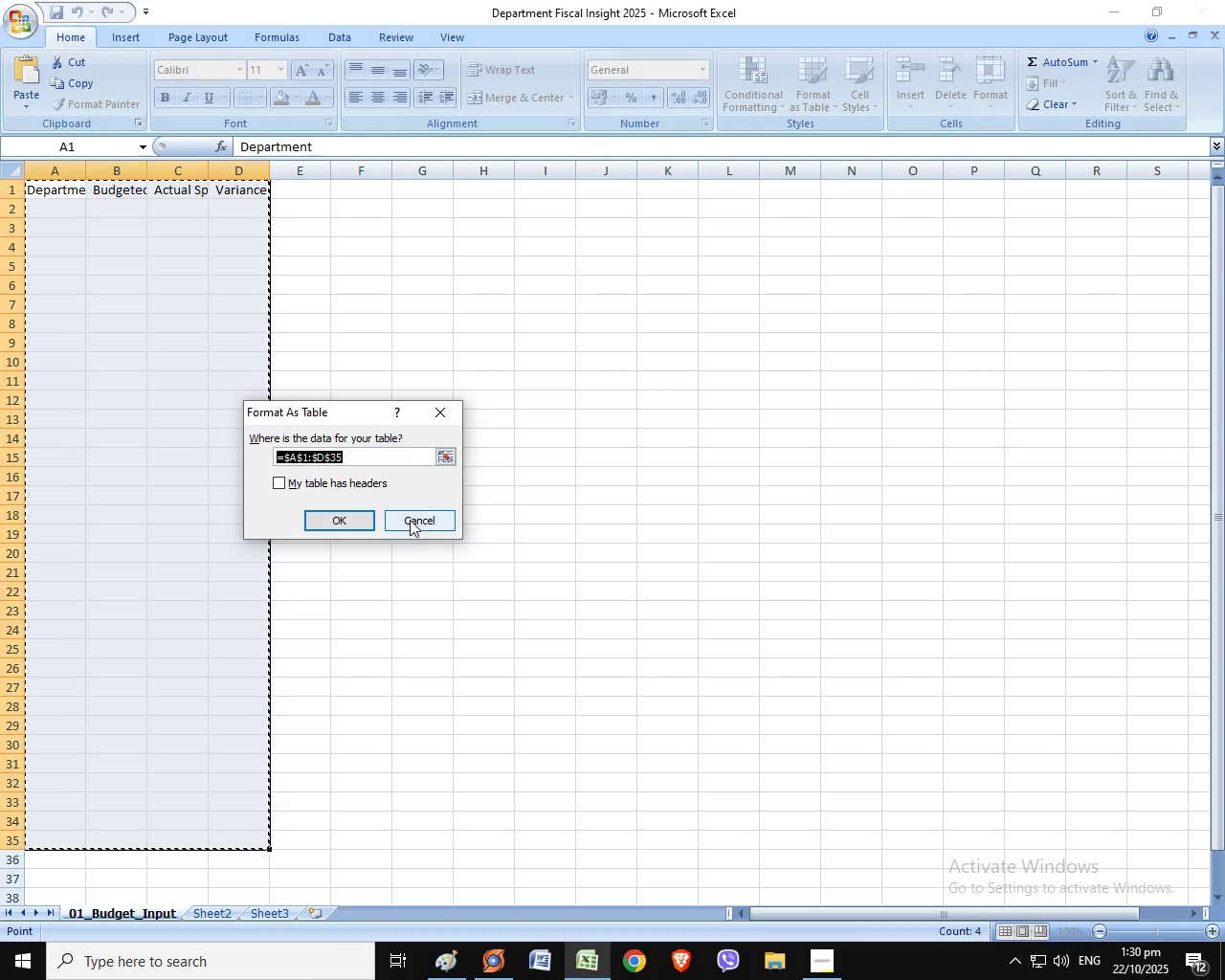 
left_click([410, 521])
 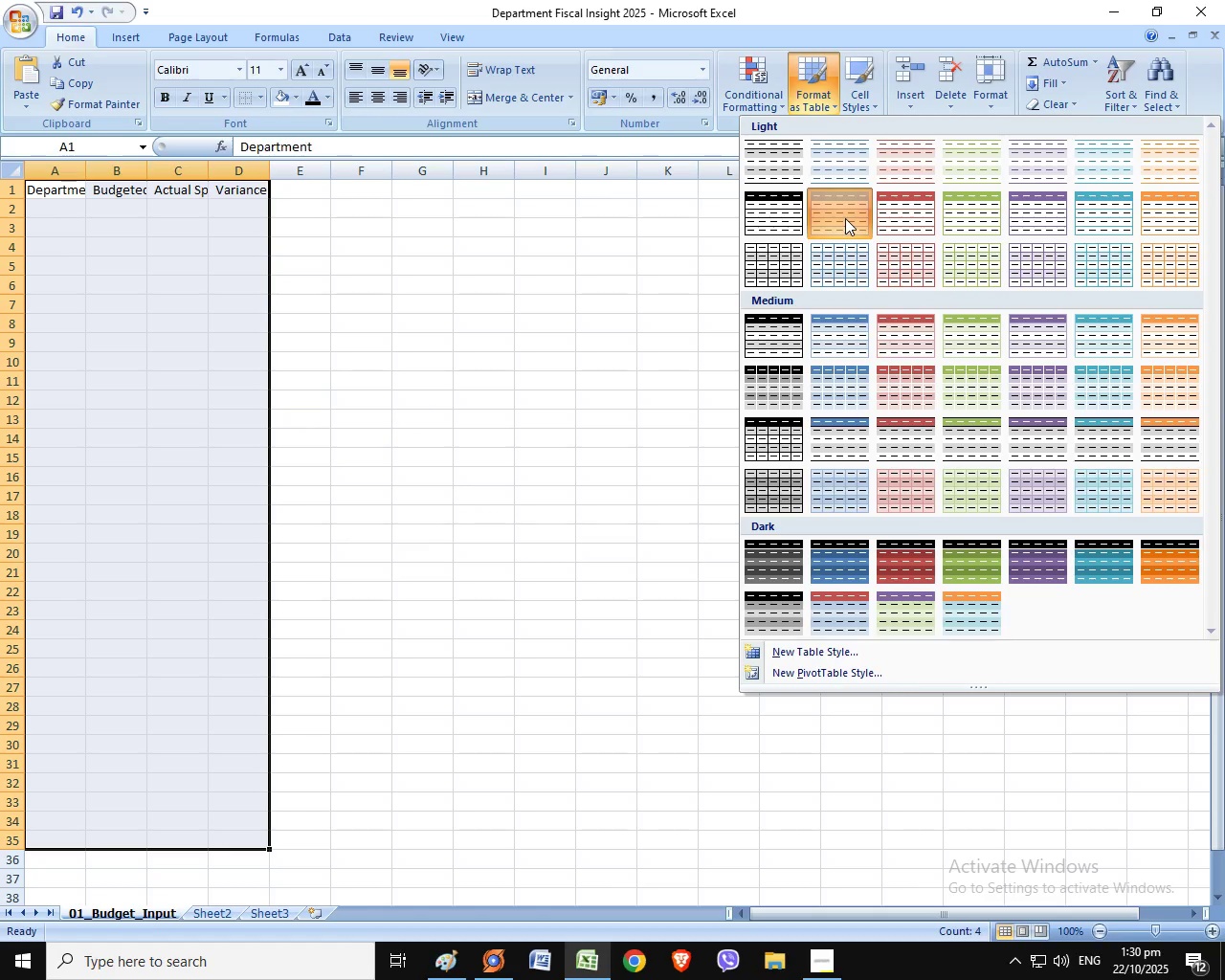 
left_click([845, 218])
 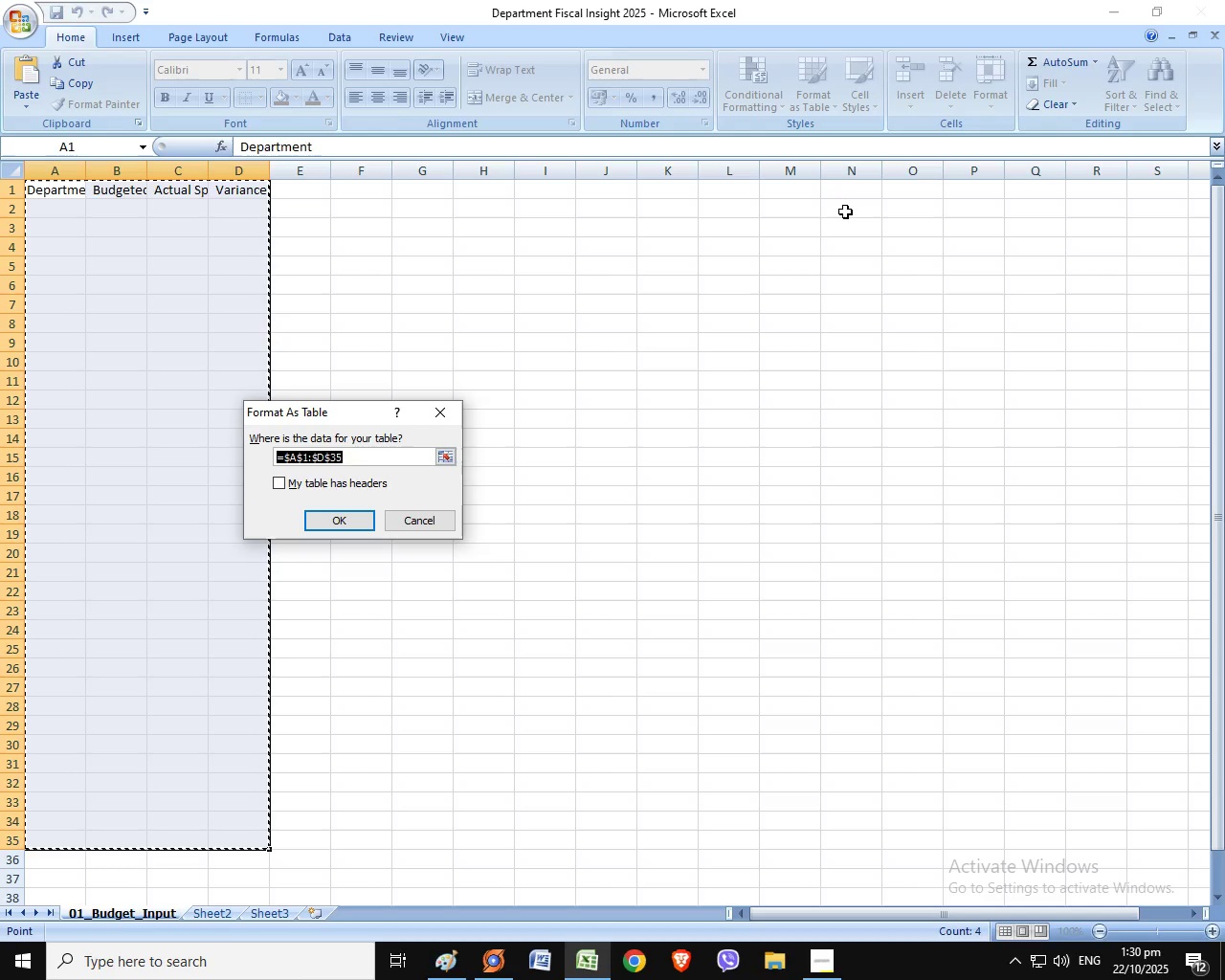 
wait(12.78)
 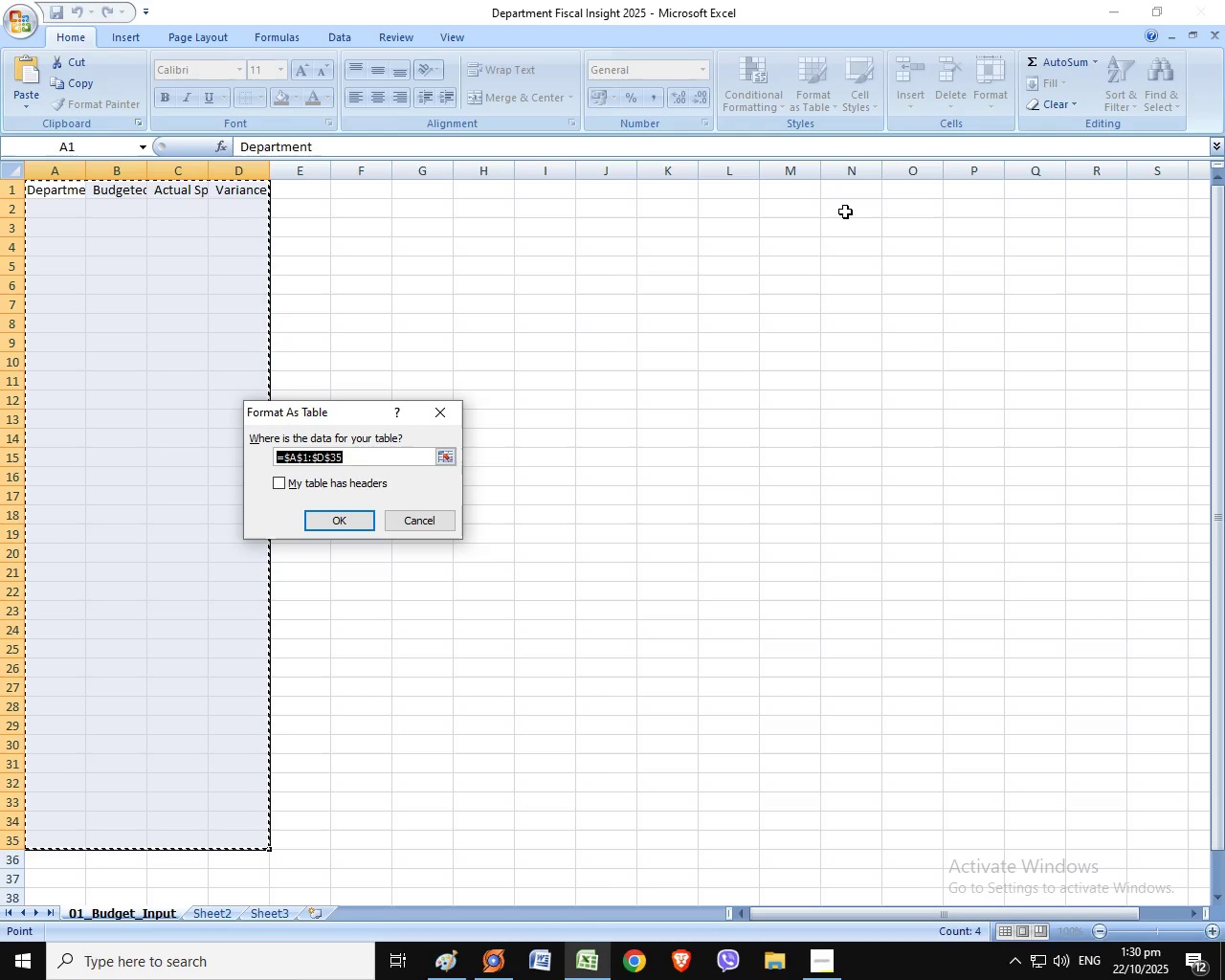 
left_click([347, 476])
 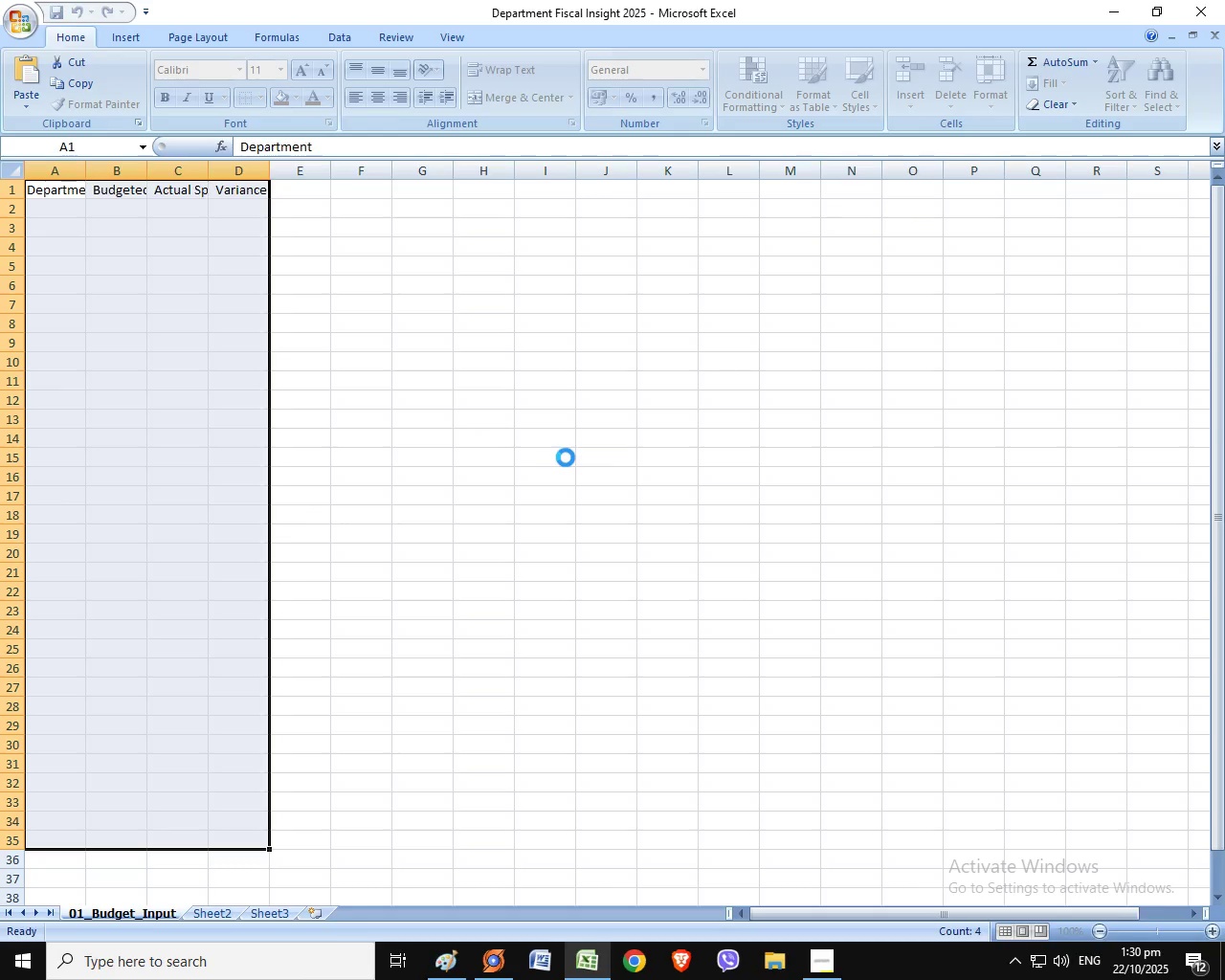 
left_click([362, 515])
 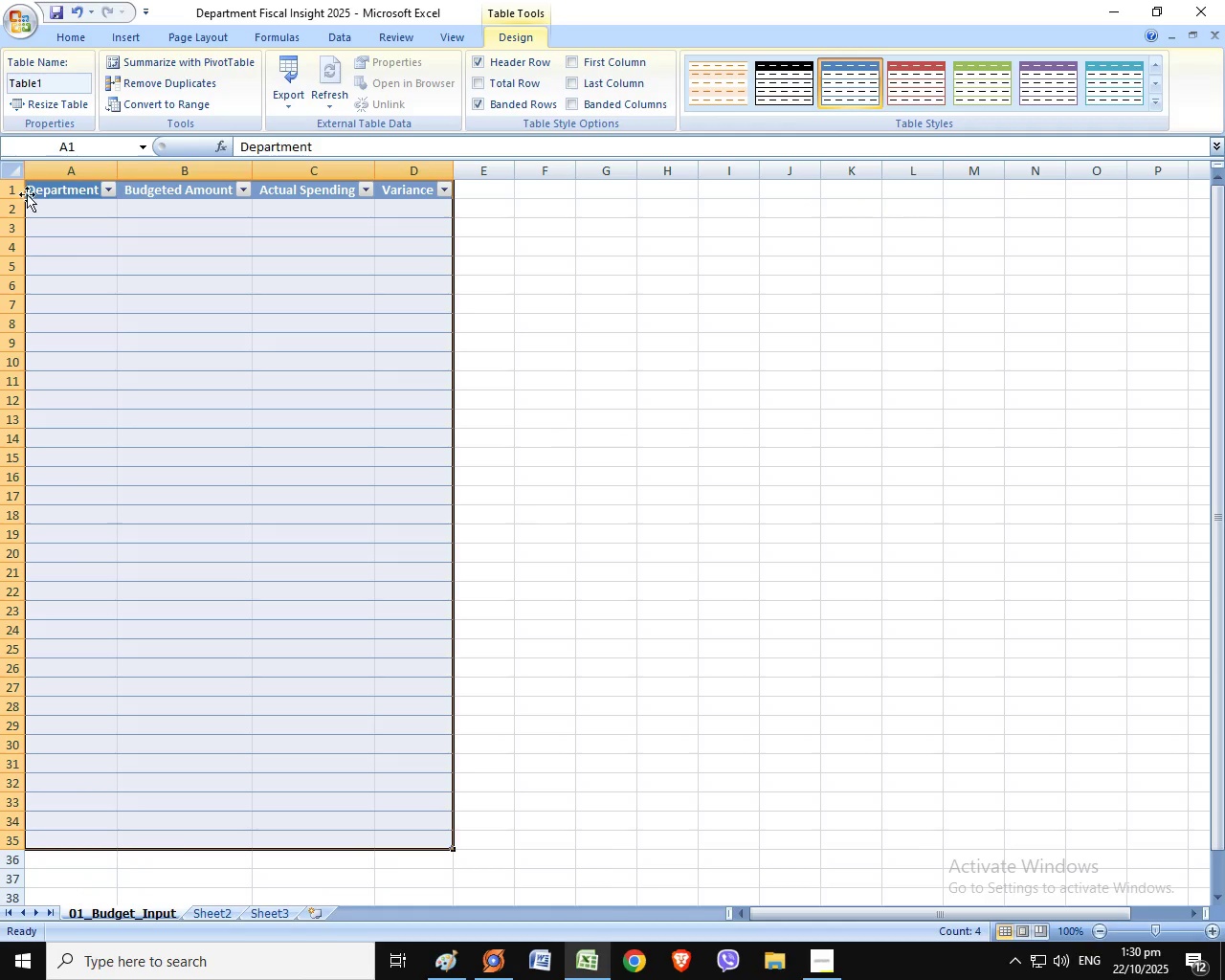 
left_click([14, 188])
 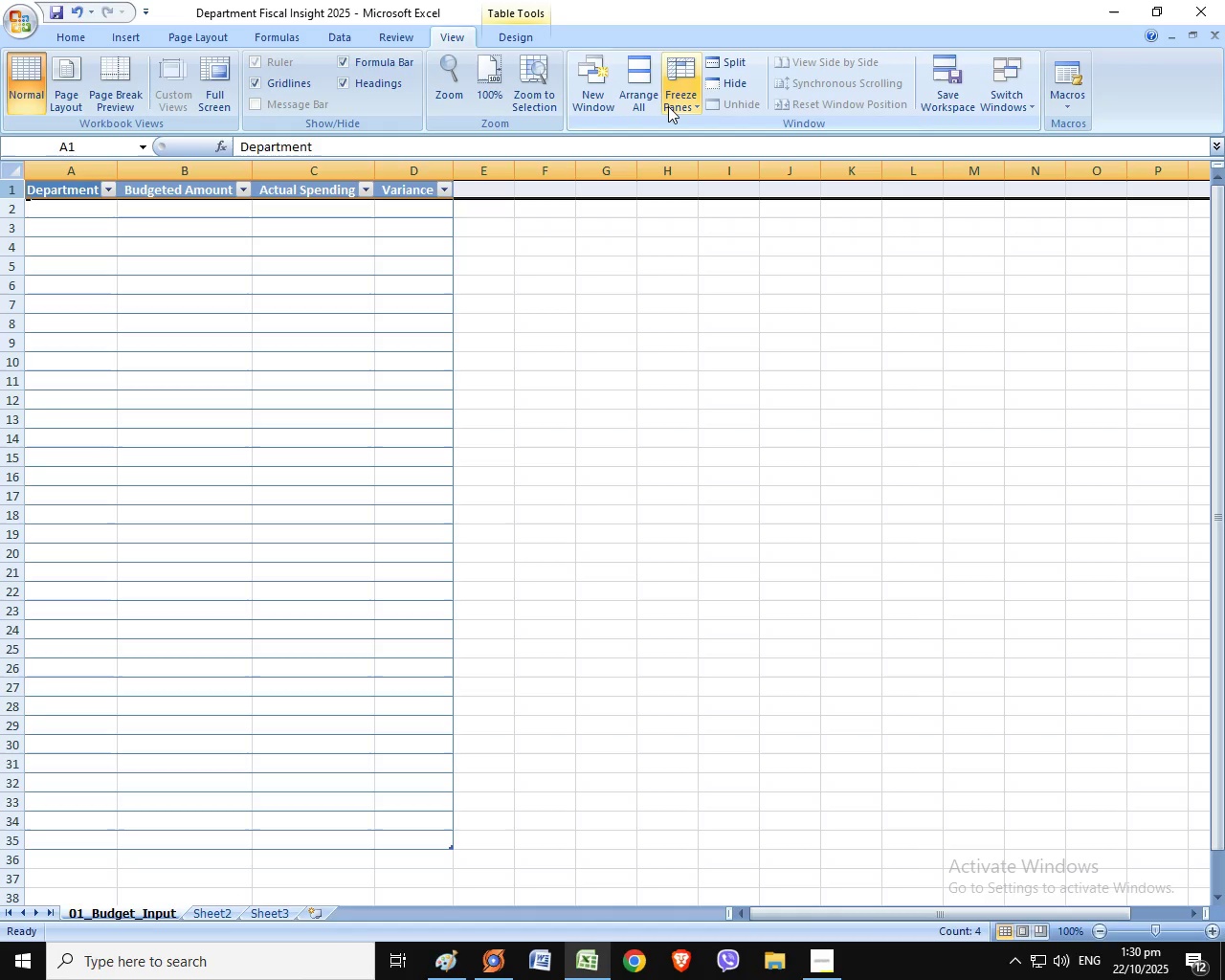 
left_click([668, 106])
 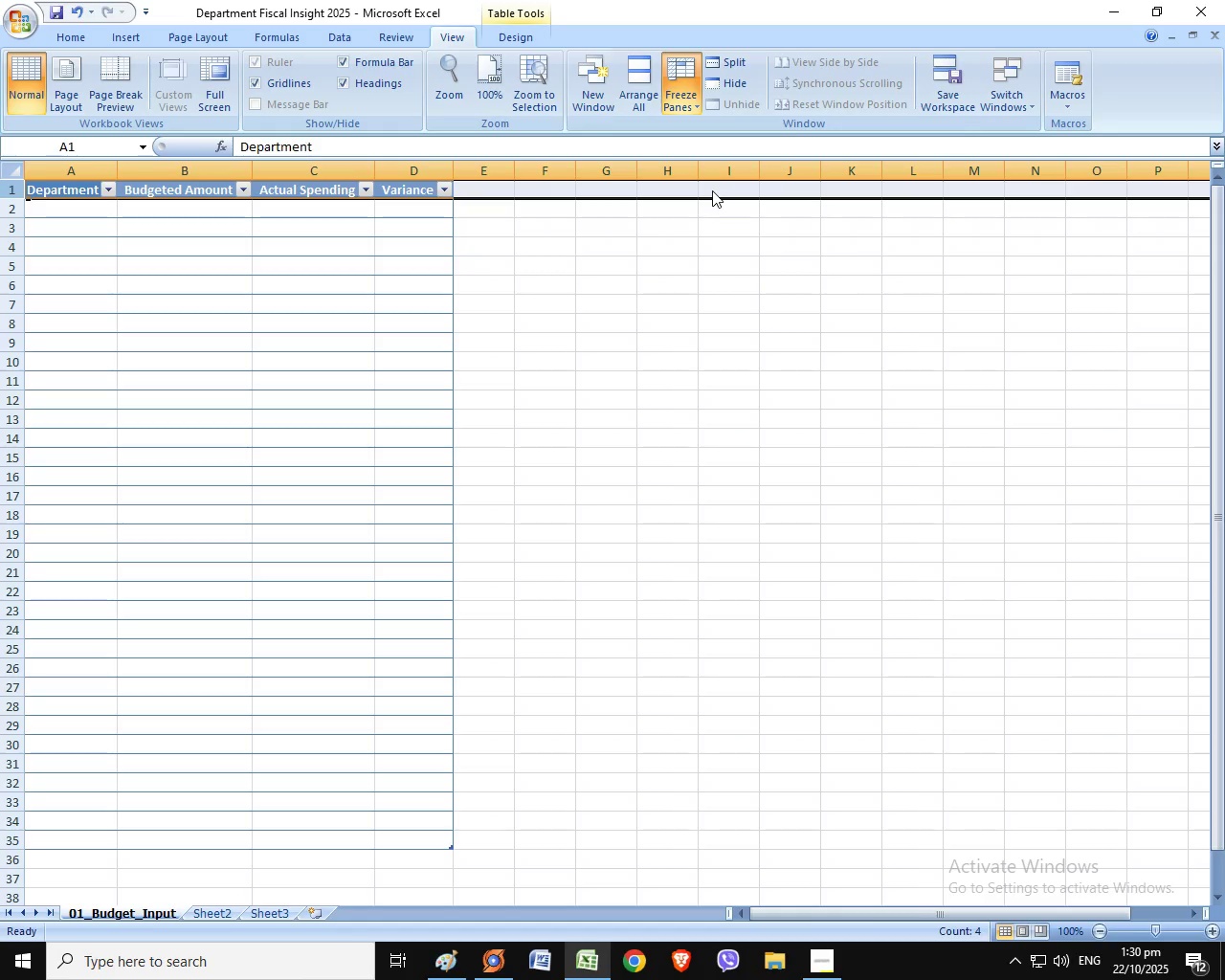 
left_click([712, 191])
 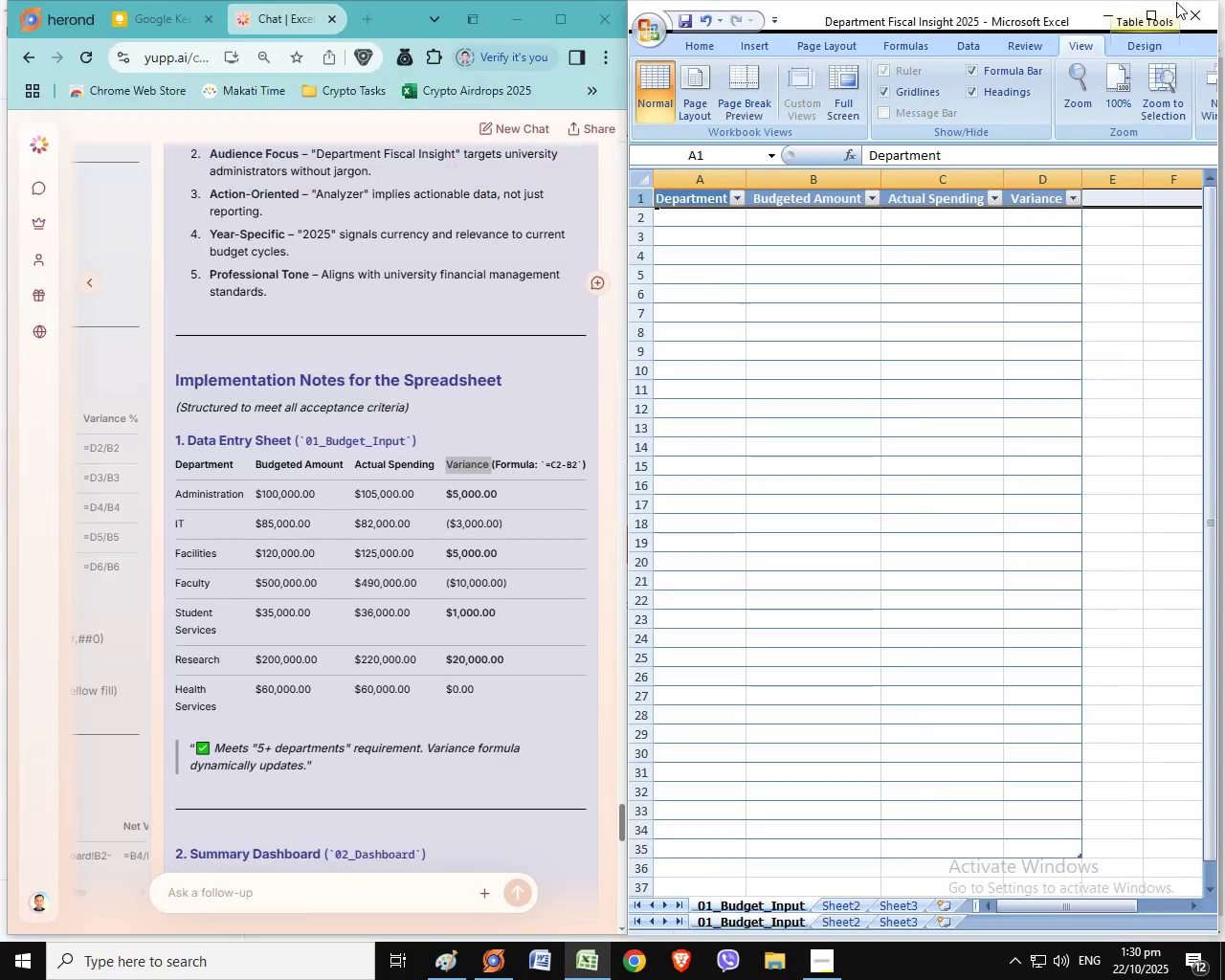 
left_click([1176, 1])
 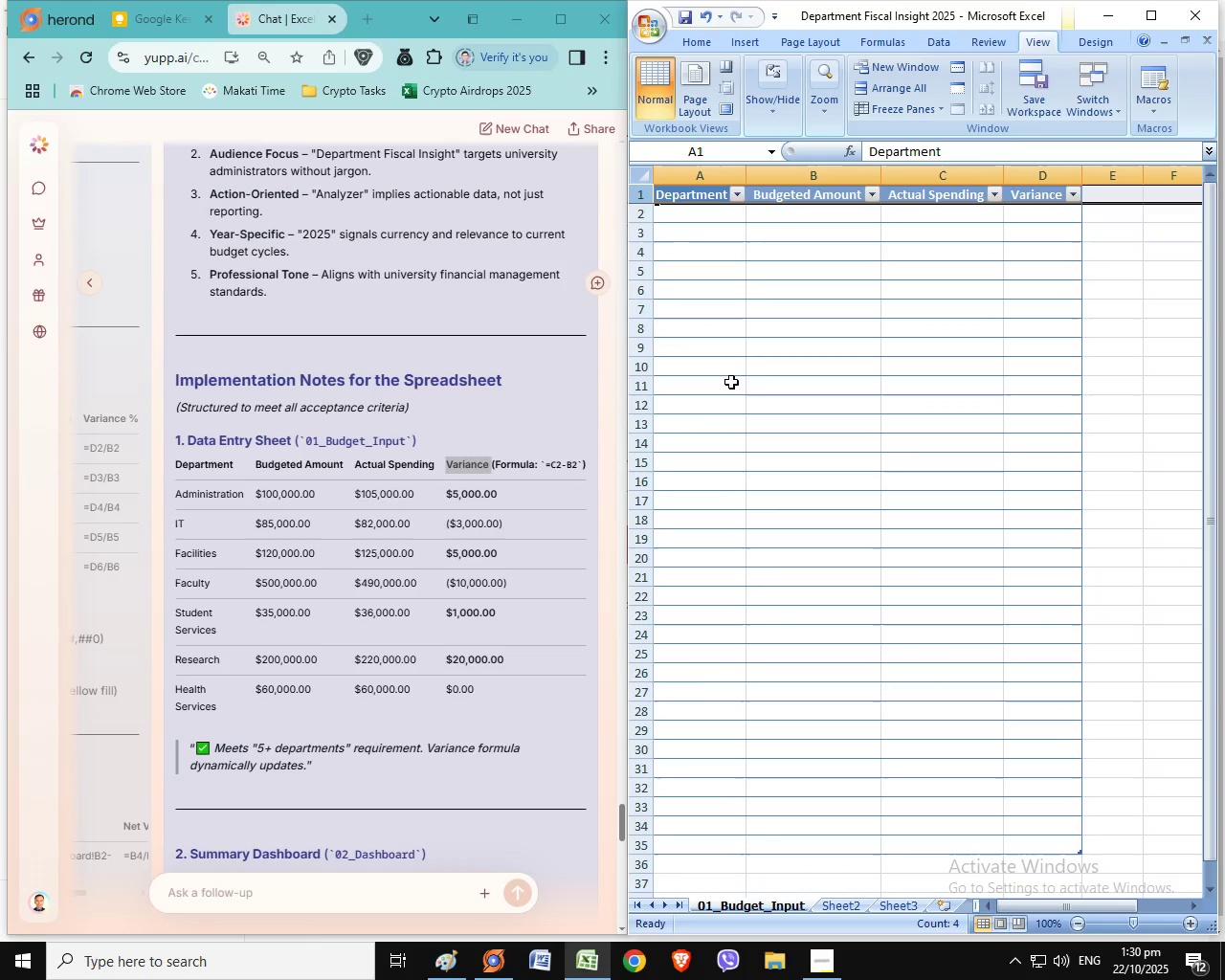 
left_click([814, 356])
 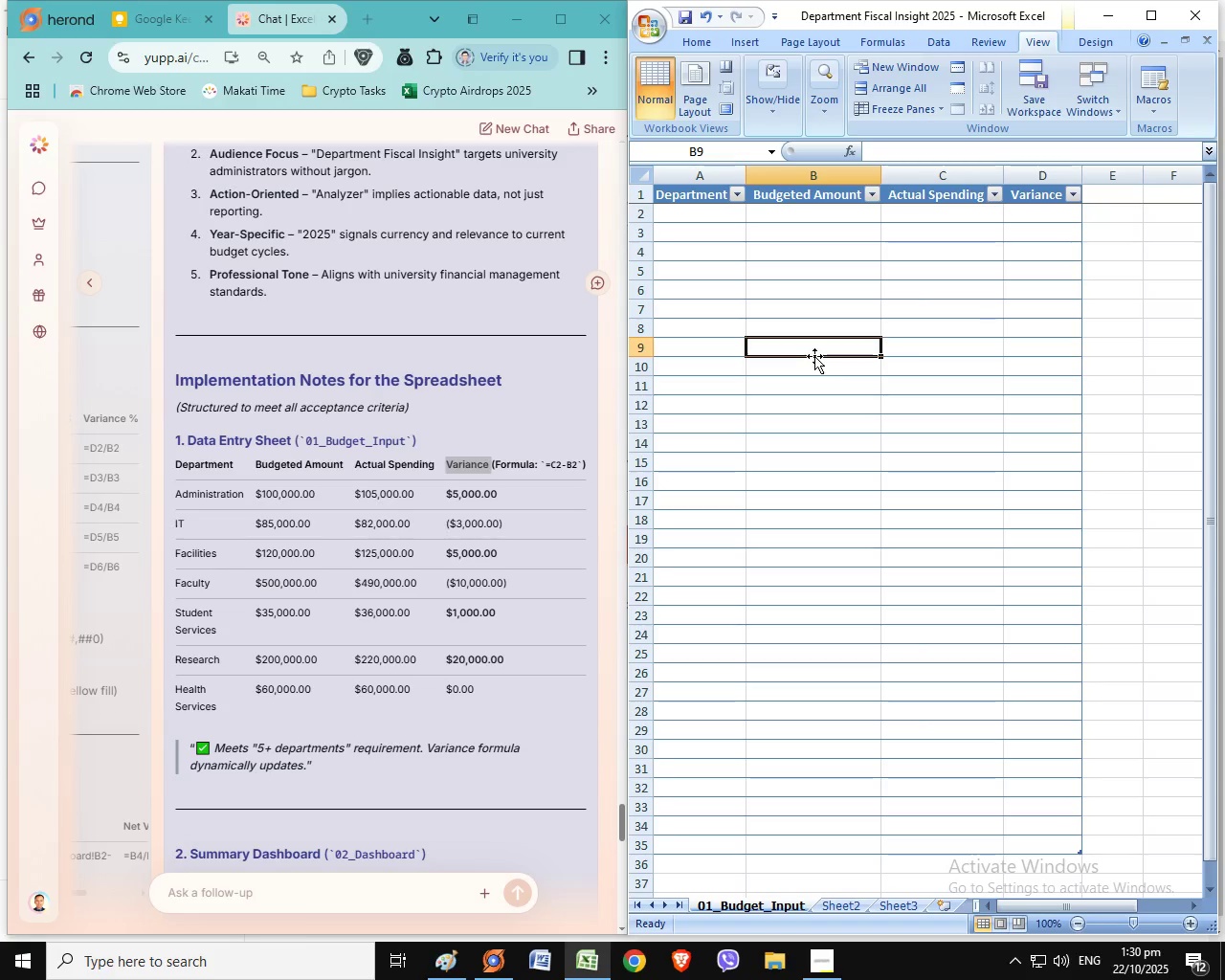 
left_click([229, 495])
 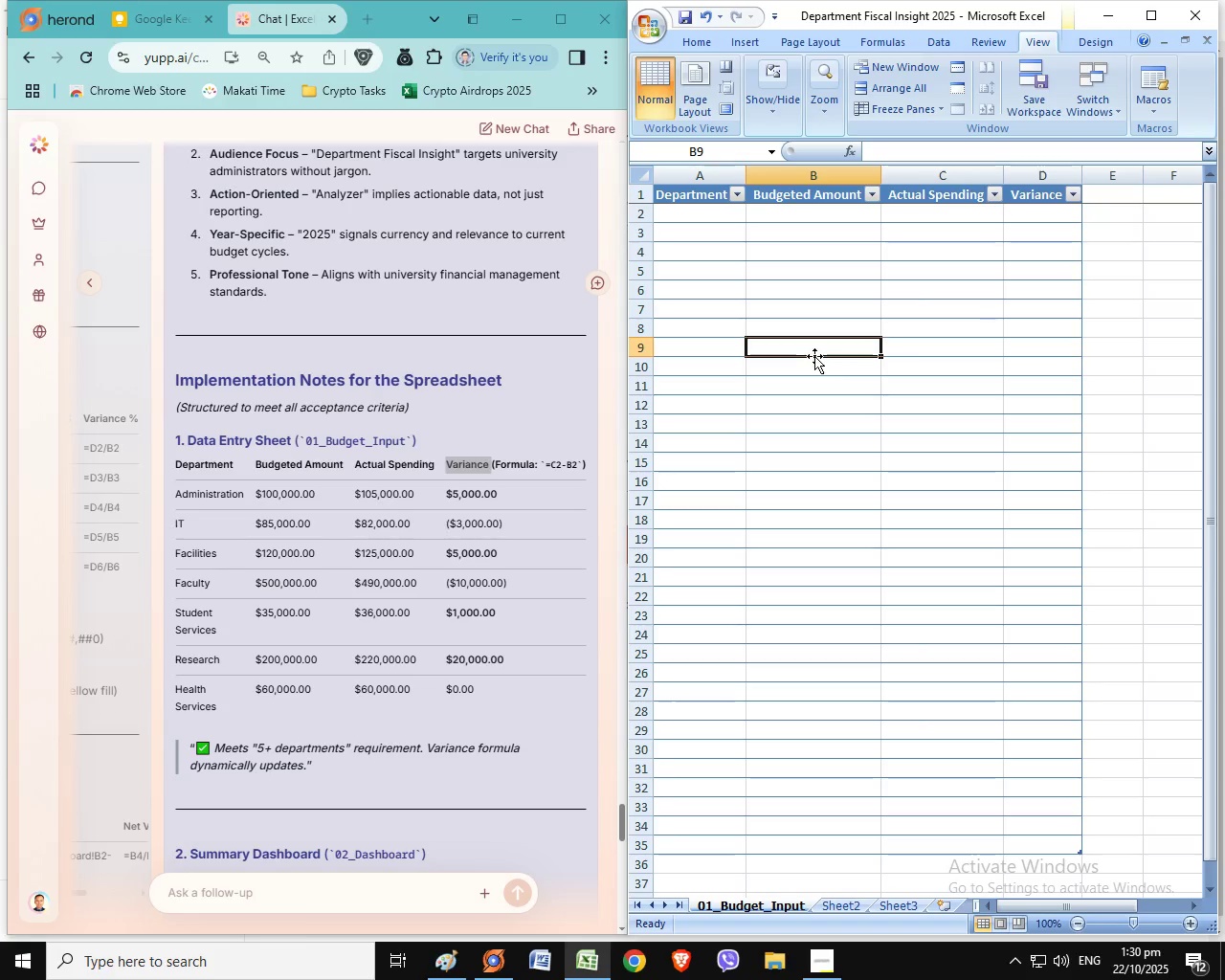 
left_click_drag(start_coordinate=[172, 492], to_coordinate=[479, 696])
 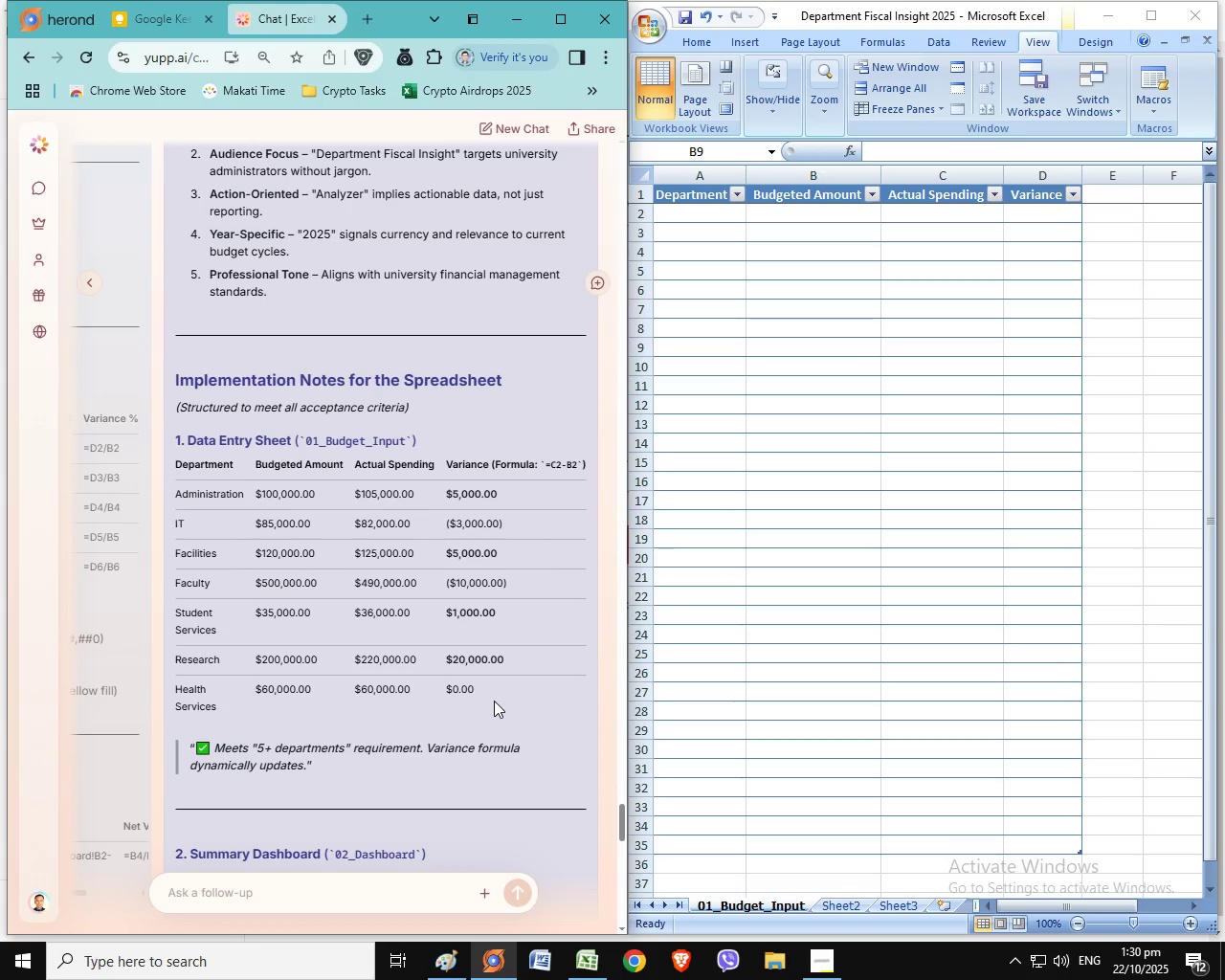 
left_click([506, 697])
 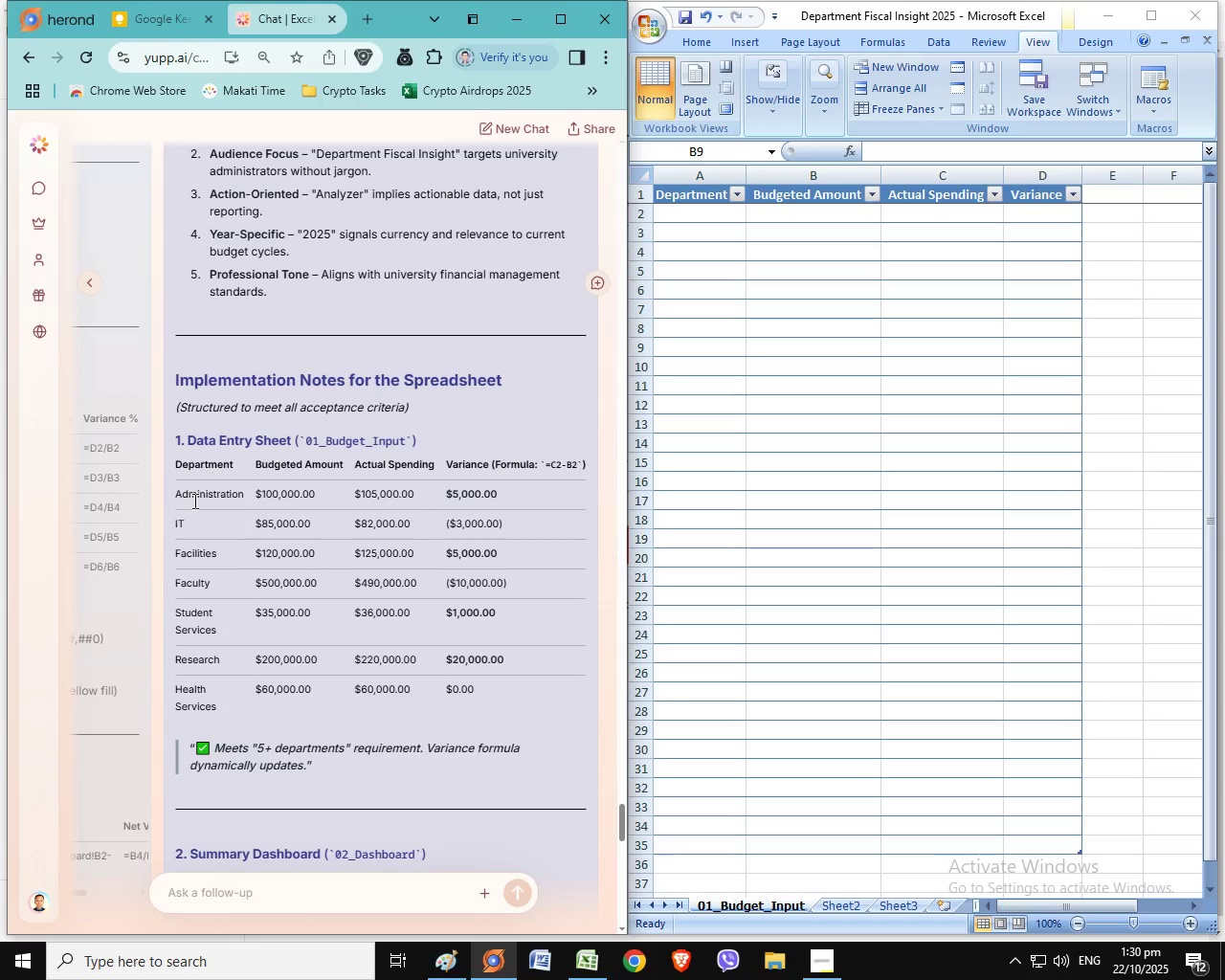 
left_click_drag(start_coordinate=[175, 495], to_coordinate=[242, 488])
 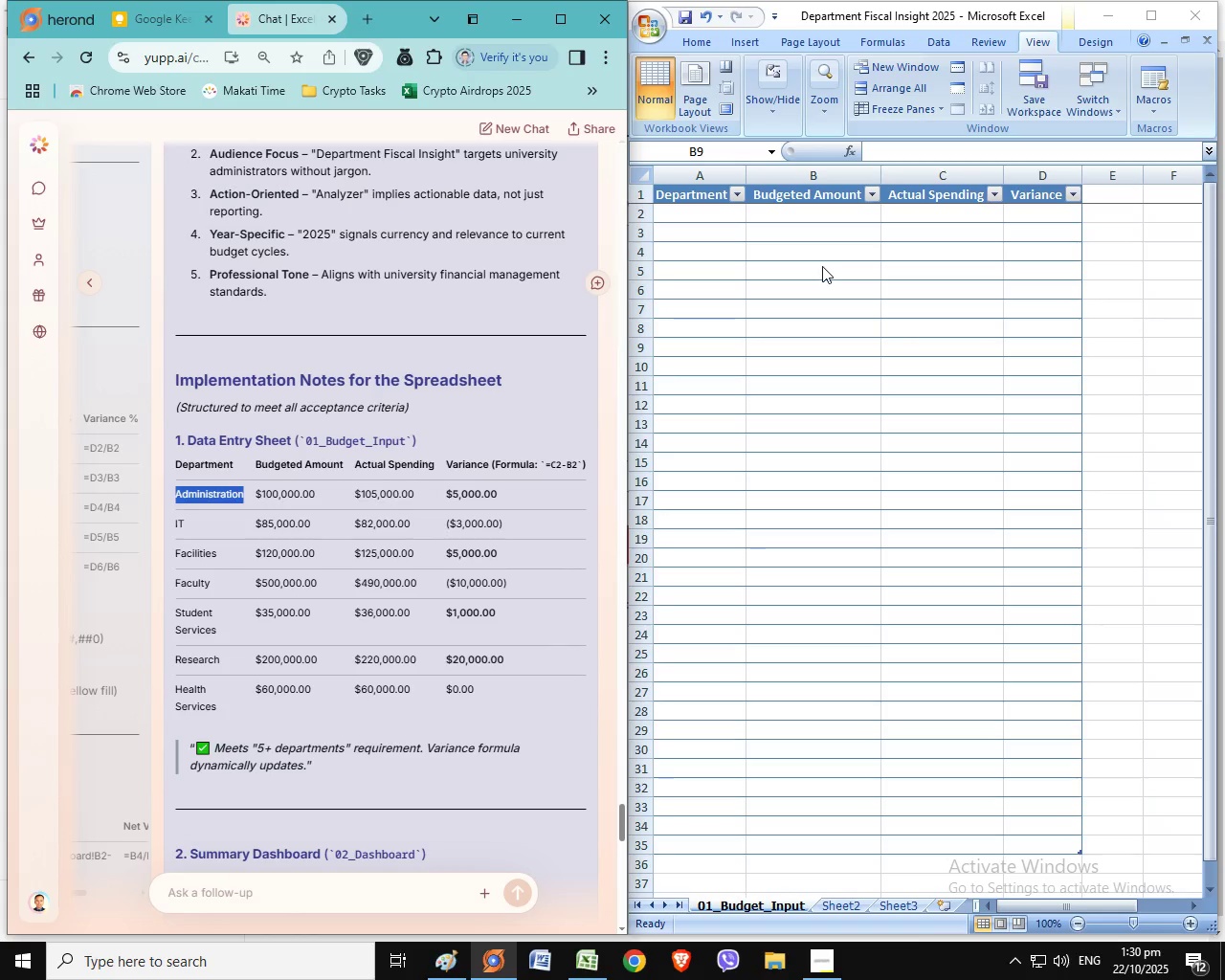 
key(Control+C)
 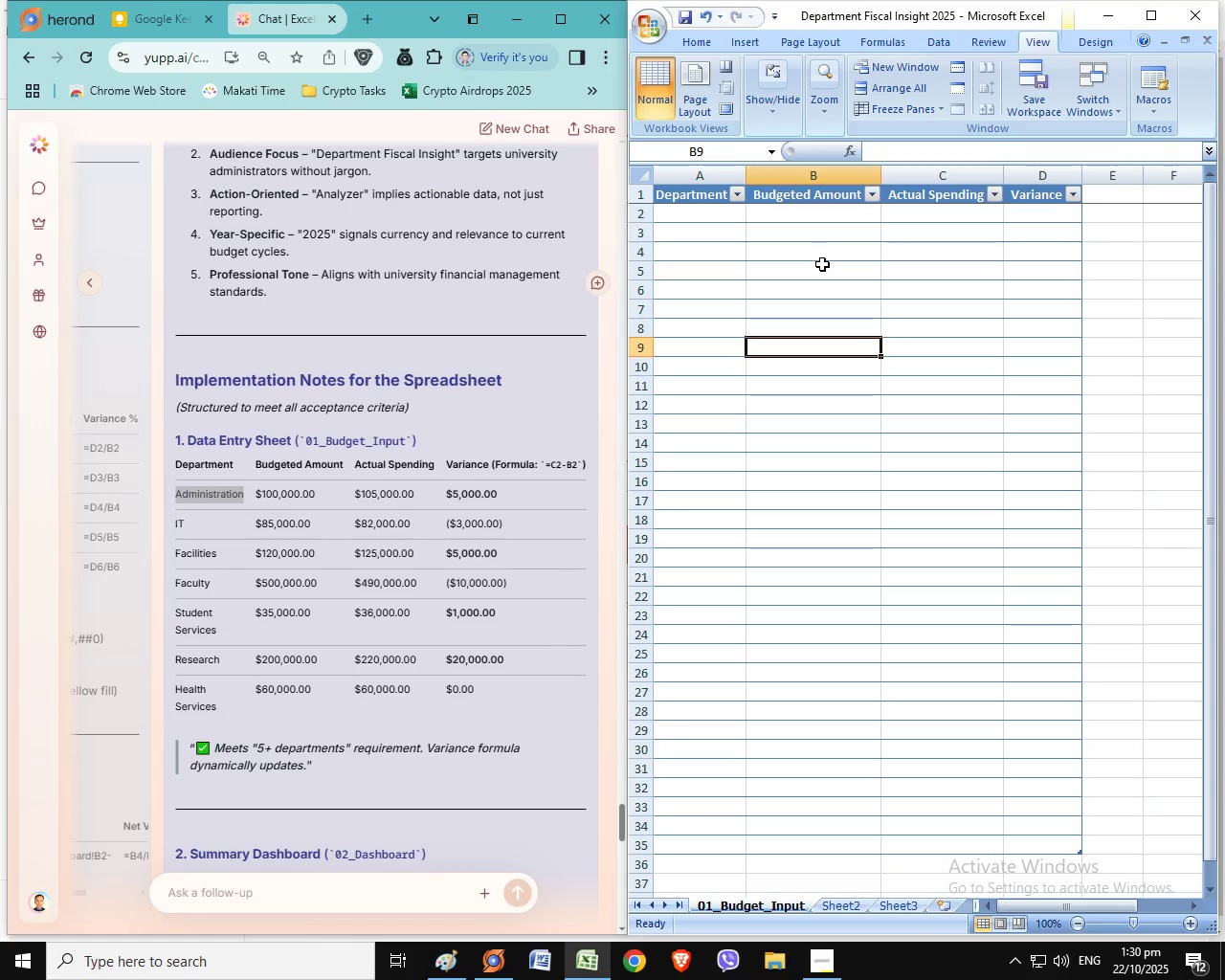 
left_click([823, 266])
 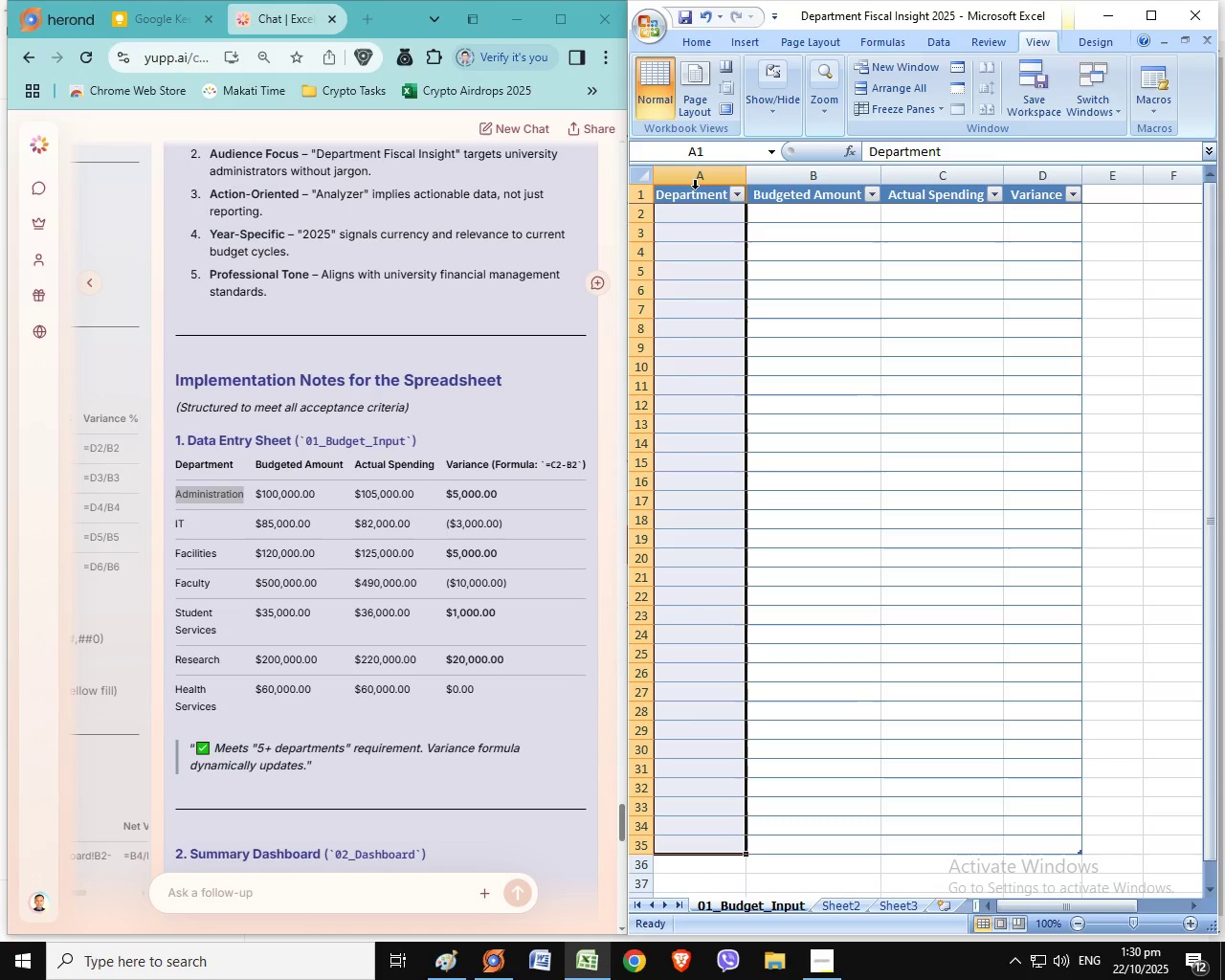 
double_click([696, 189])
 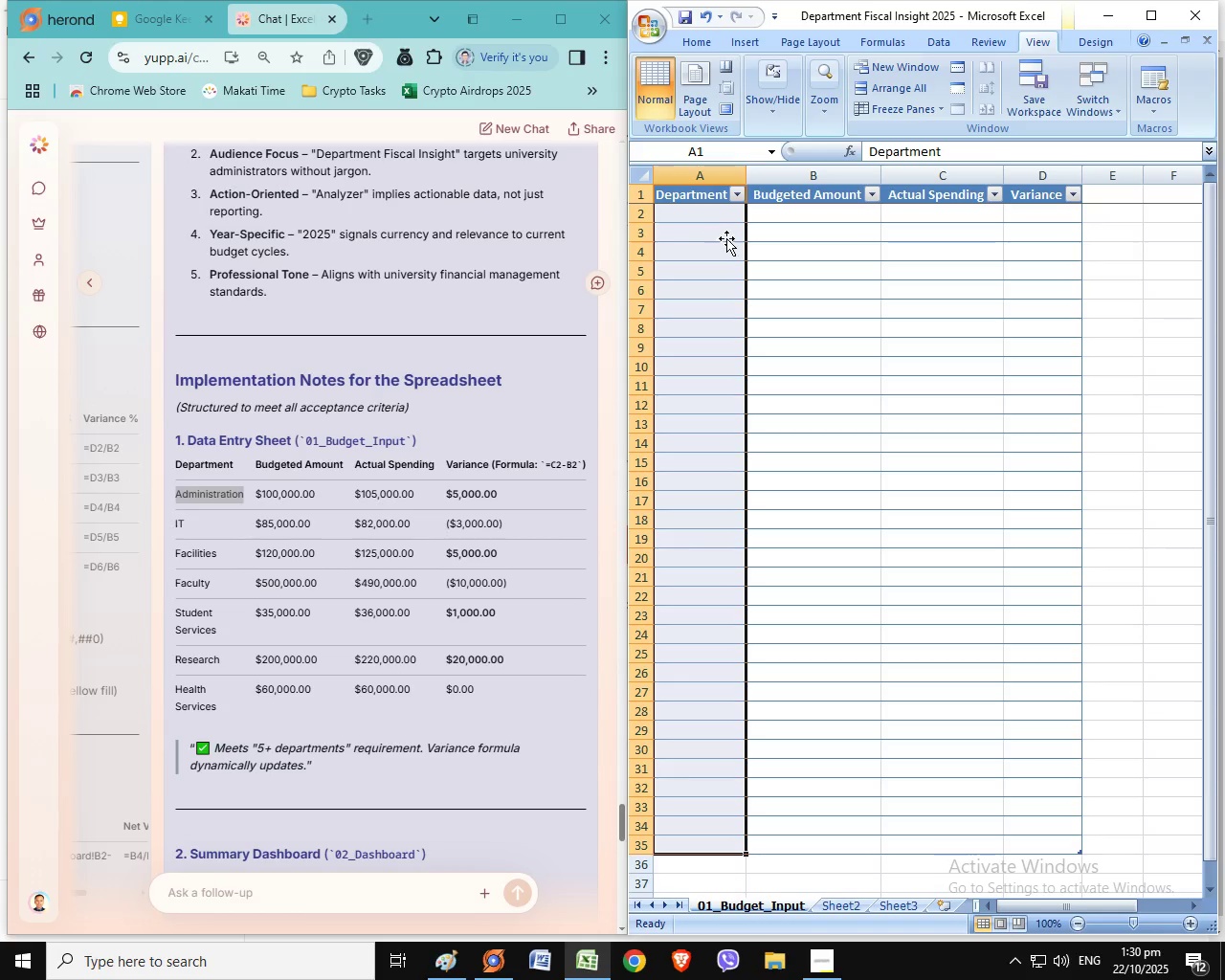 
wait(5.73)
 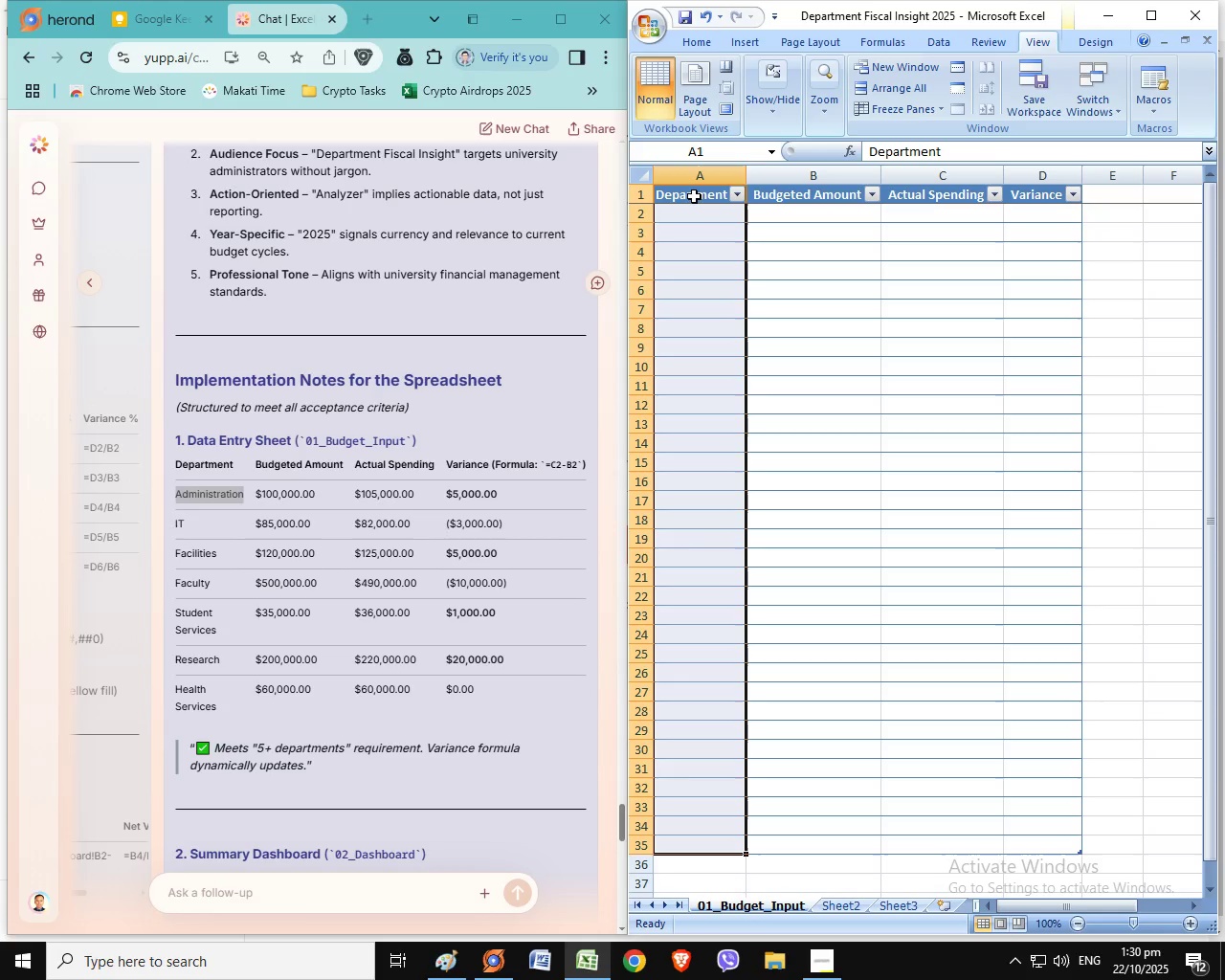 
double_click([696, 213])
 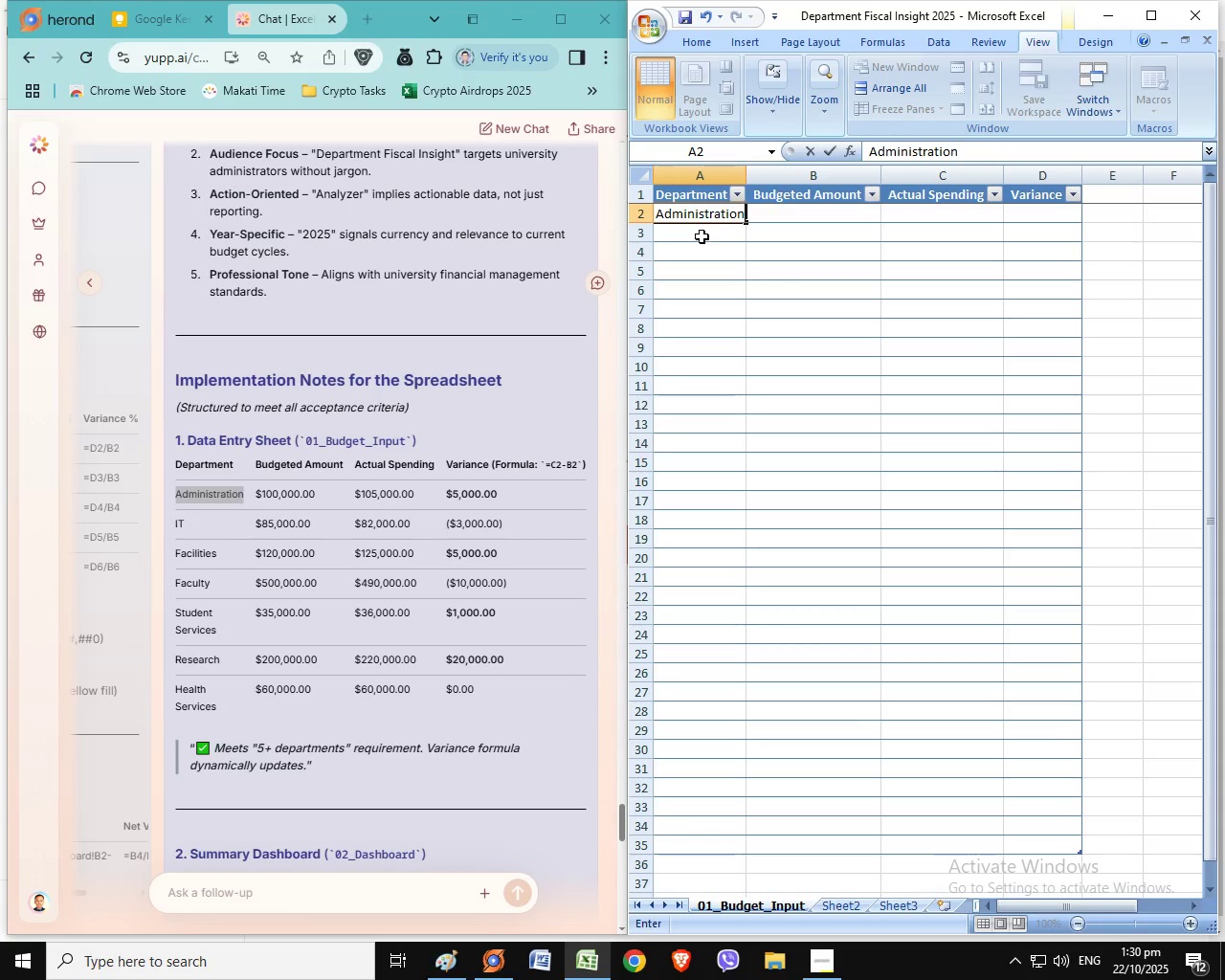 
hold_key(key=ControlLeft, duration=0.38)
 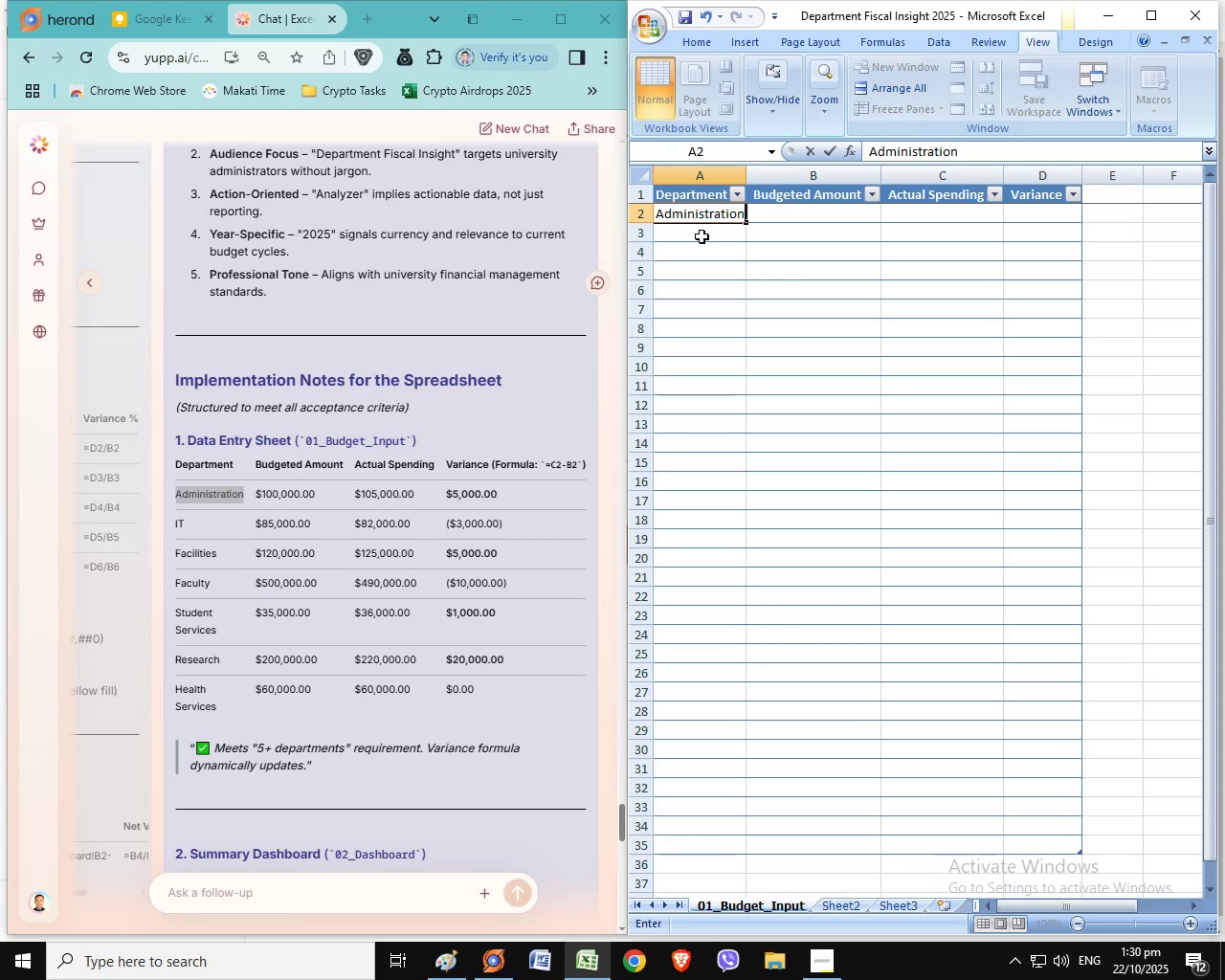 
hold_key(key=V, duration=7.04)
 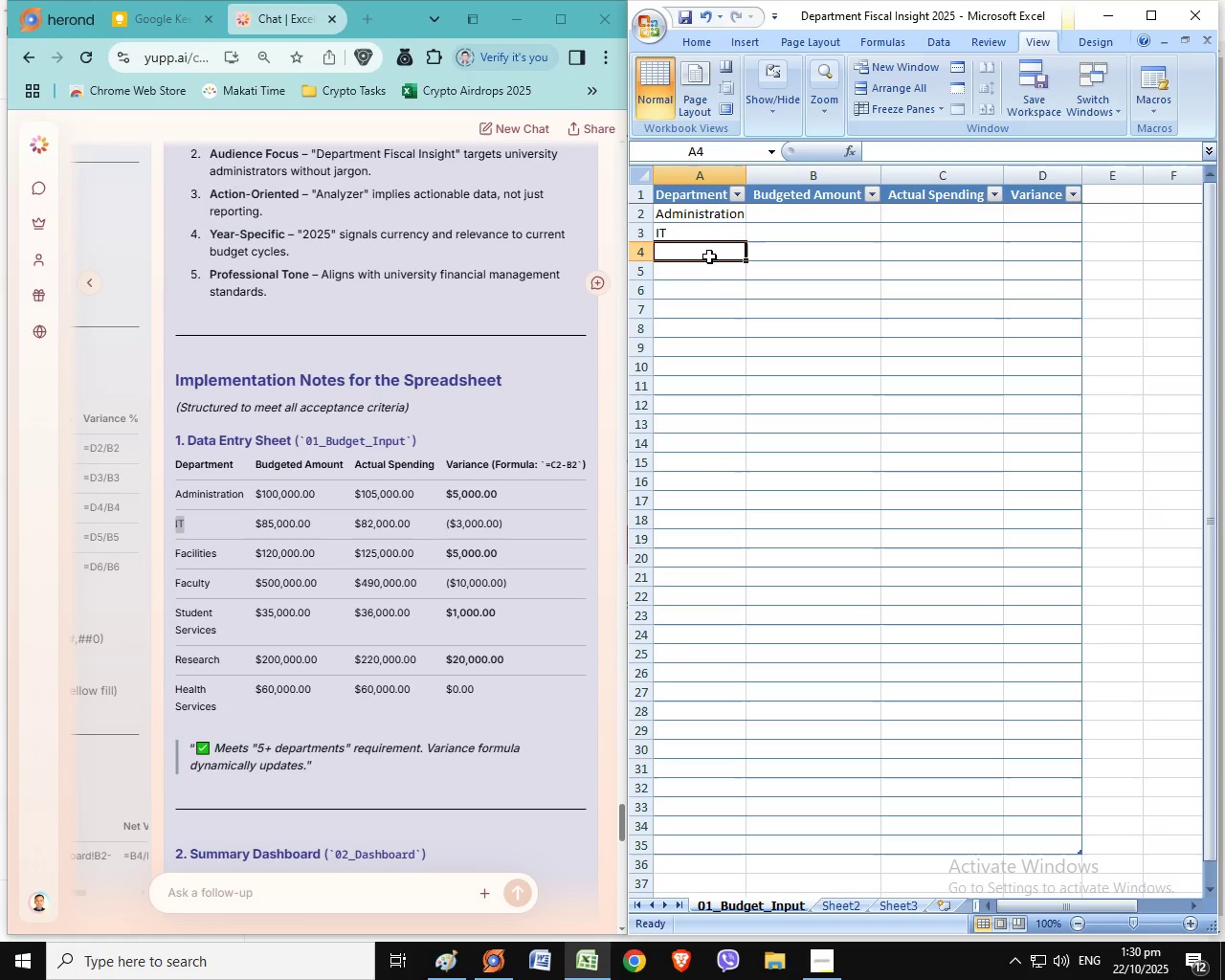 
left_click([697, 233])
 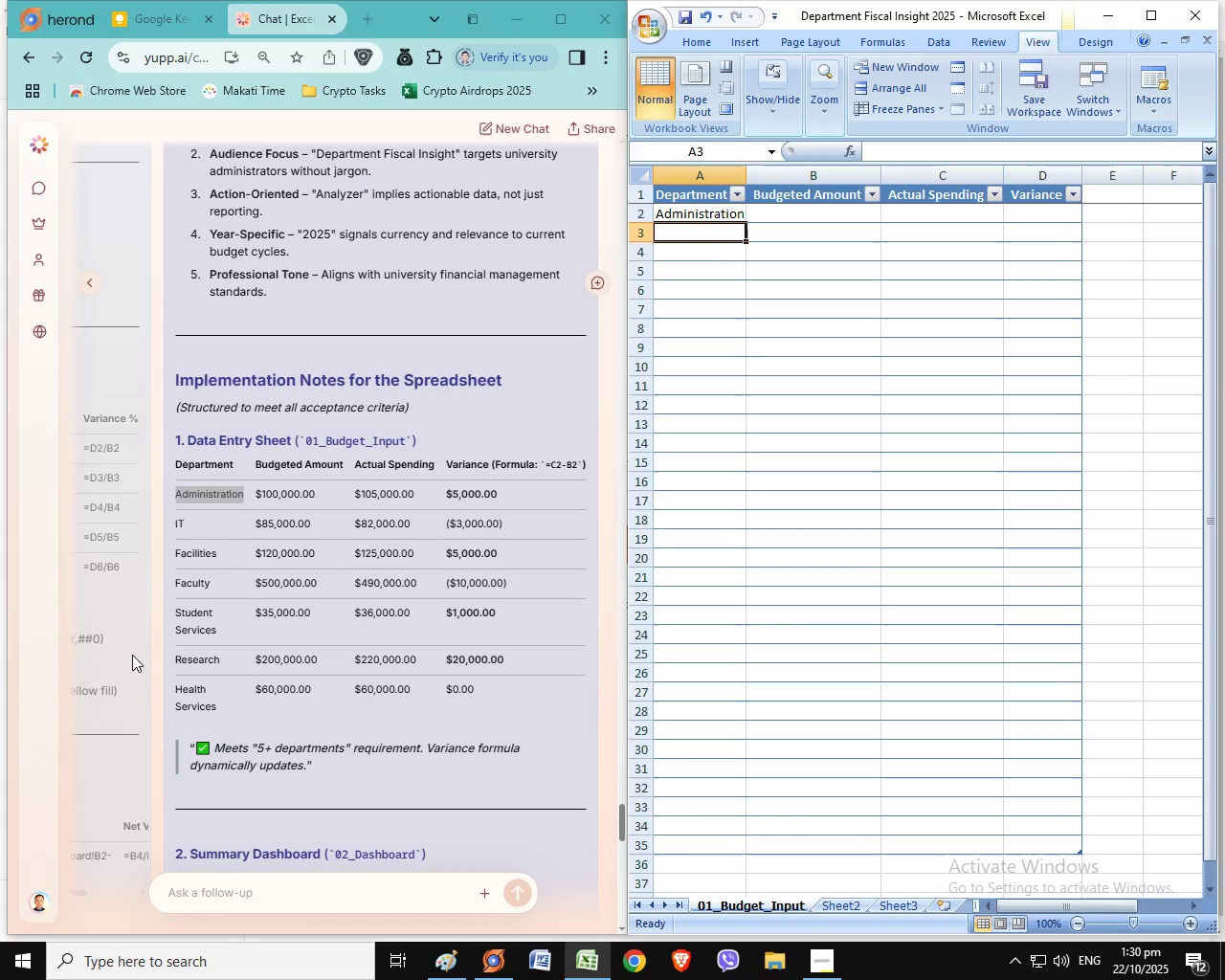 
double_click([181, 525])
 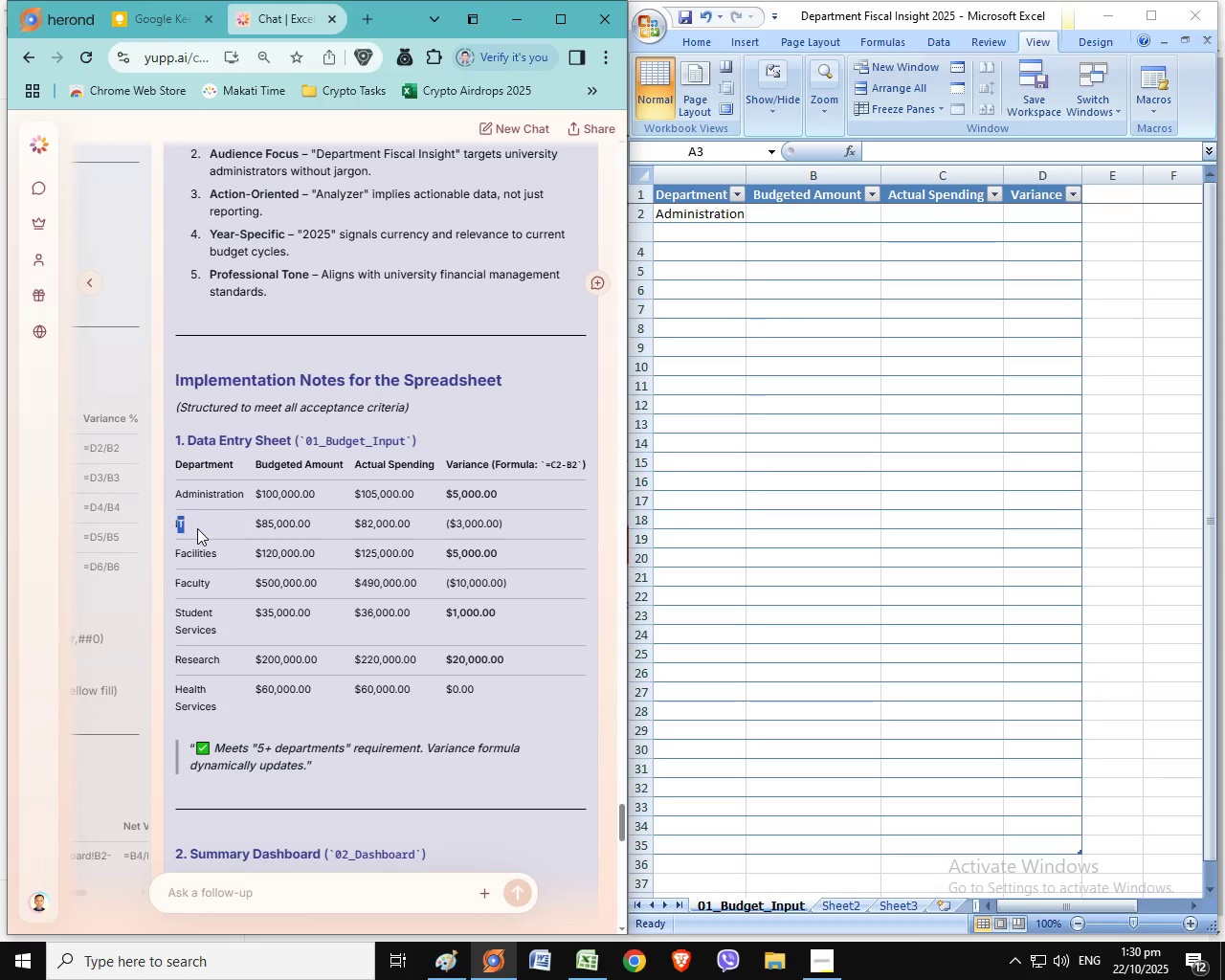 
key(Control+ControlLeft)
 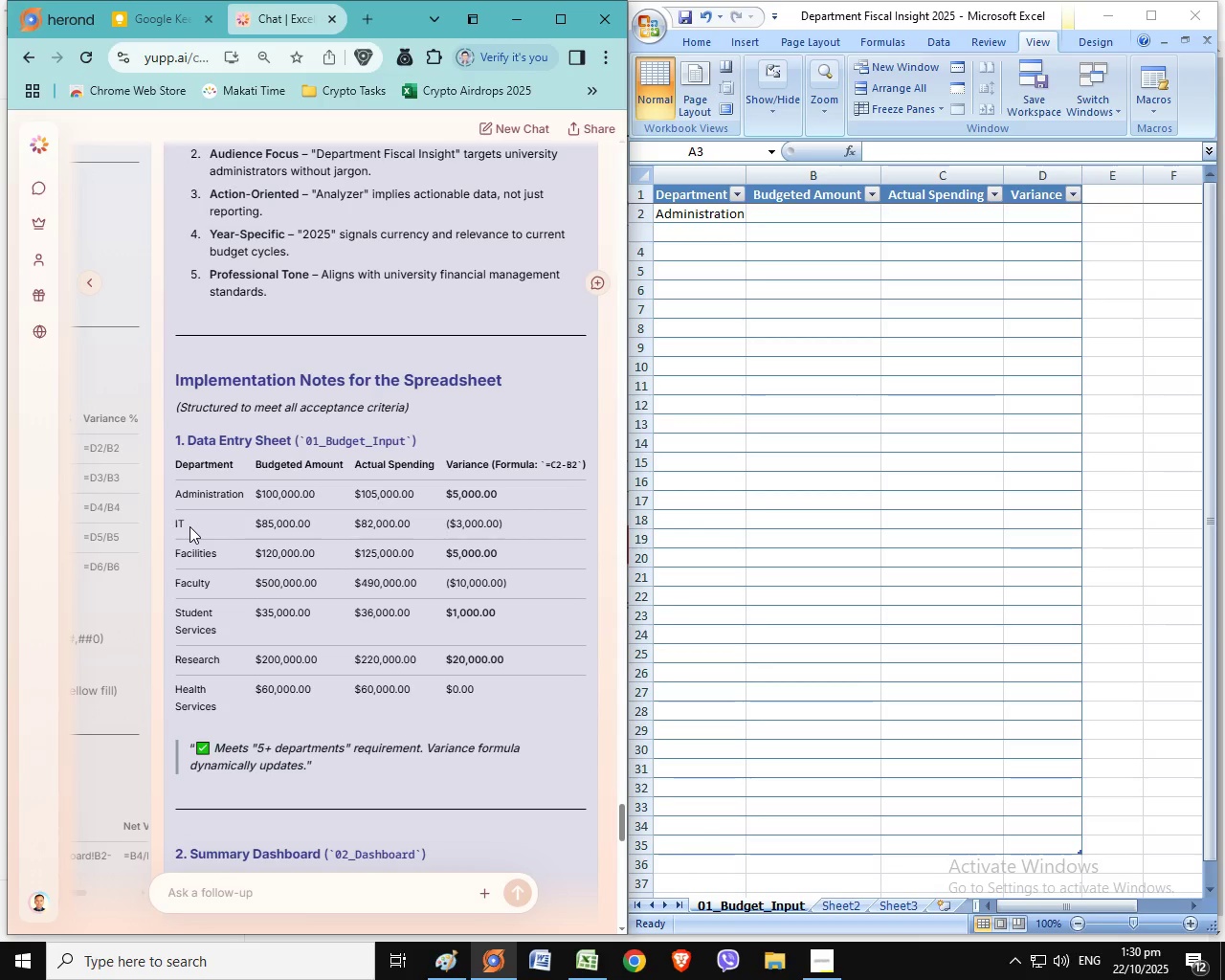 
left_click([195, 526])
 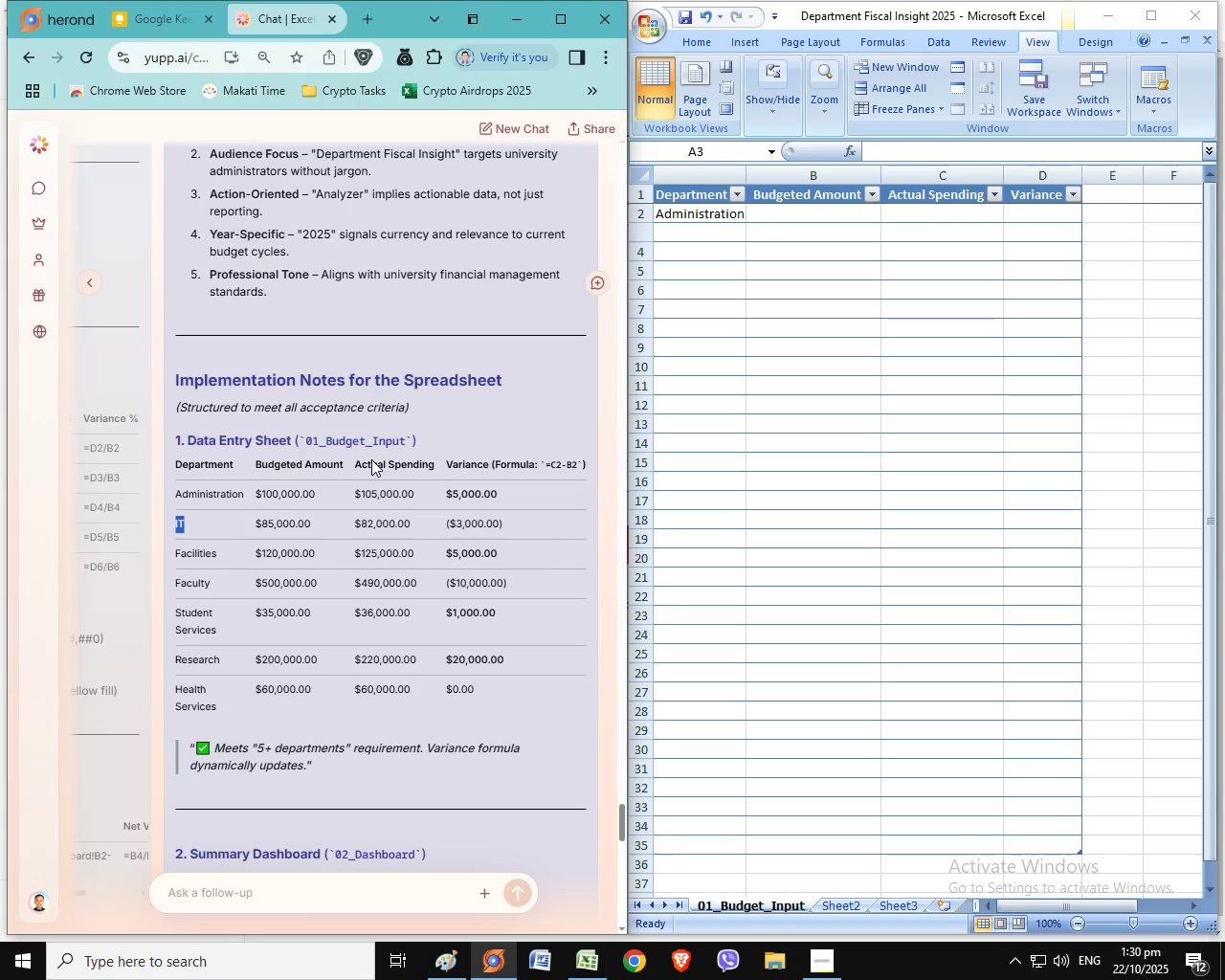 
double_click([175, 520])
 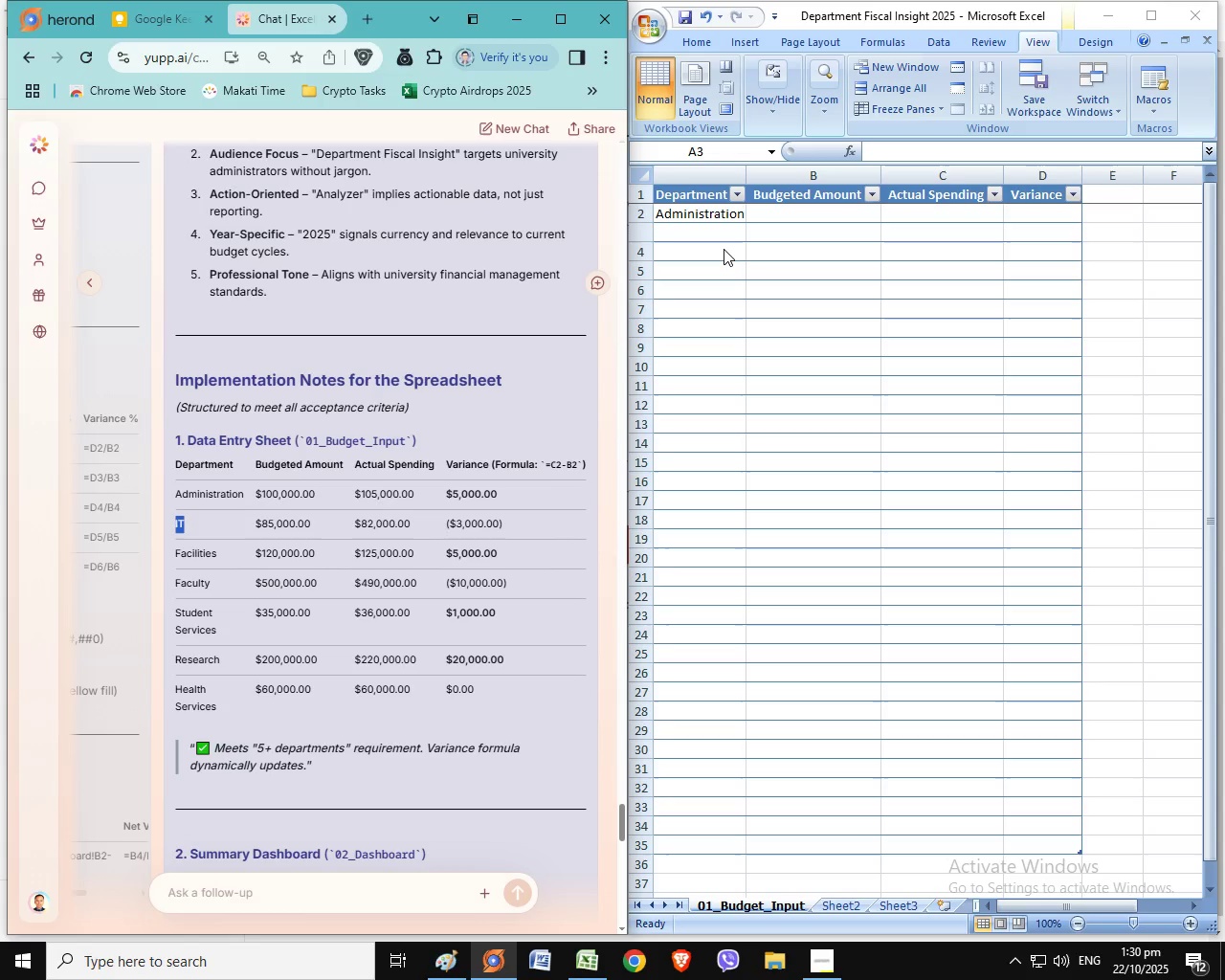 
key(Control+C)
 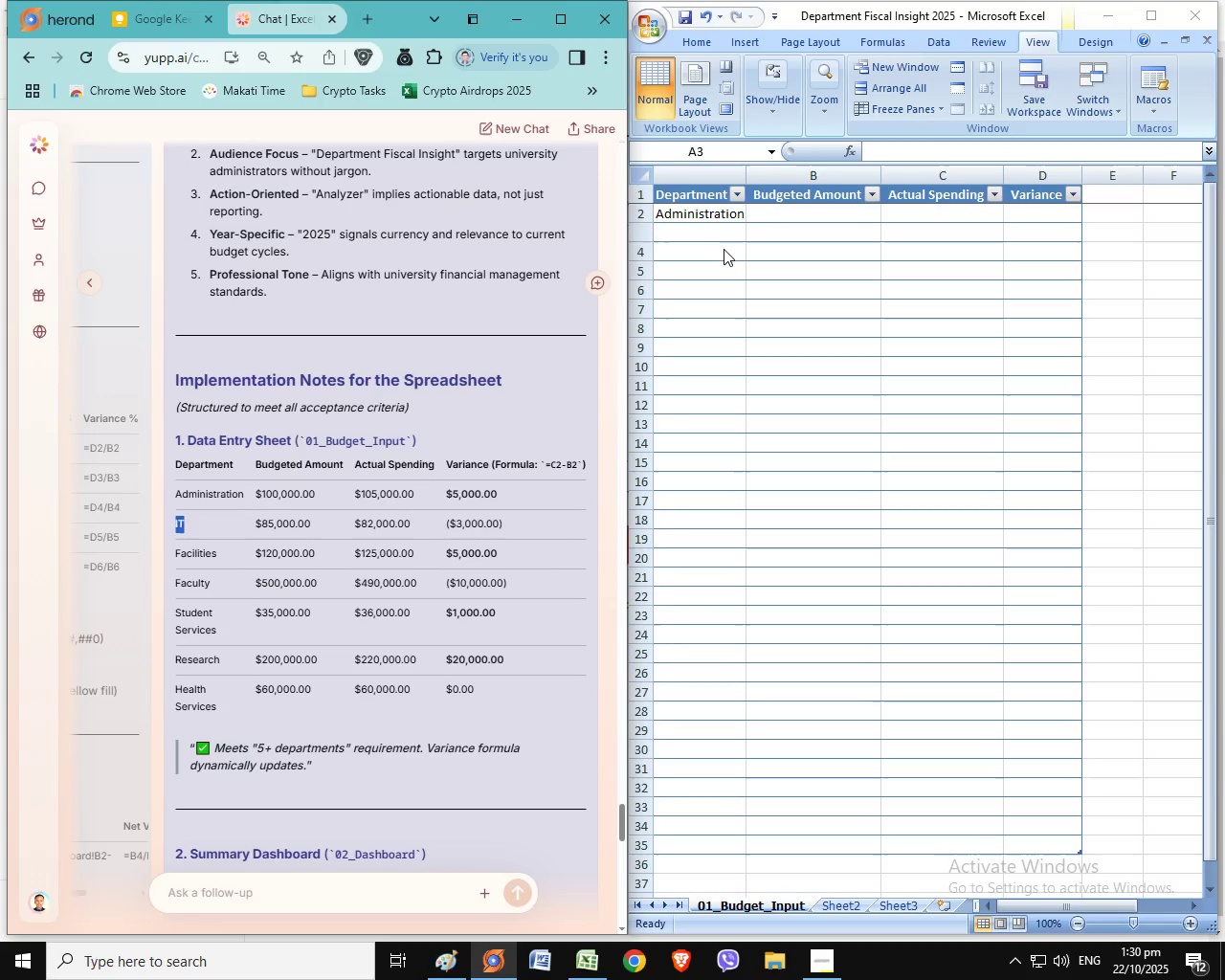 
left_click([724, 249])
 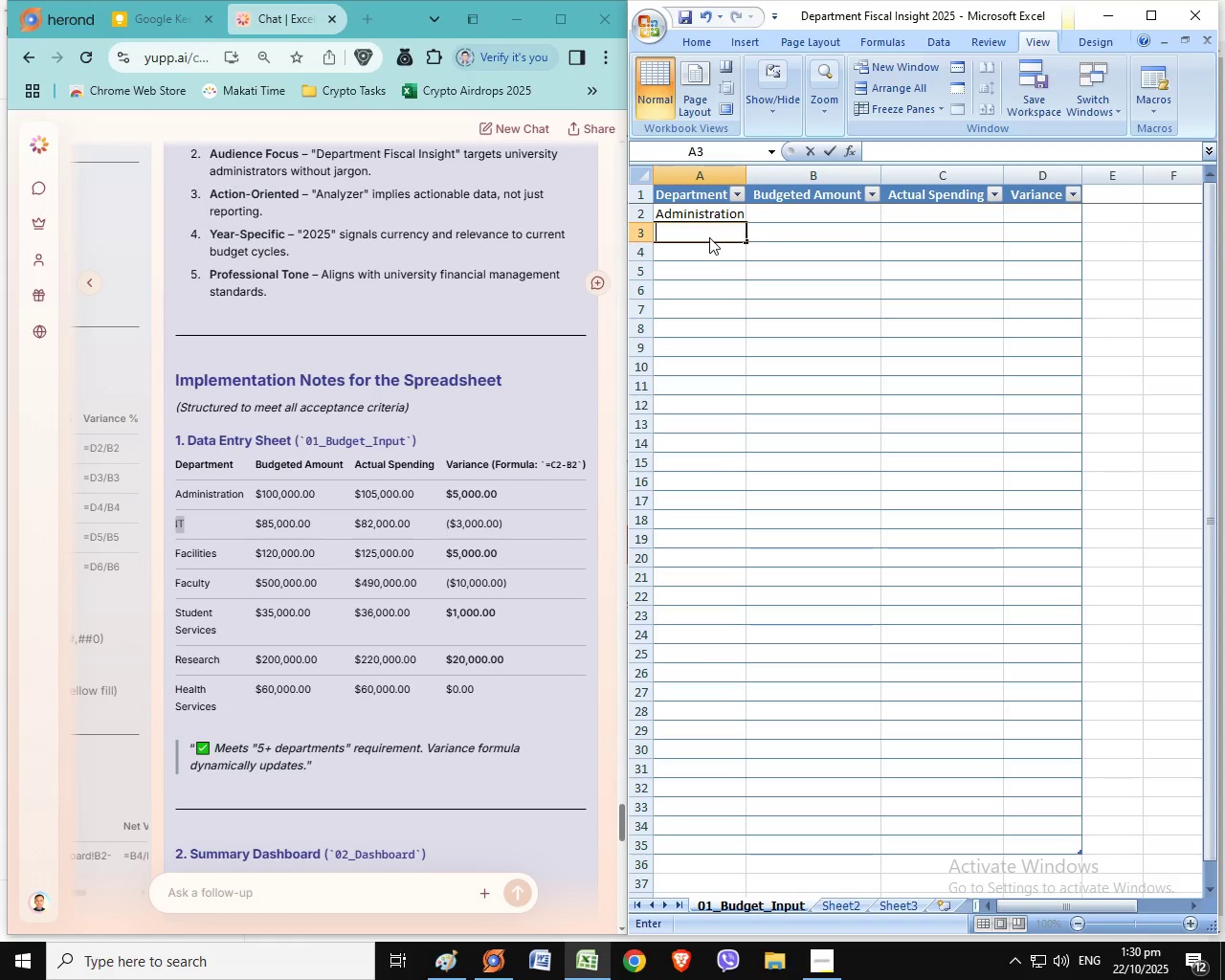 
double_click([709, 237])
 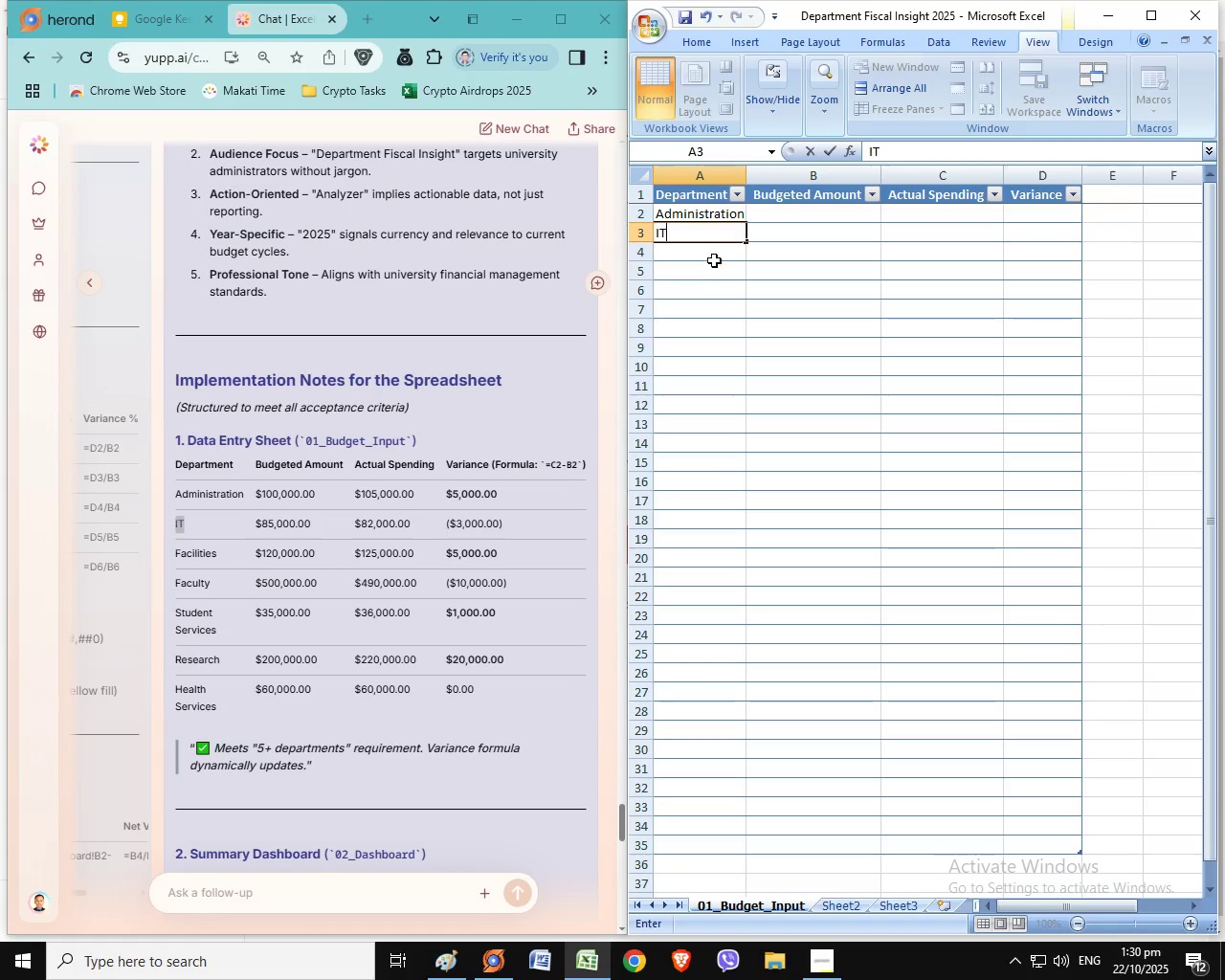 
key(Control+ControlLeft)
 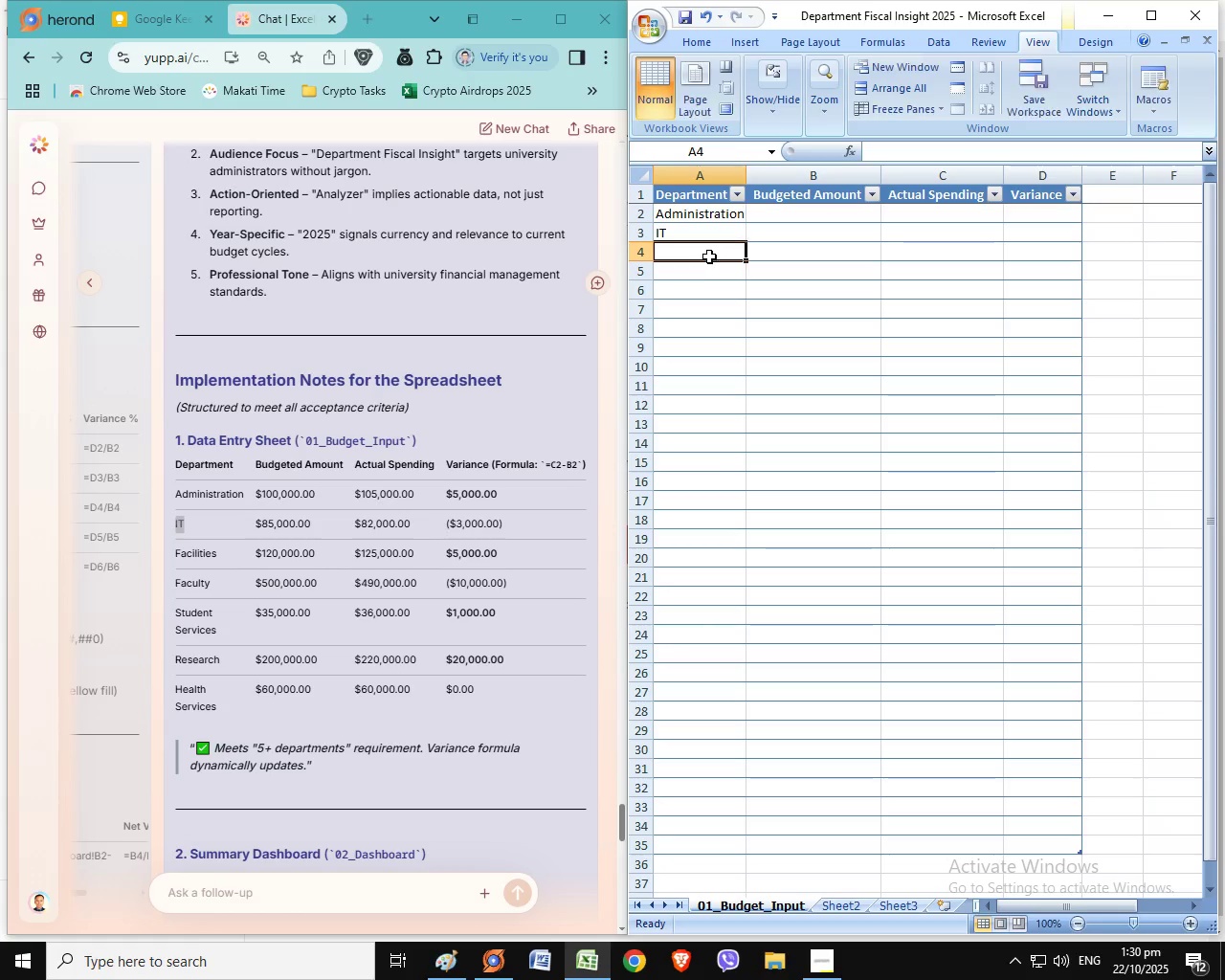 
left_click([710, 257])
 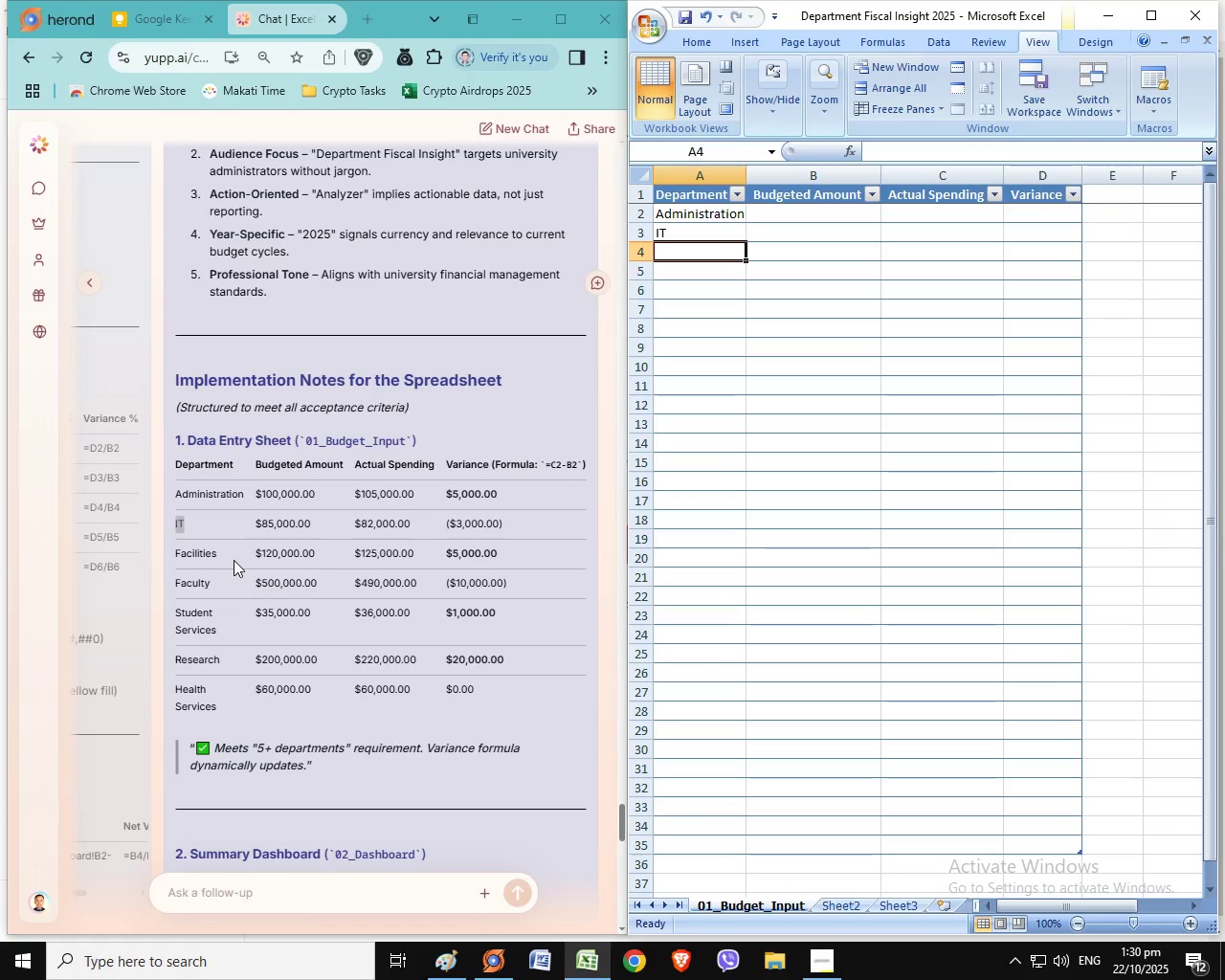 
double_click([193, 557])
 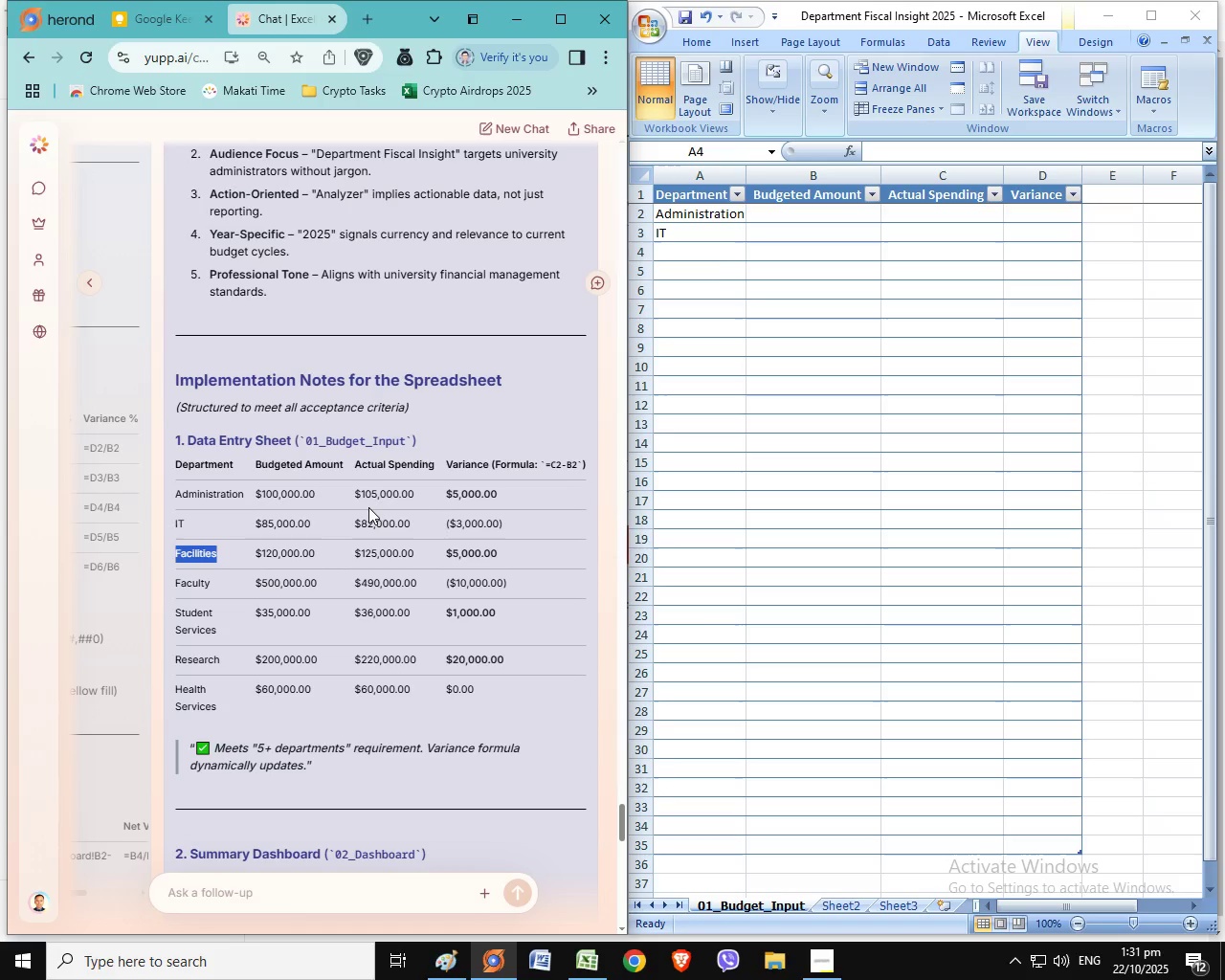 
hold_key(key=ControlLeft, duration=0.84)
 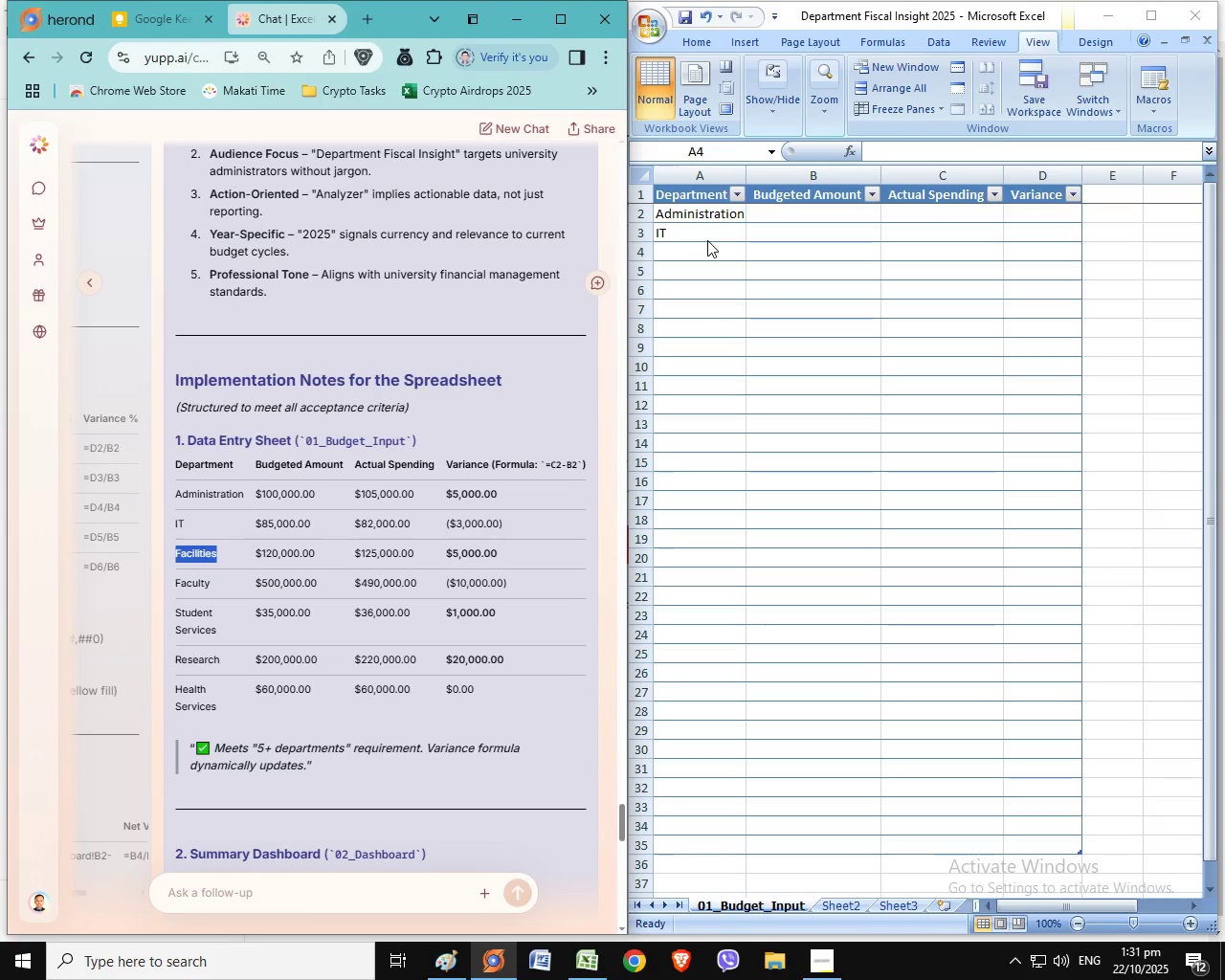 
hold_key(key=C, duration=0.68)
 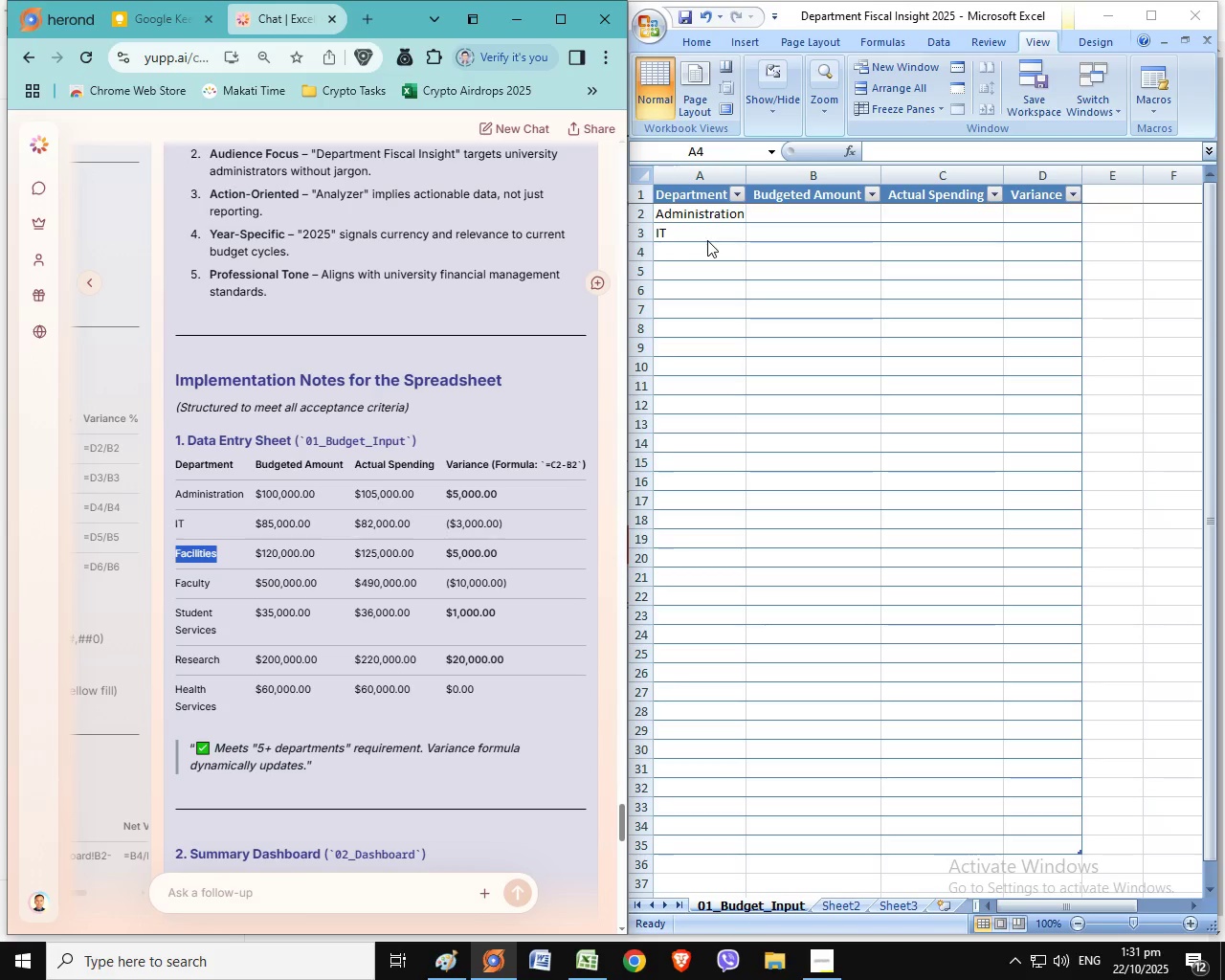 
double_click([707, 244])
 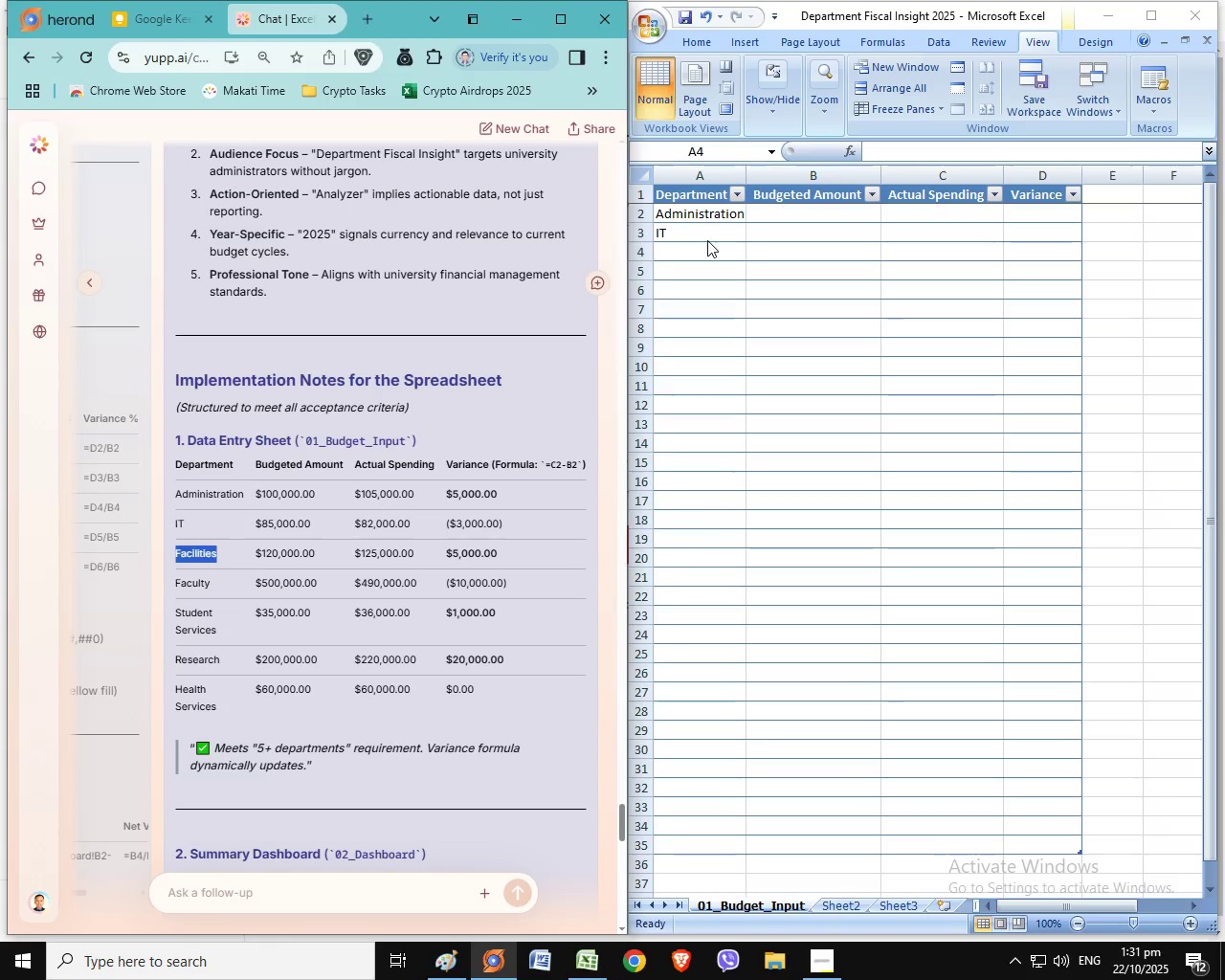 
triple_click([707, 244])
 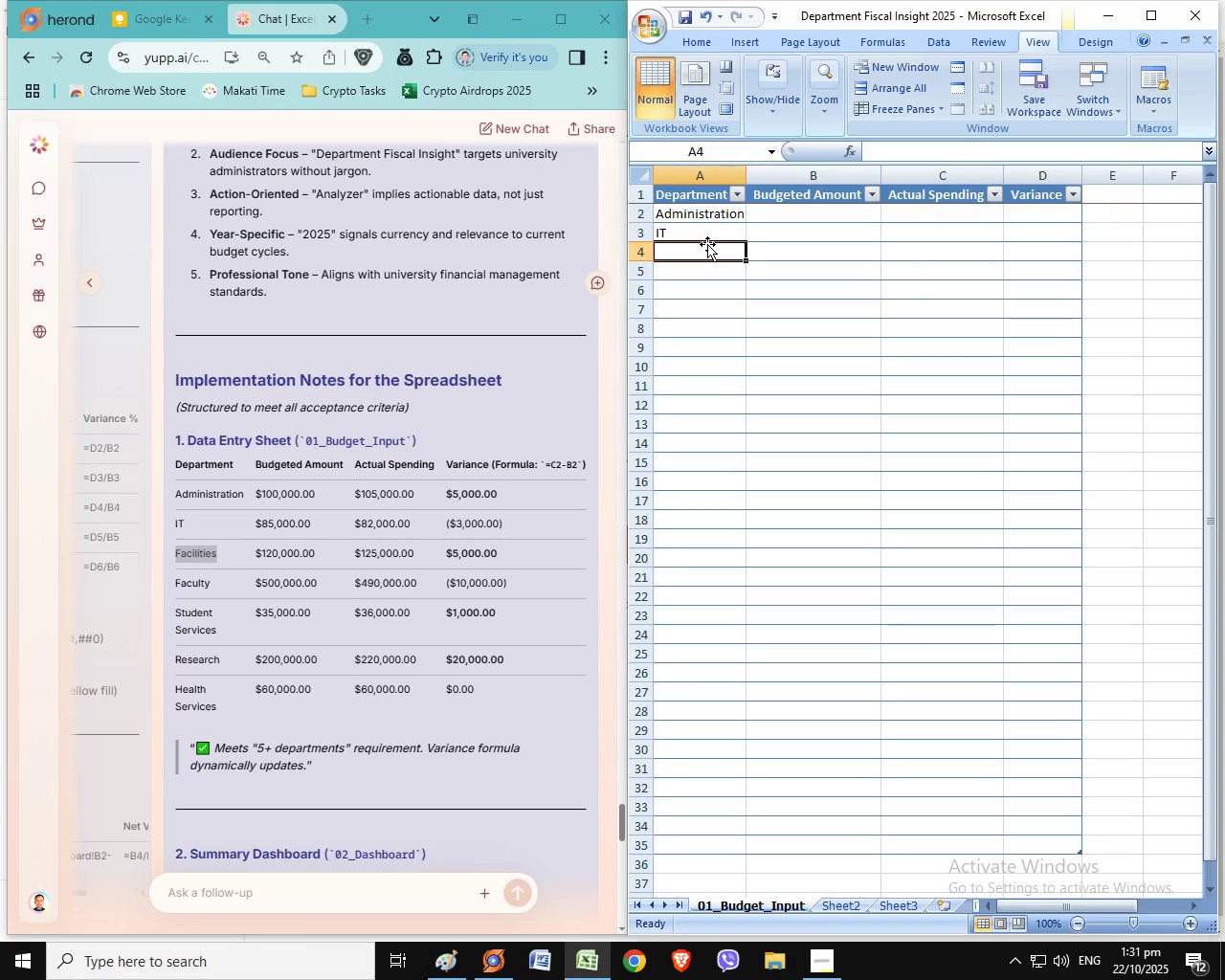 
key(Control+ControlLeft)
 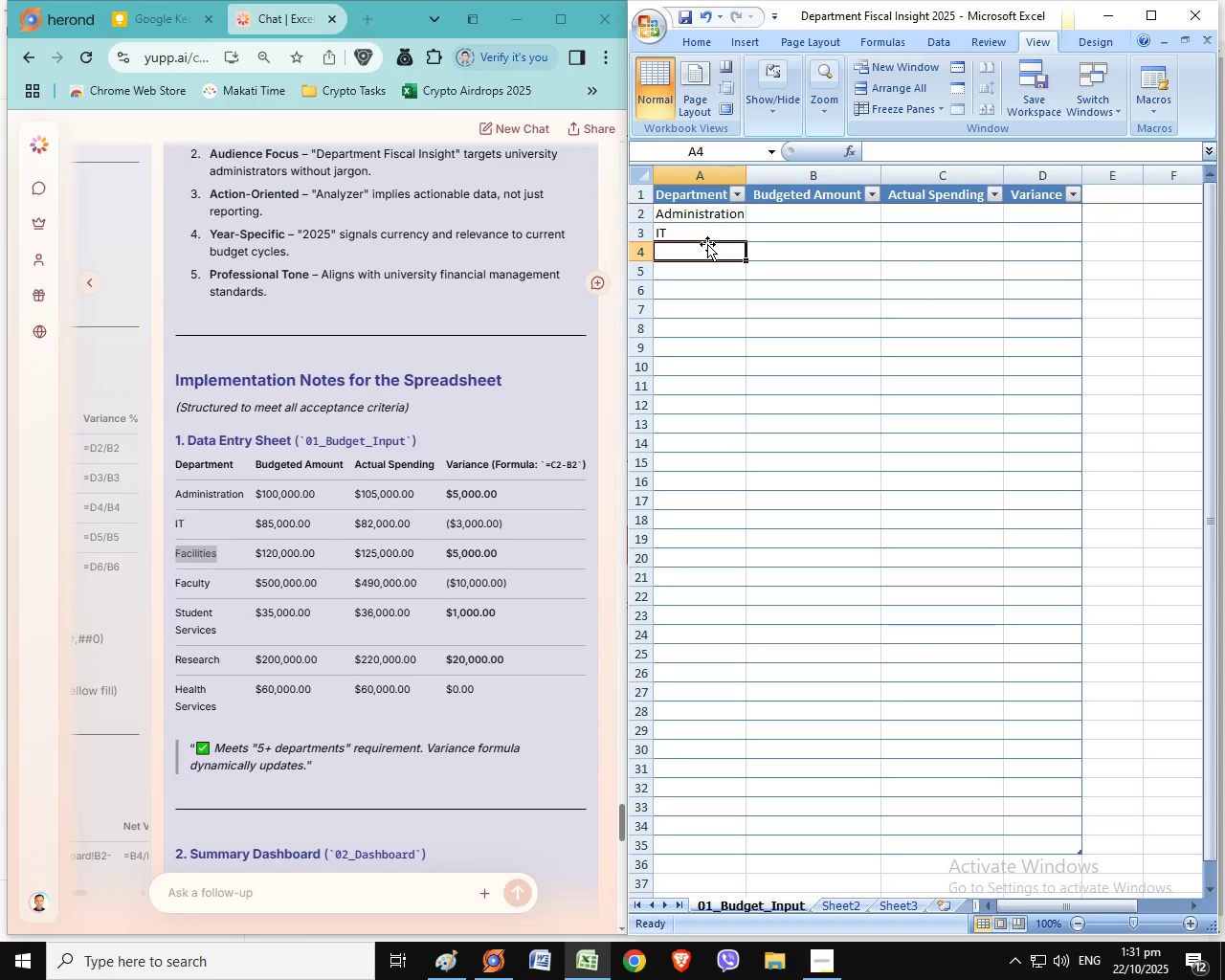 
double_click([709, 248])
 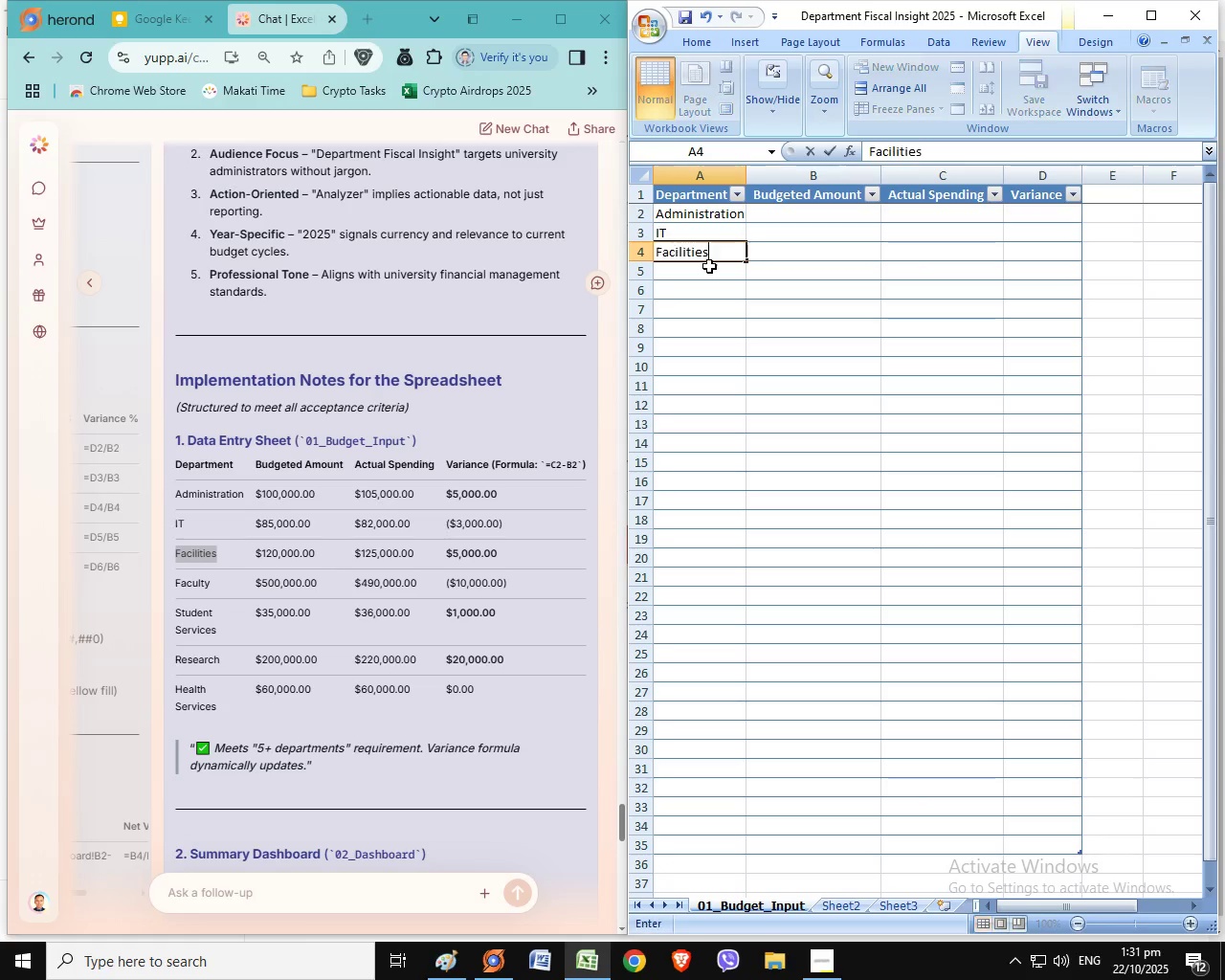 
key(Control+V)
 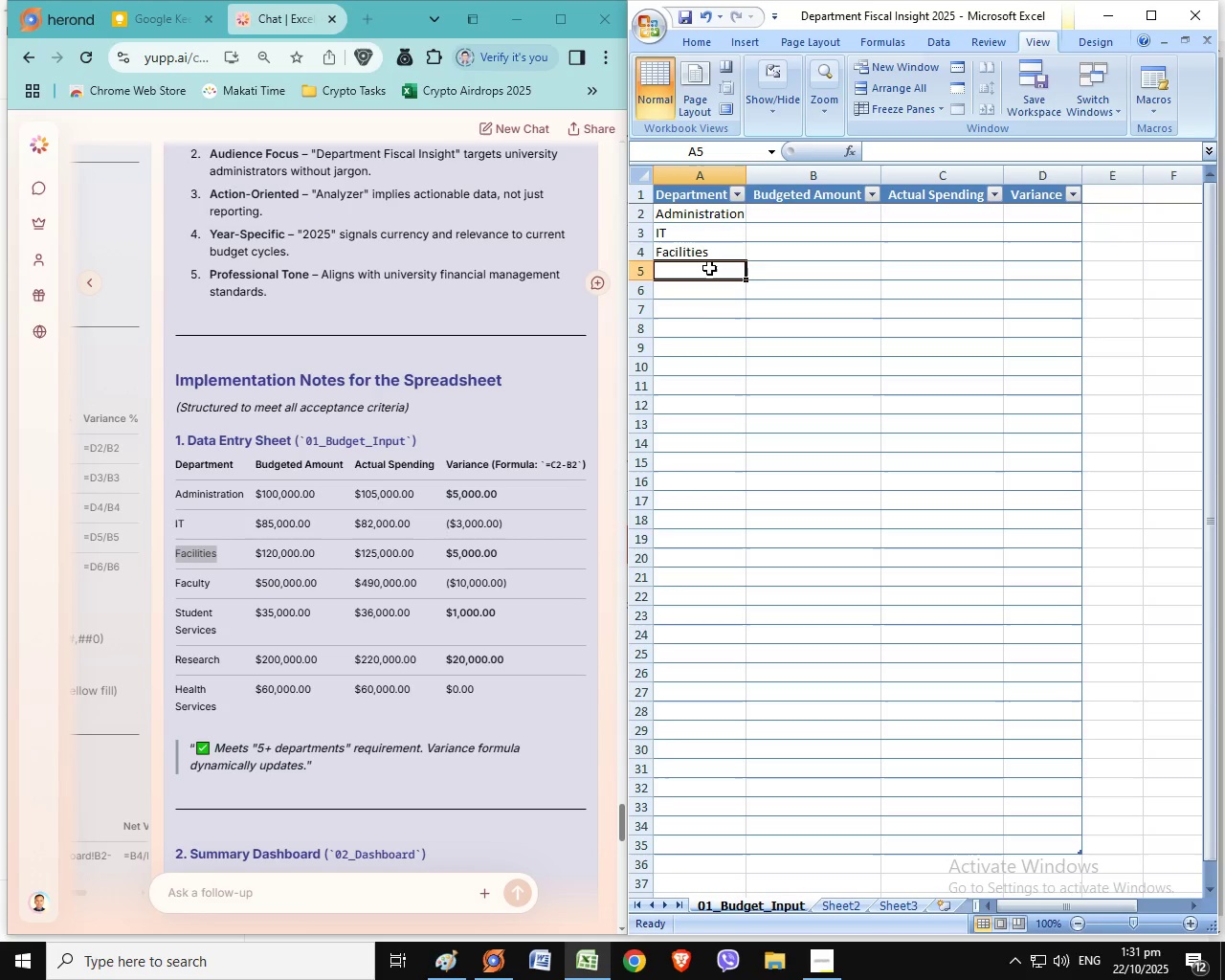 
left_click([709, 268])
 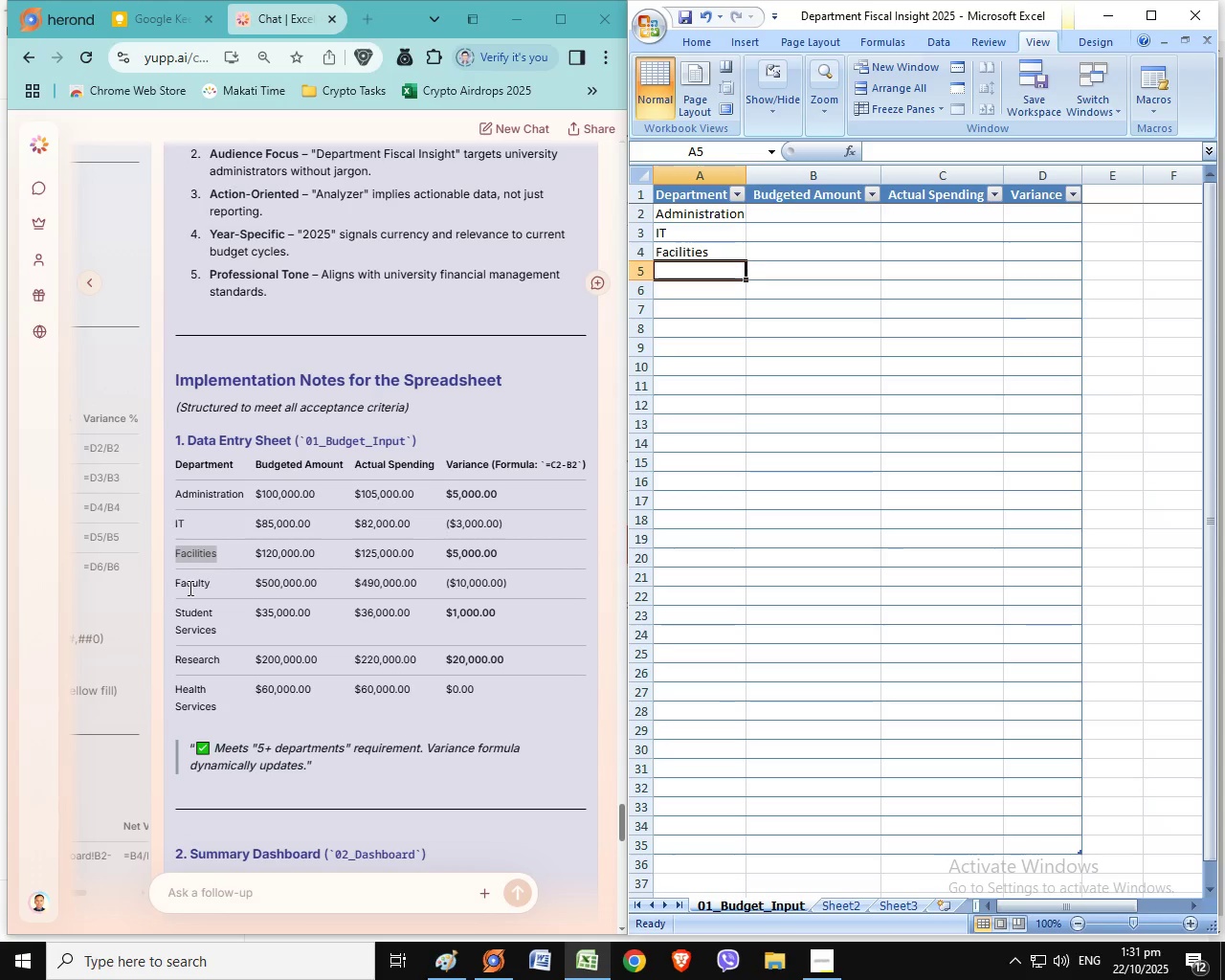 
double_click([189, 588])
 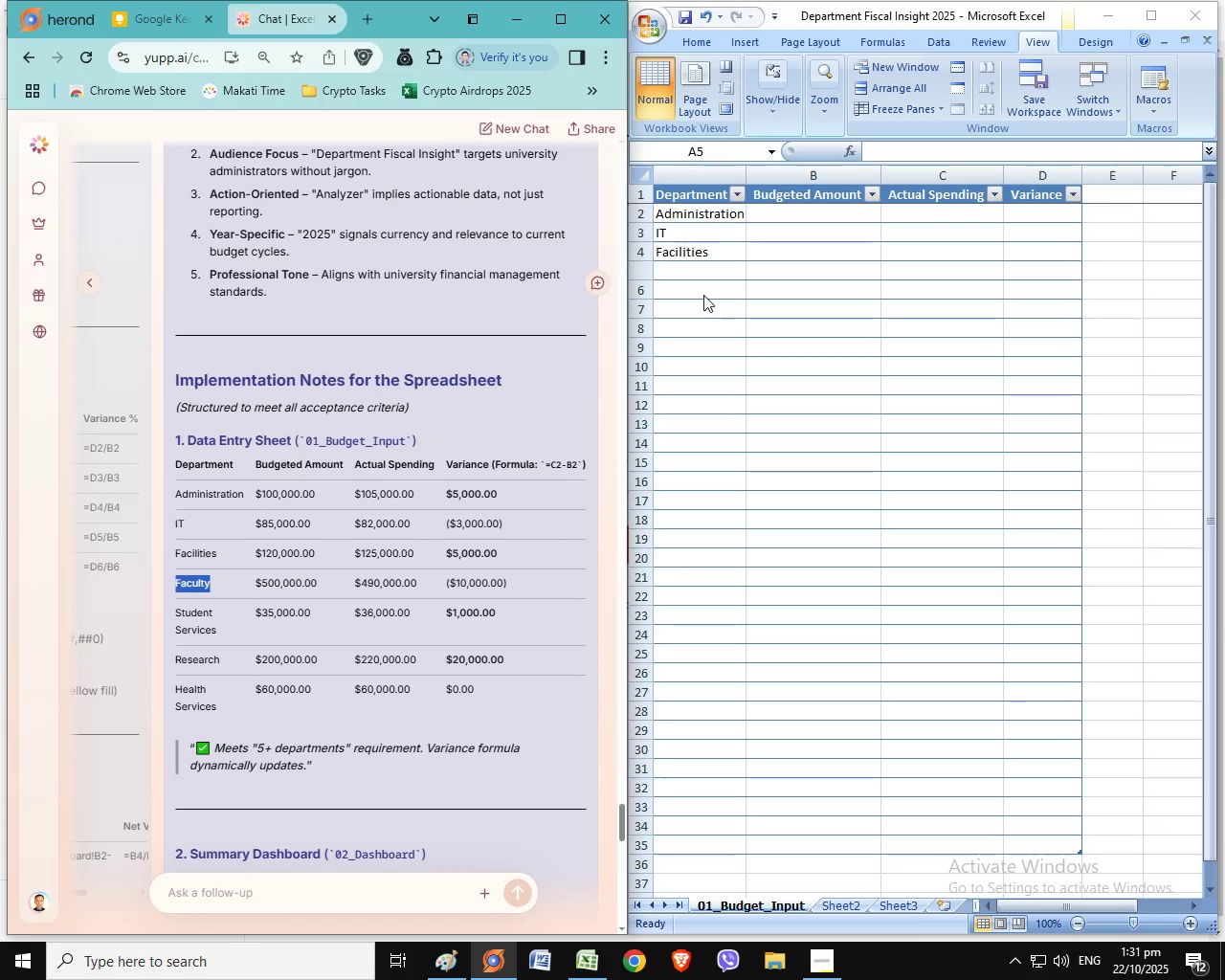 
key(Control+C)
 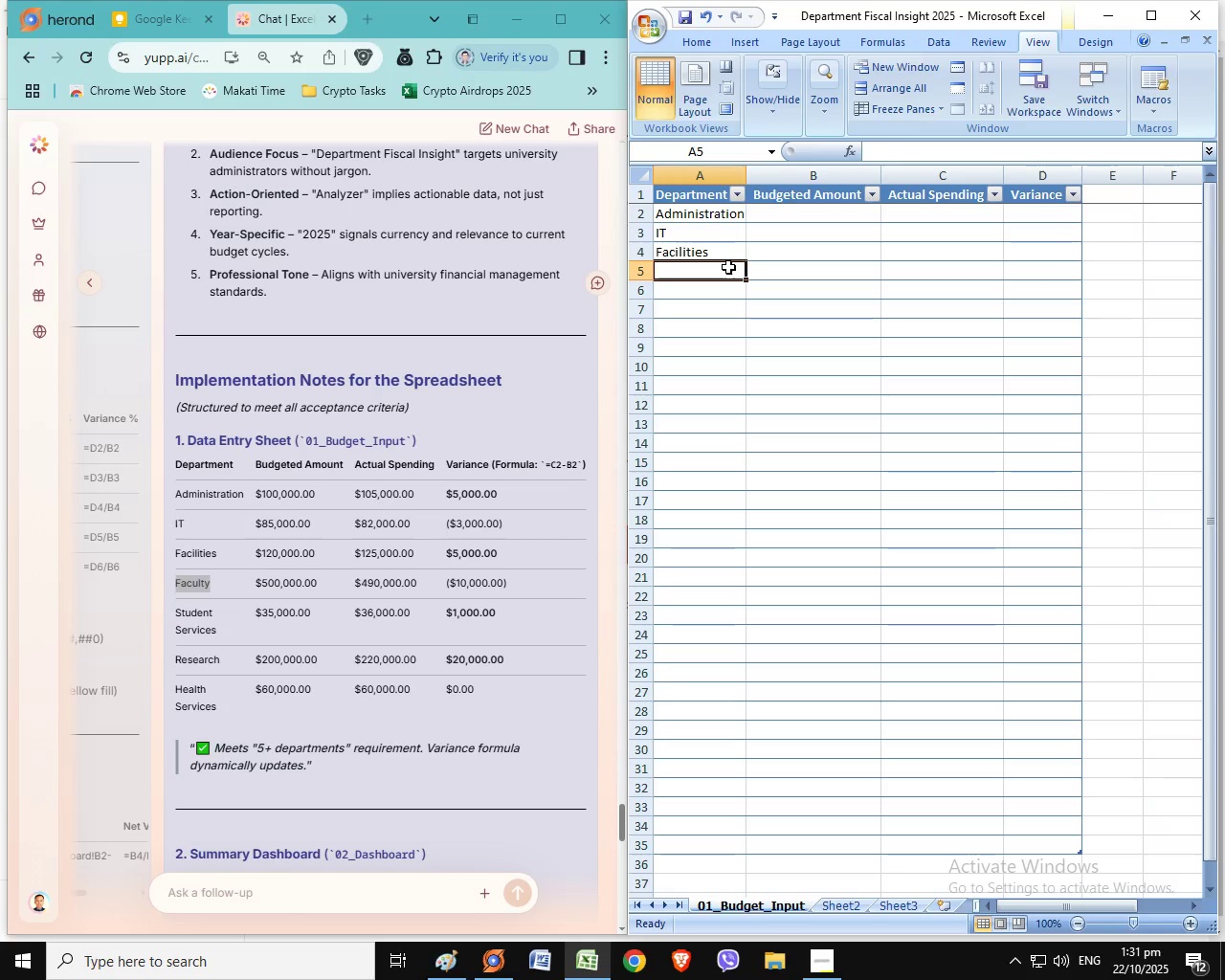 
double_click([728, 267])
 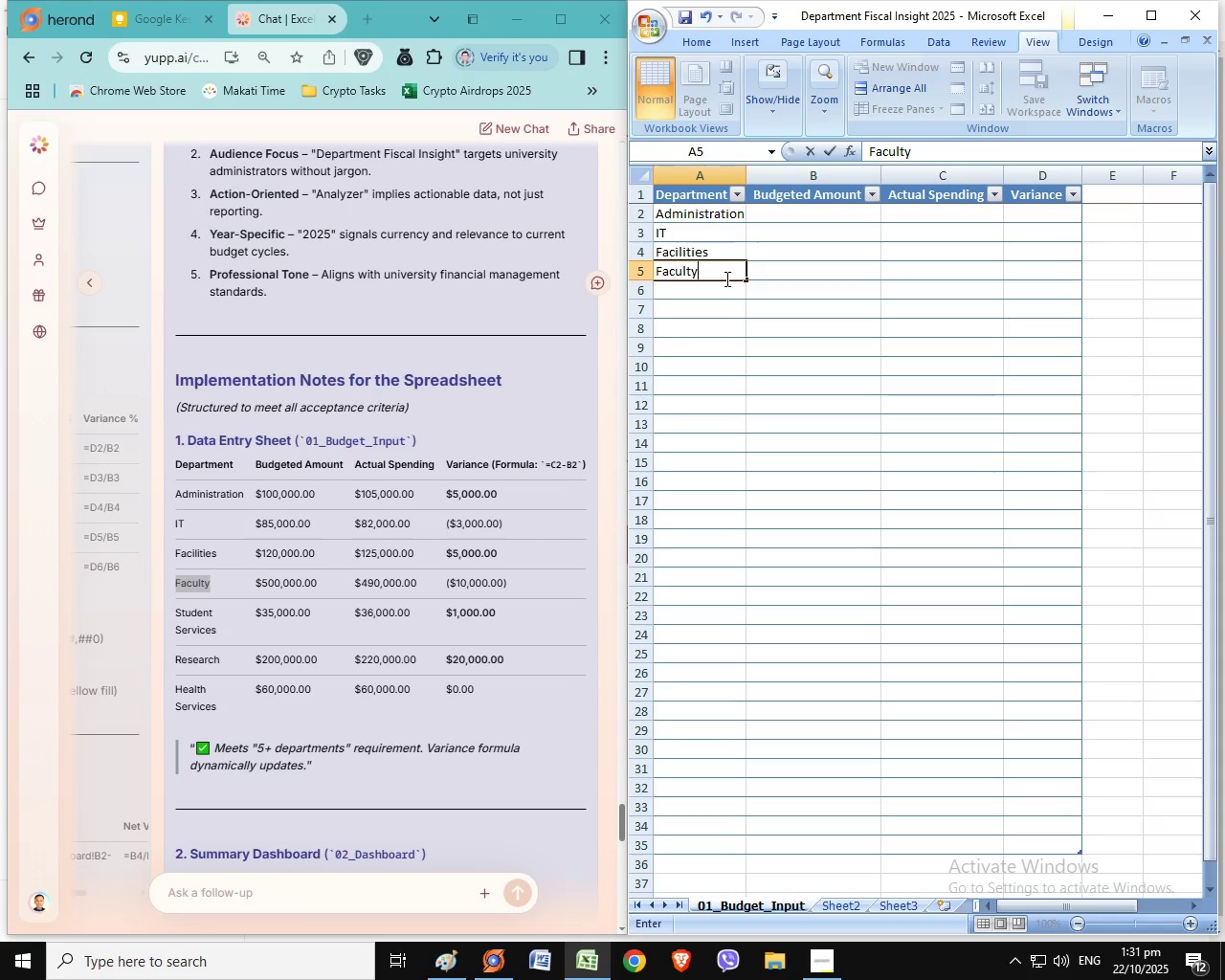 
key(Control+ControlLeft)
 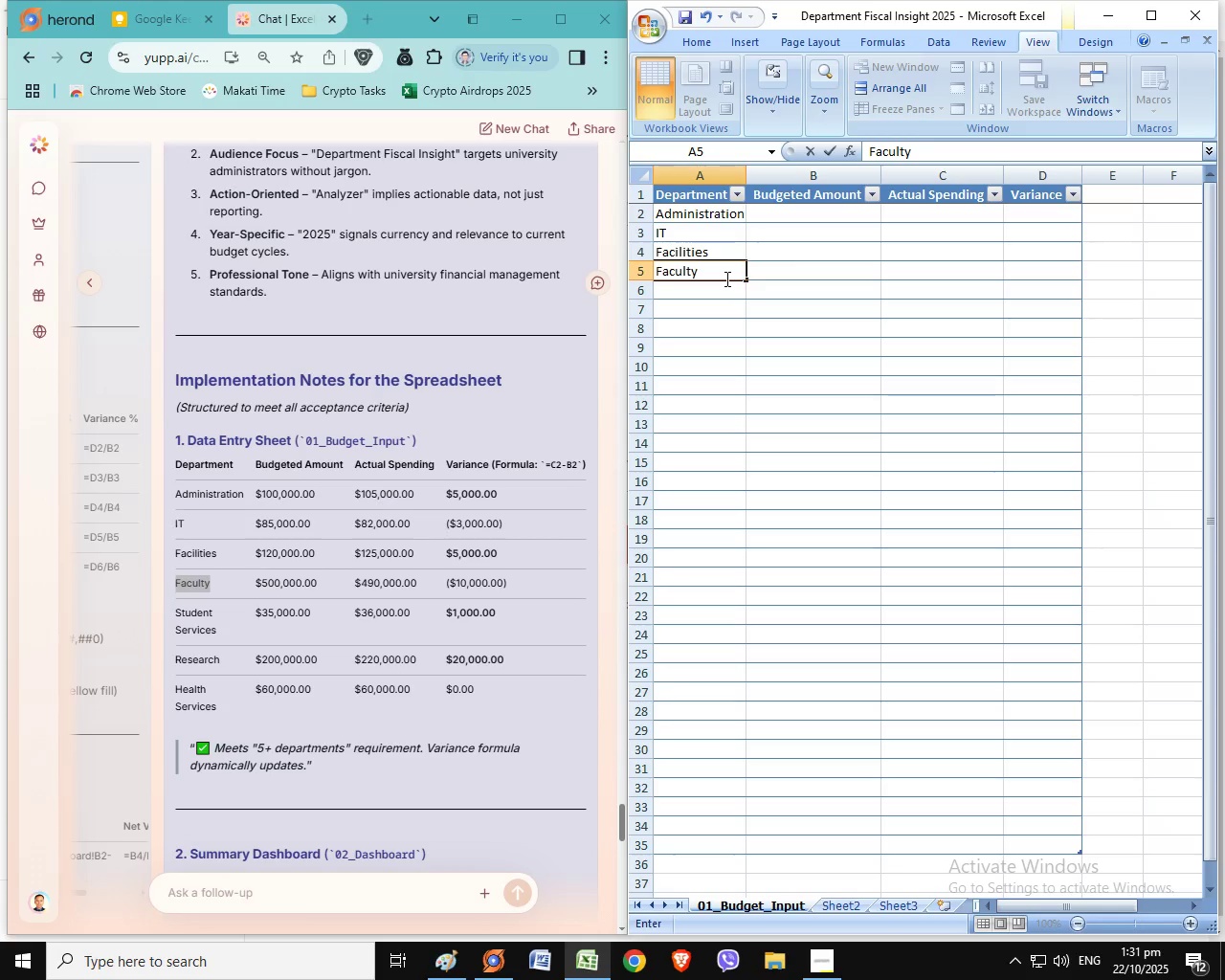 
key(Control+V)
 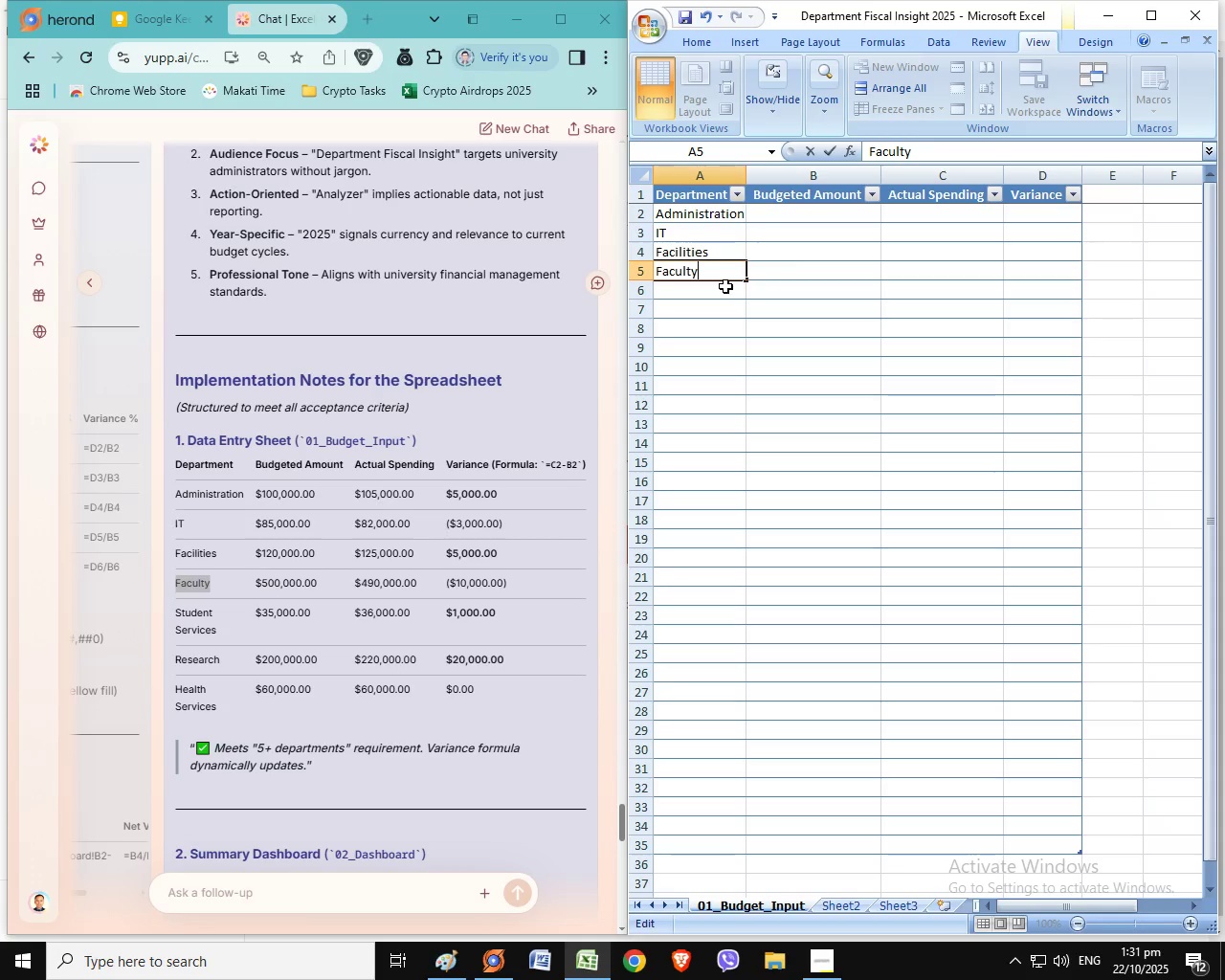 
left_click([725, 278])
 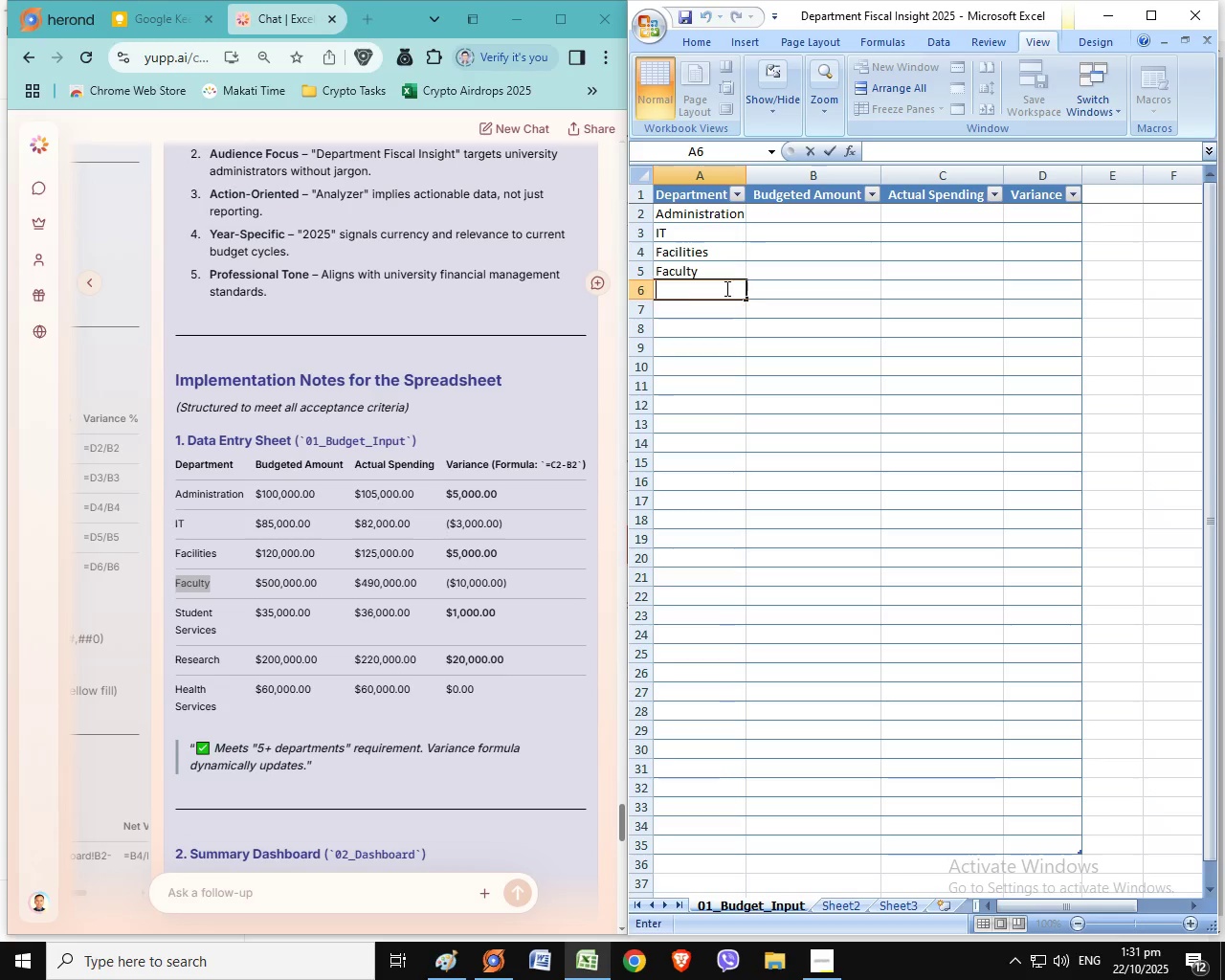 
double_click([725, 287])
 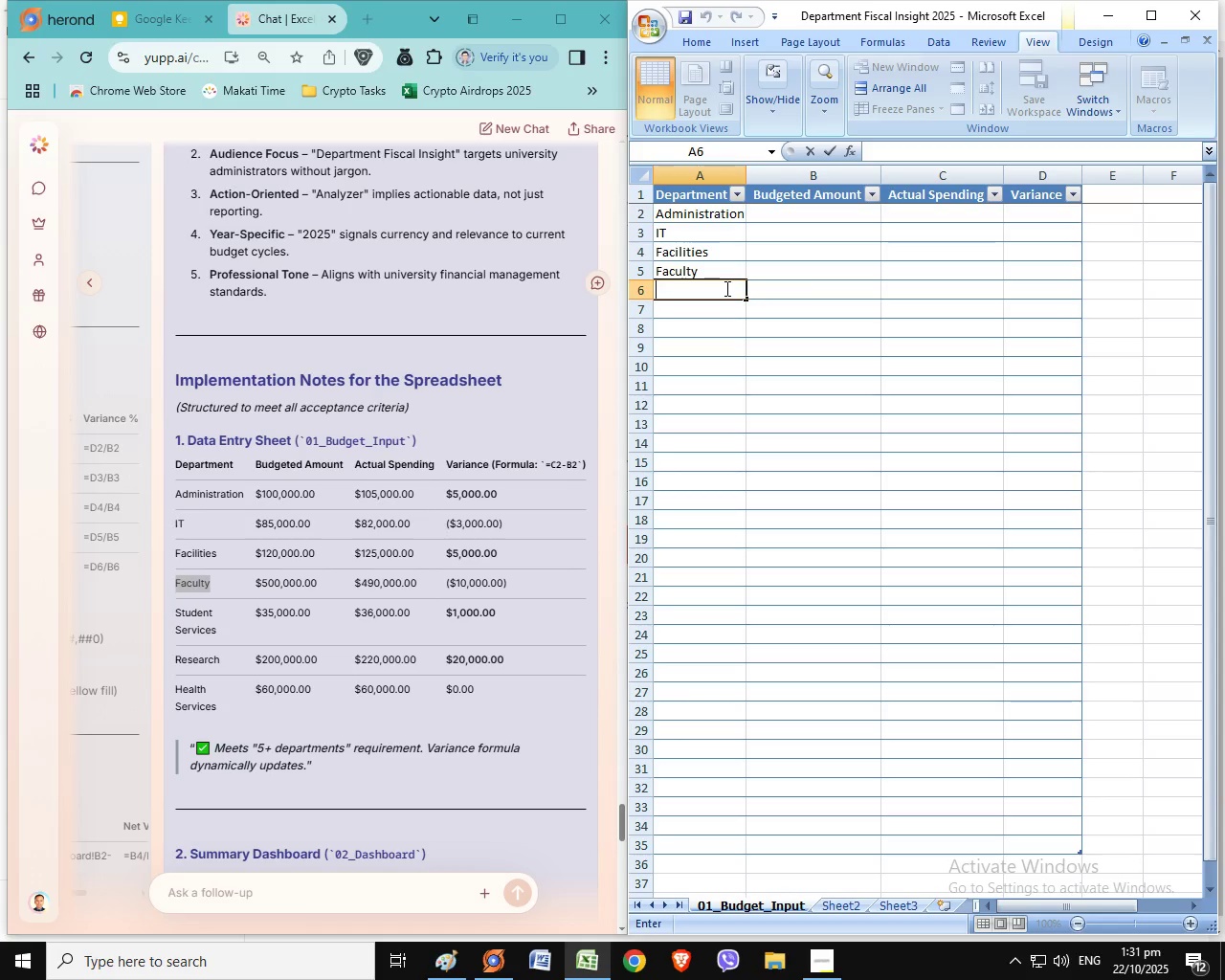 
triple_click([725, 288])
 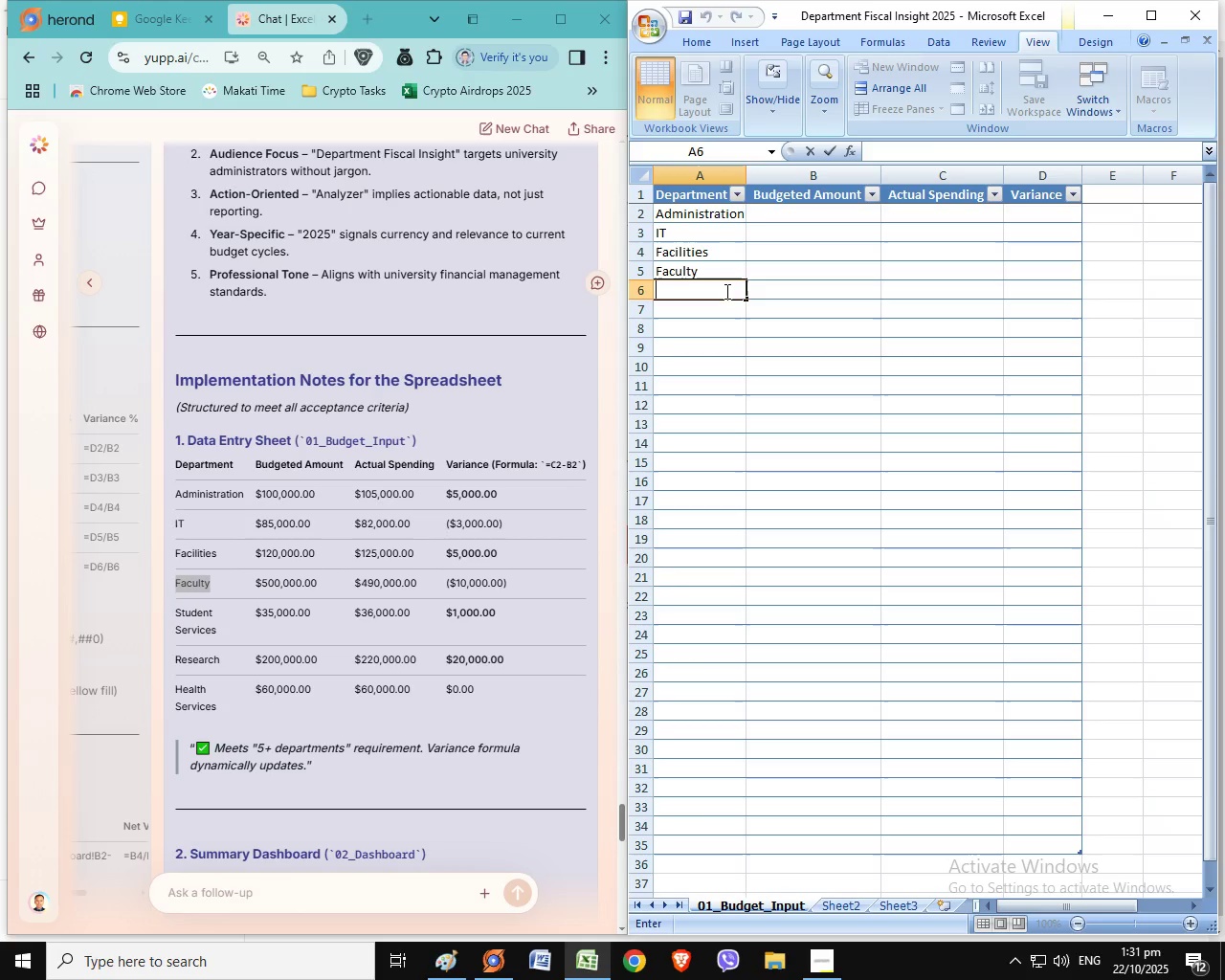 
wait(14.86)
 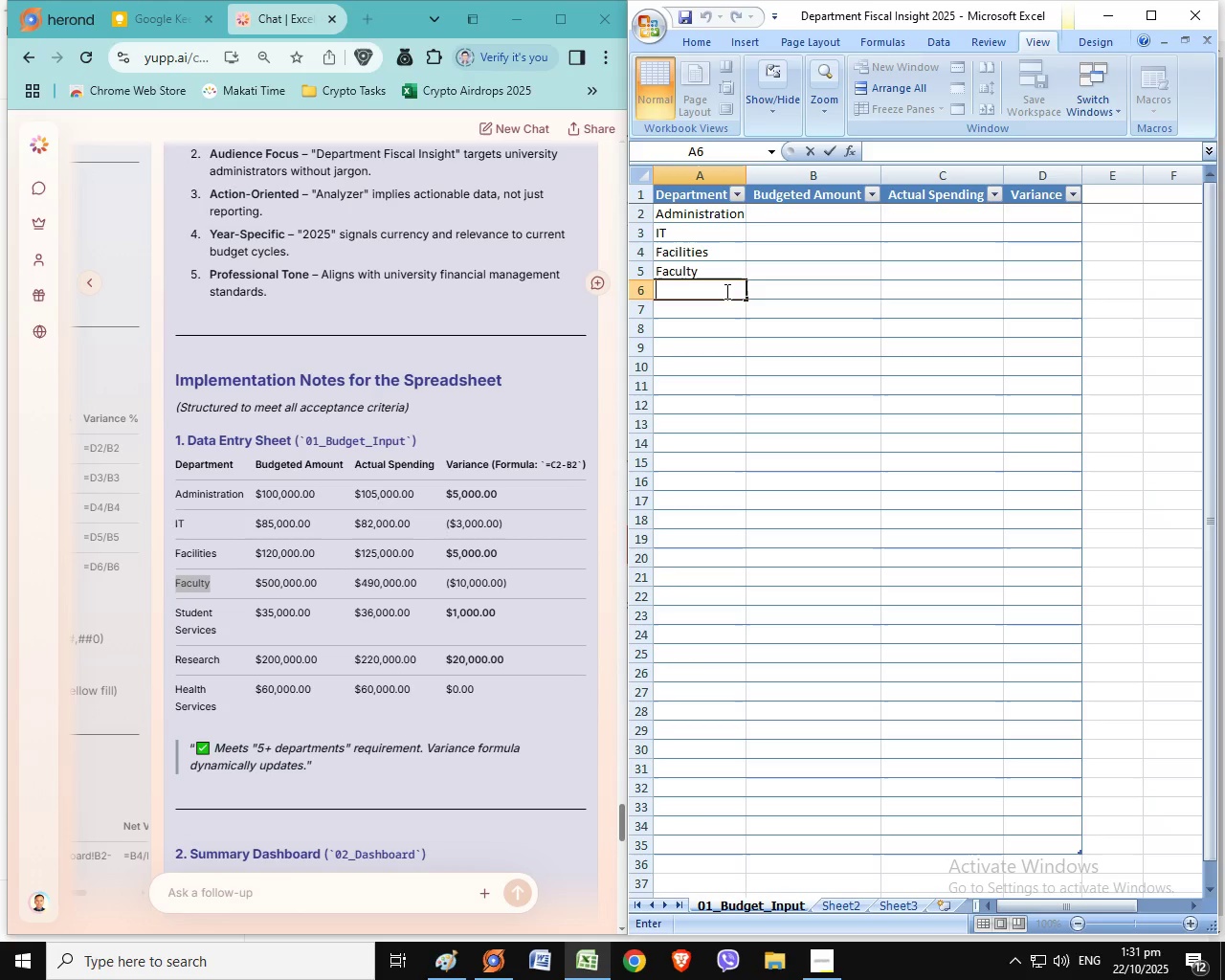 
left_click([217, 632])
 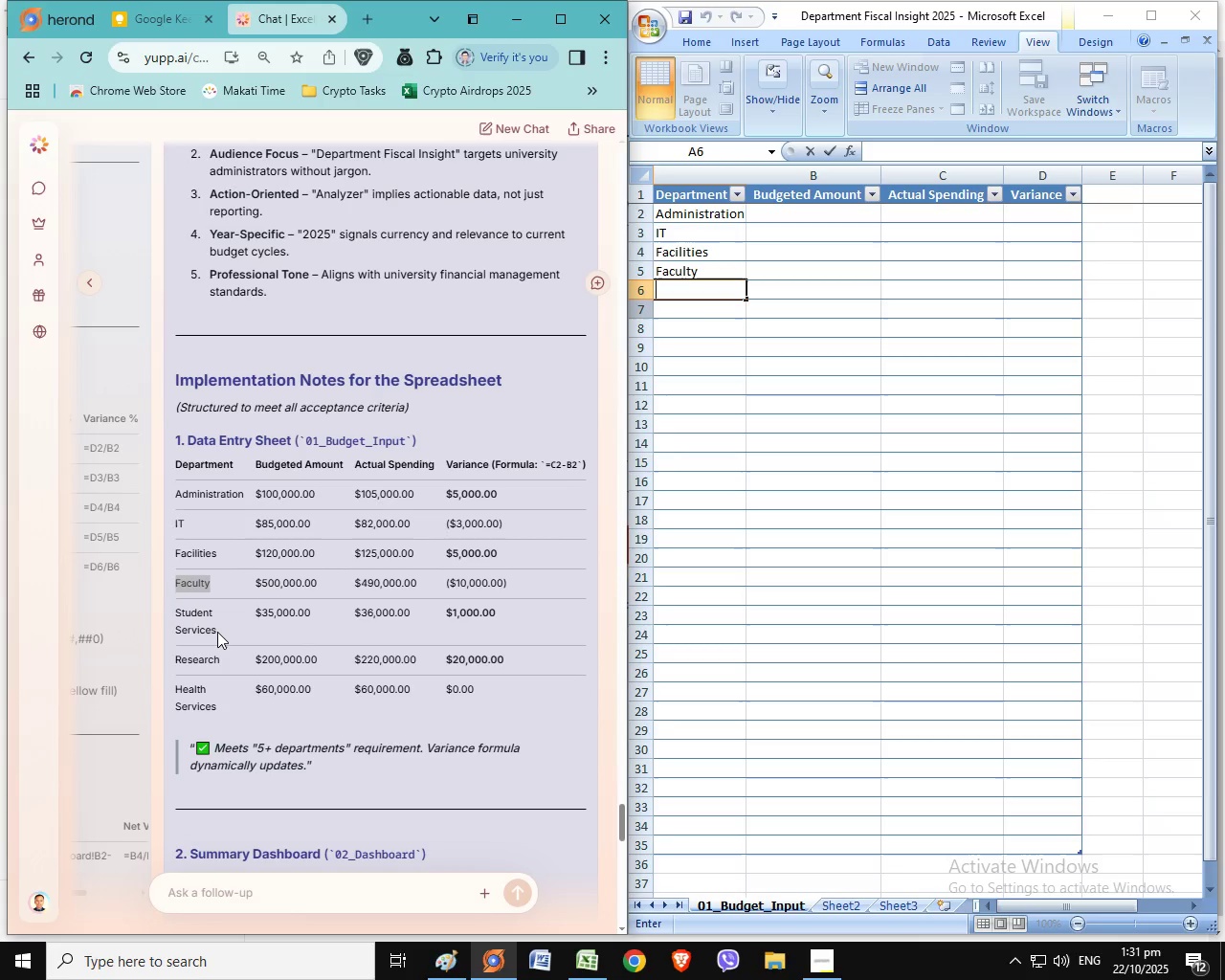 
left_click_drag(start_coordinate=[220, 628], to_coordinate=[175, 618])
 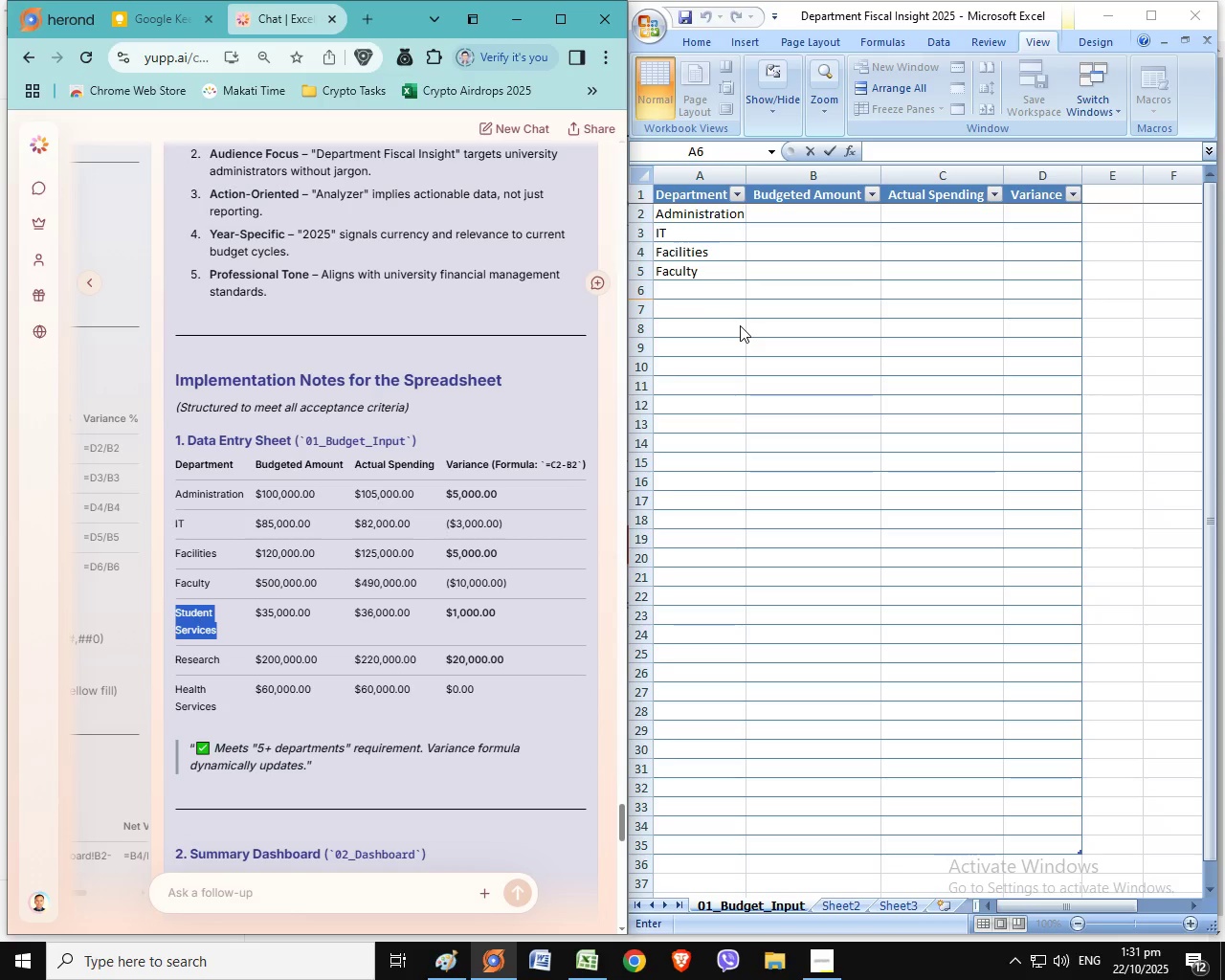 
key(Control+C)
 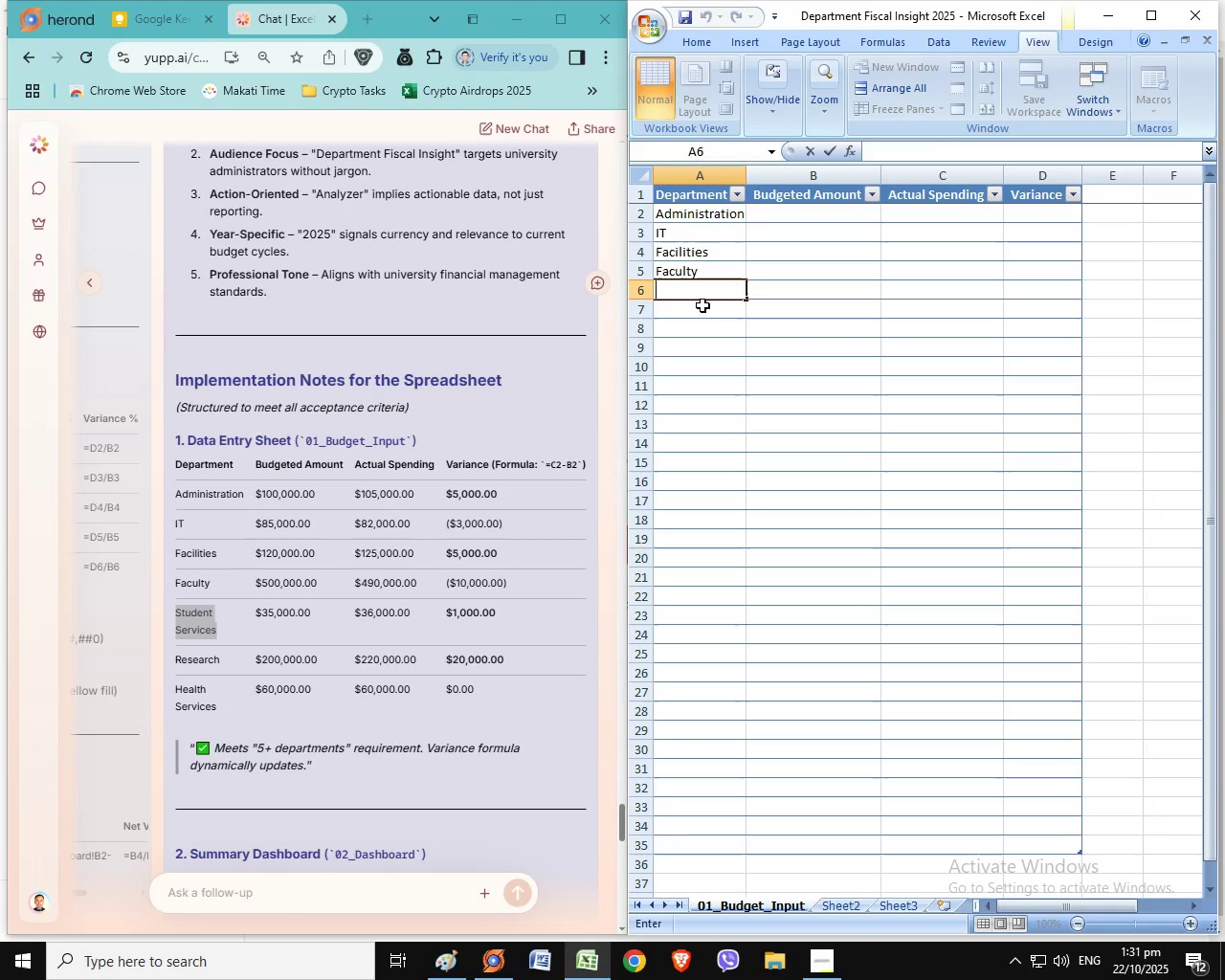 
left_click([740, 325])
 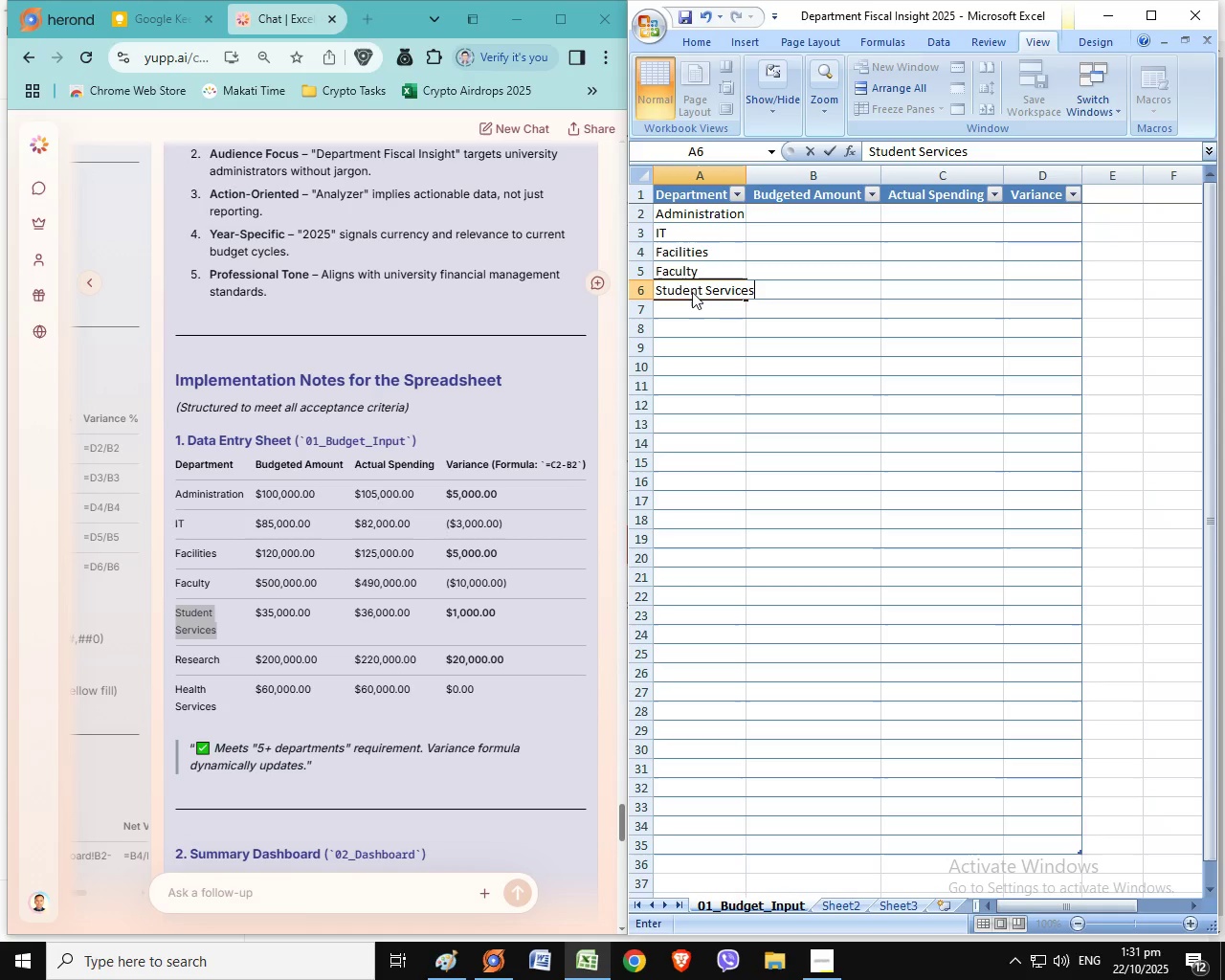 
key(Control+V)
 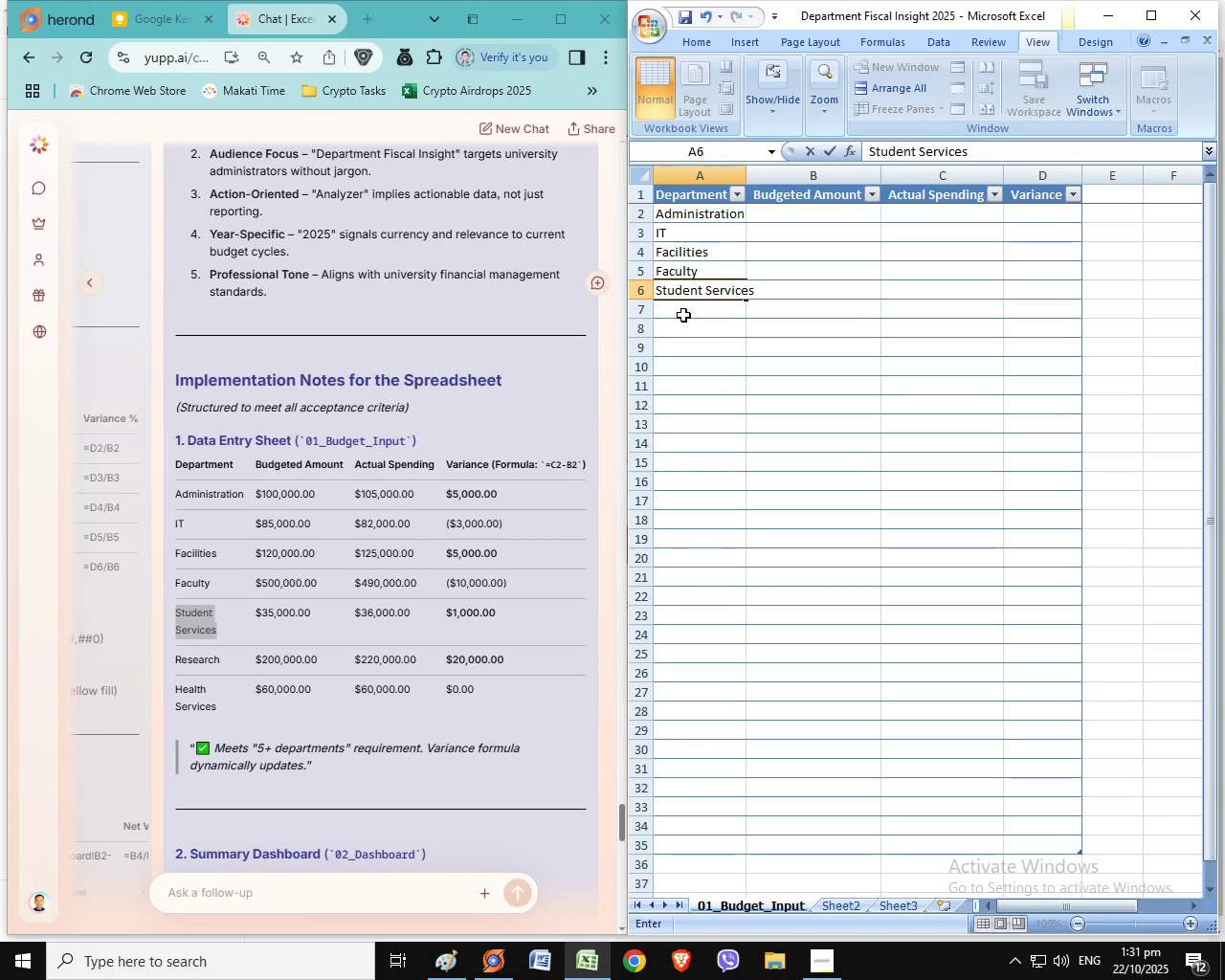 
left_click([683, 315])
 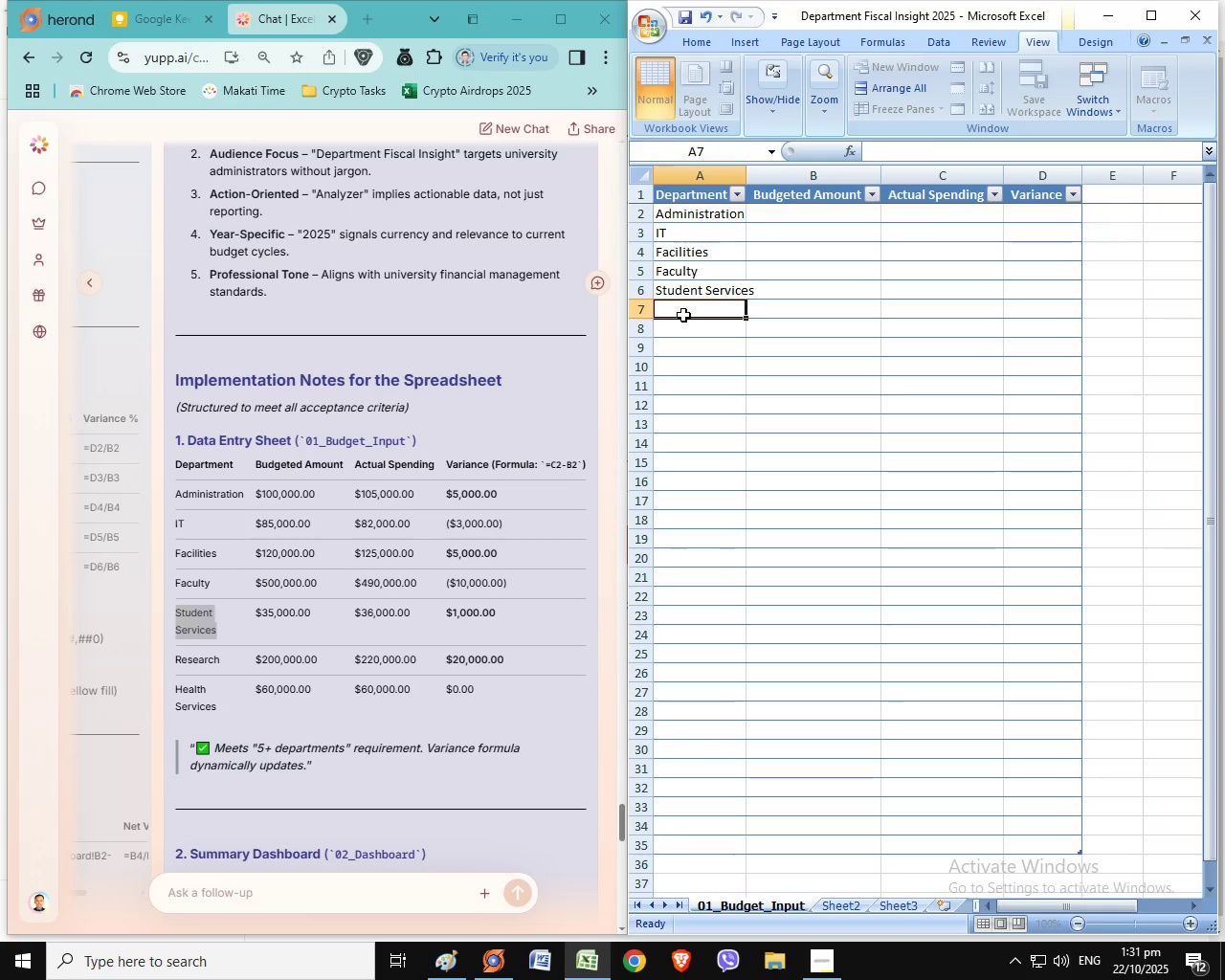 
left_click_drag(start_coordinate=[220, 663], to_coordinate=[177, 660])
 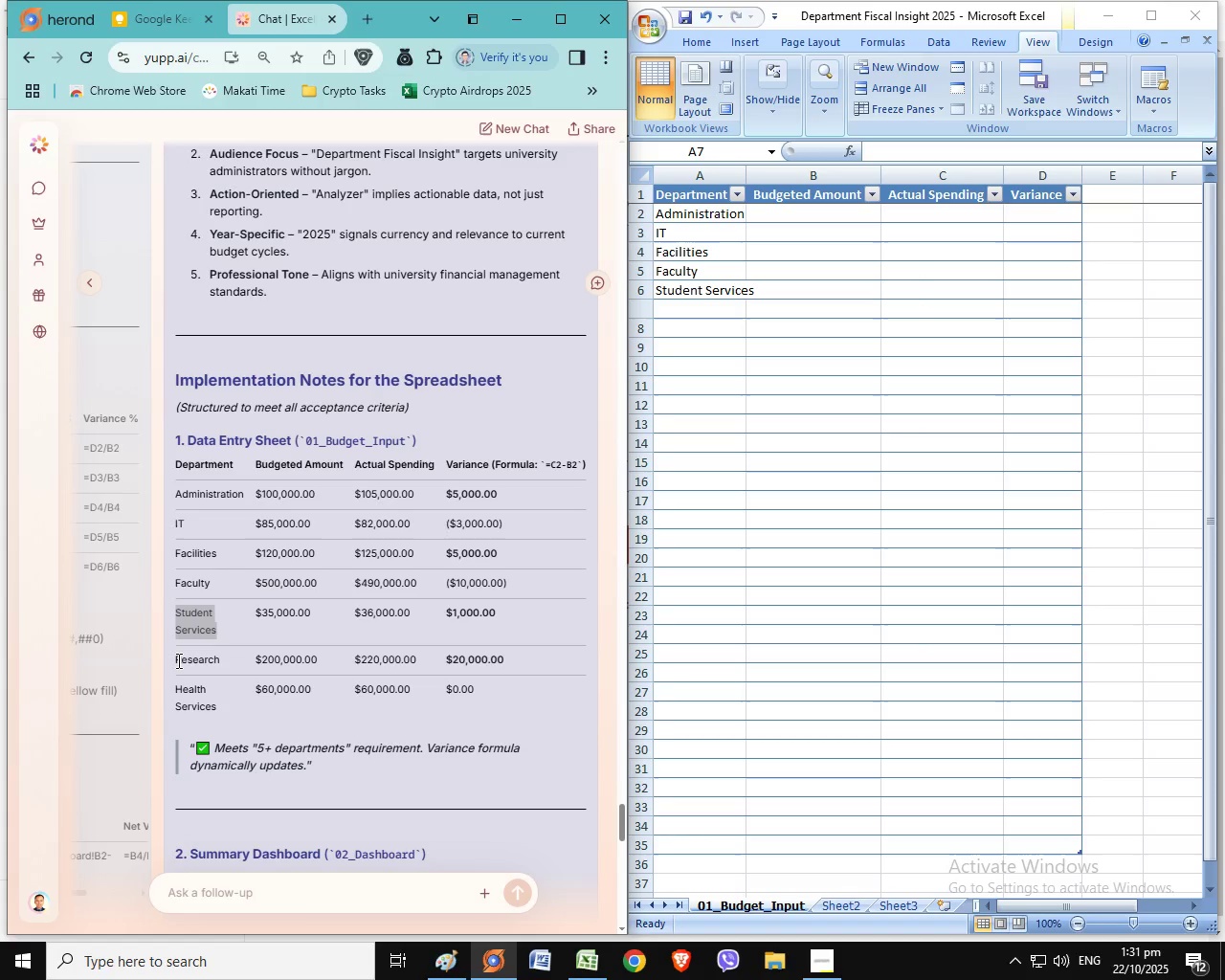 
double_click([184, 661])
 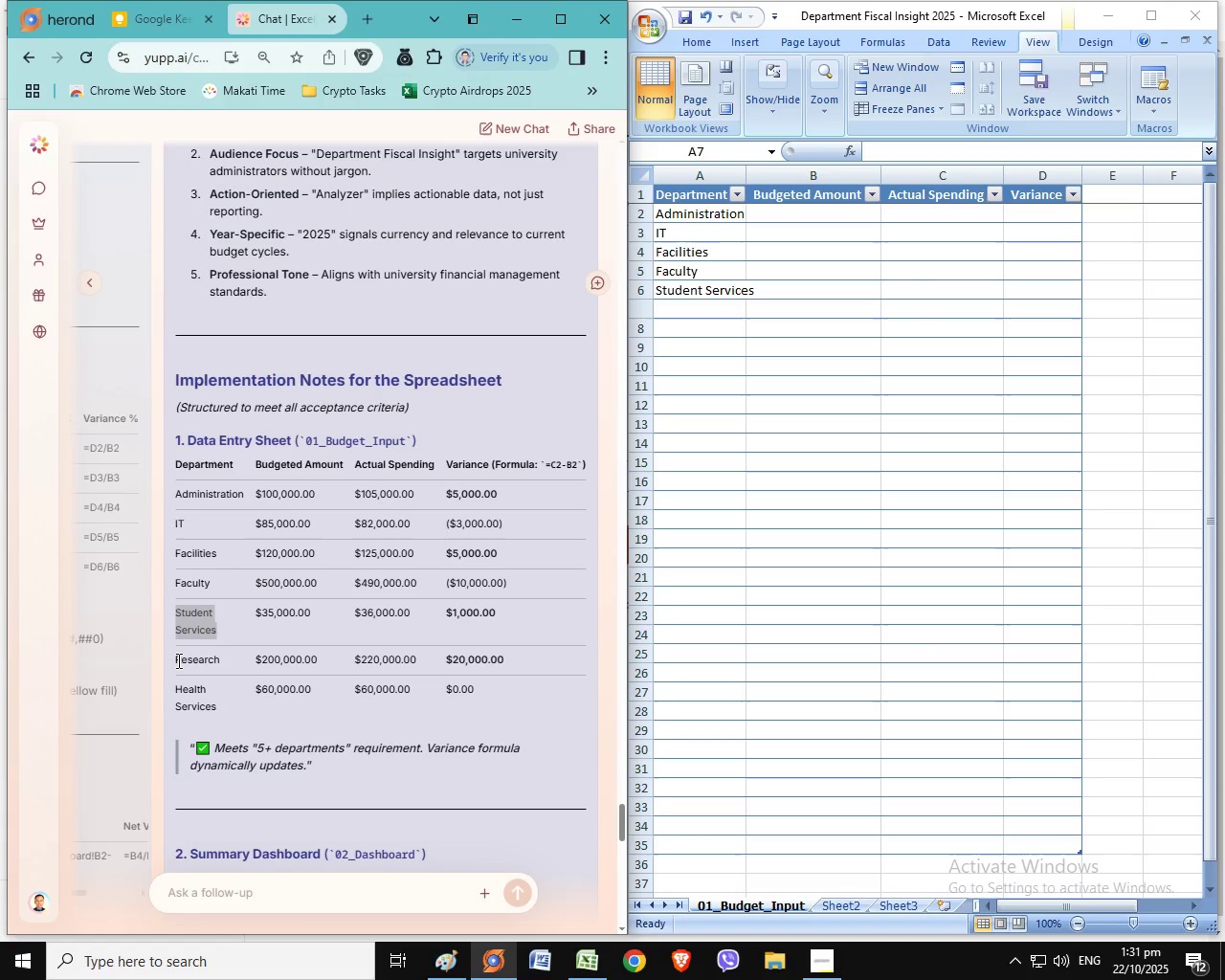 
key(Control+ControlLeft)
 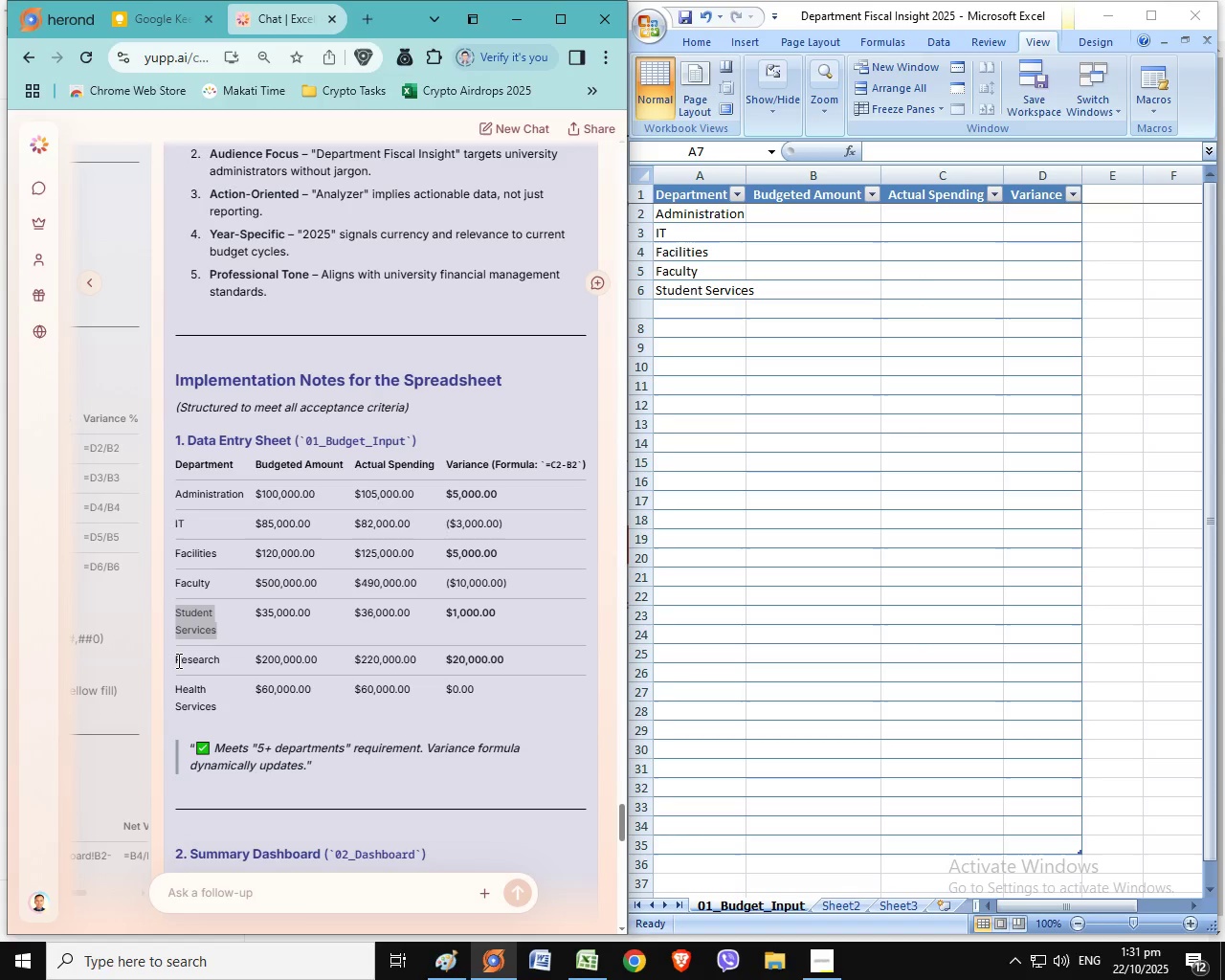 
key(Control+C)
 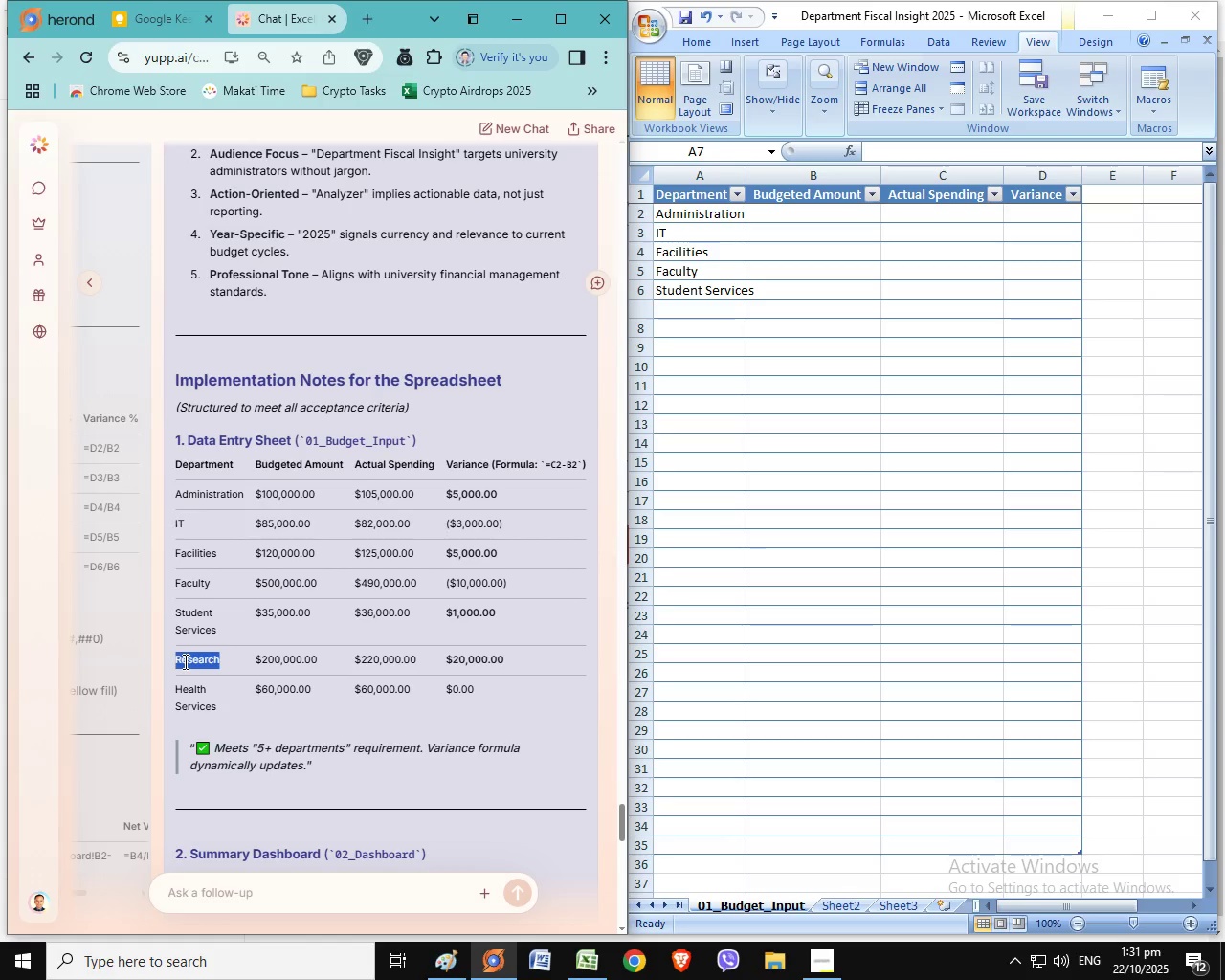 
left_click([688, 308])
 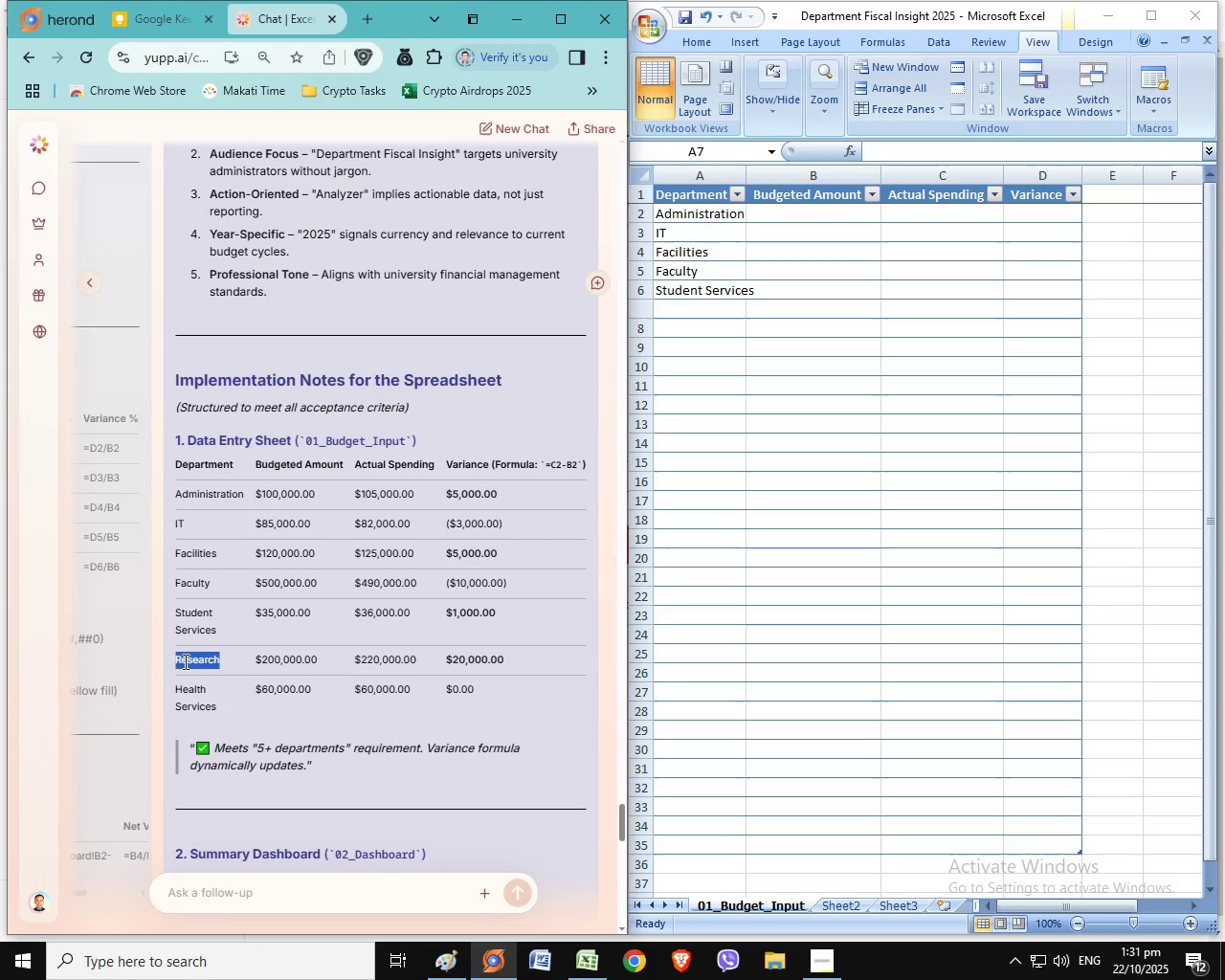 
double_click([695, 308])
 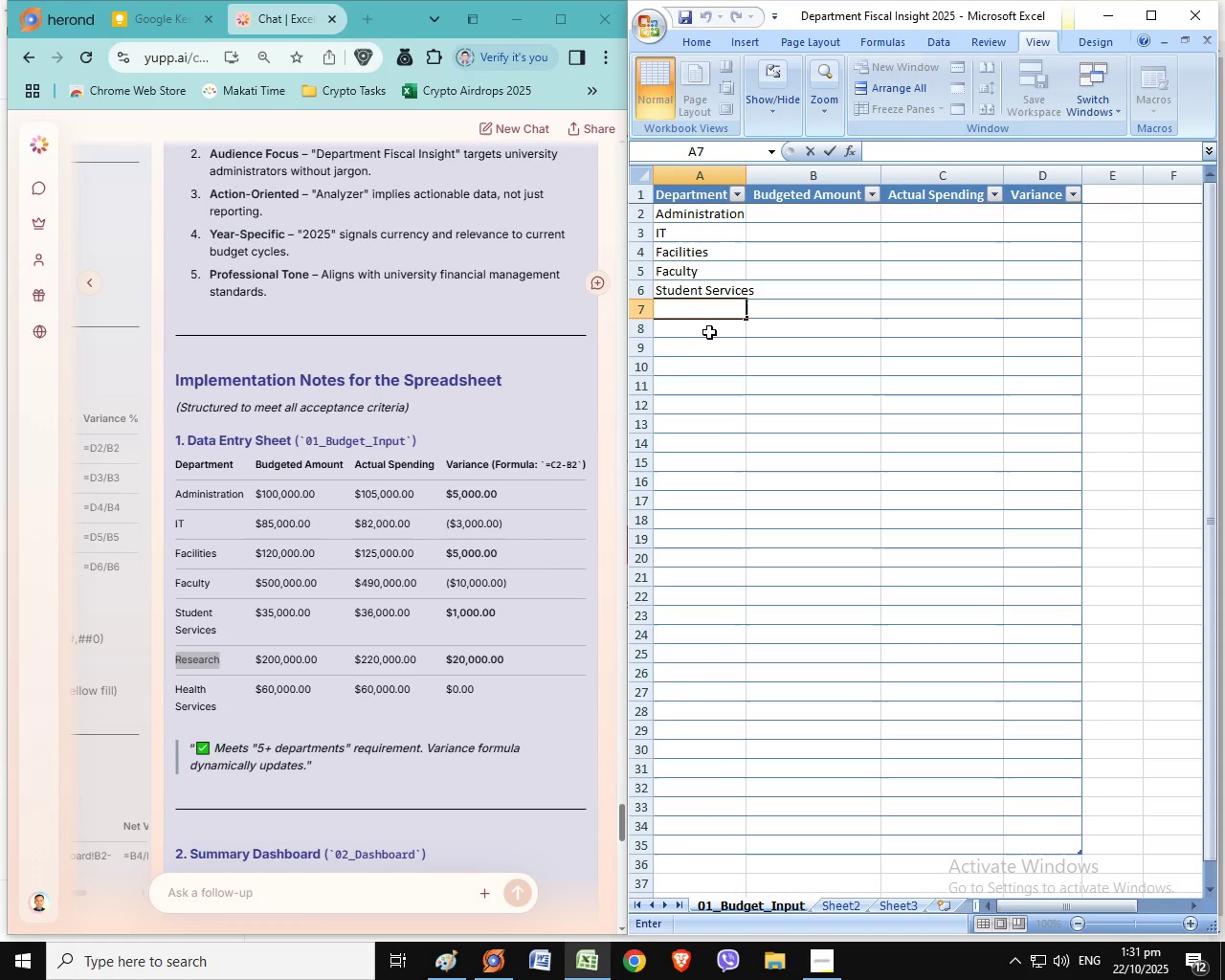 
key(Control+V)
 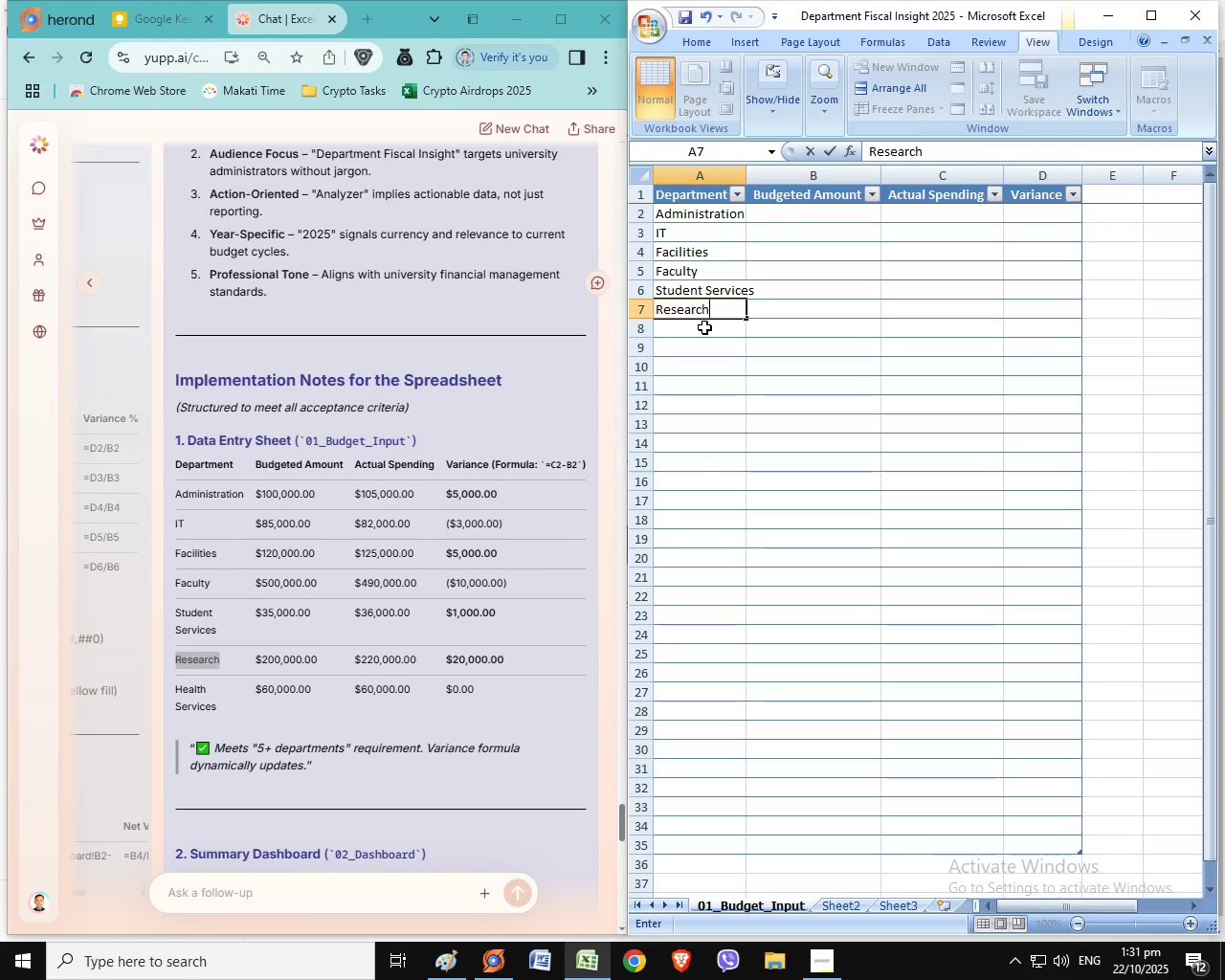 
left_click([703, 327])
 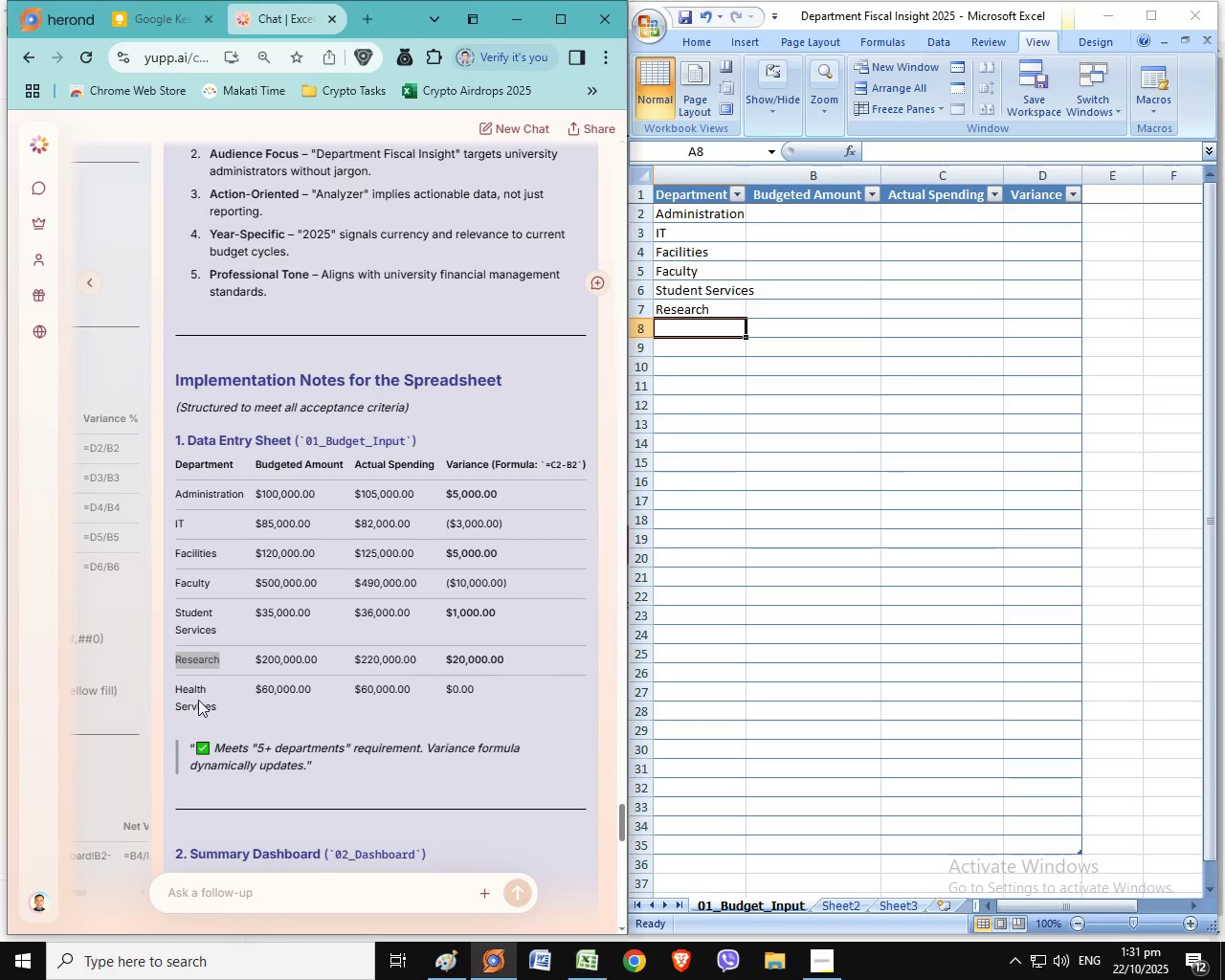 
left_click_drag(start_coordinate=[173, 687], to_coordinate=[217, 703])
 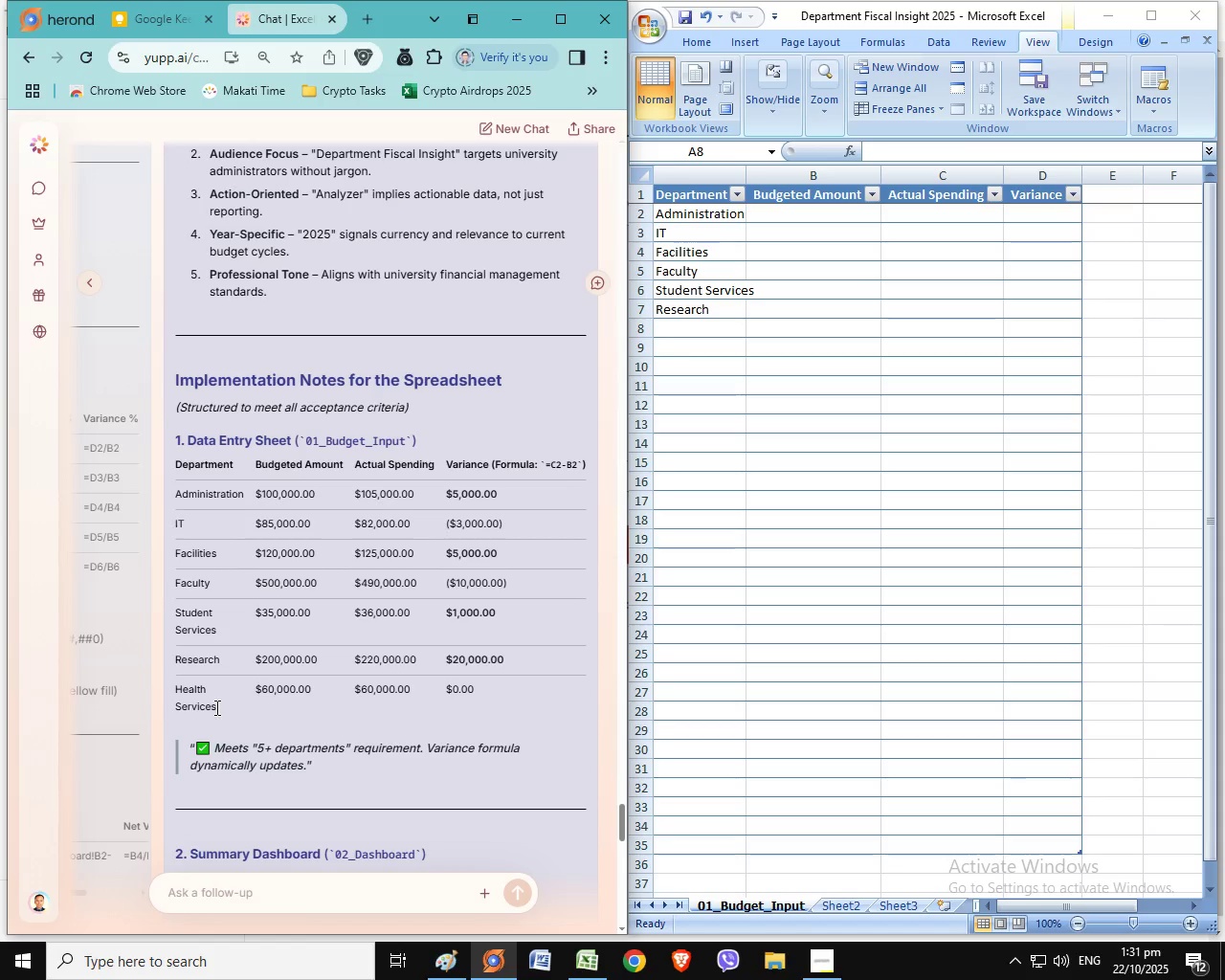 
left_click([217, 704])
 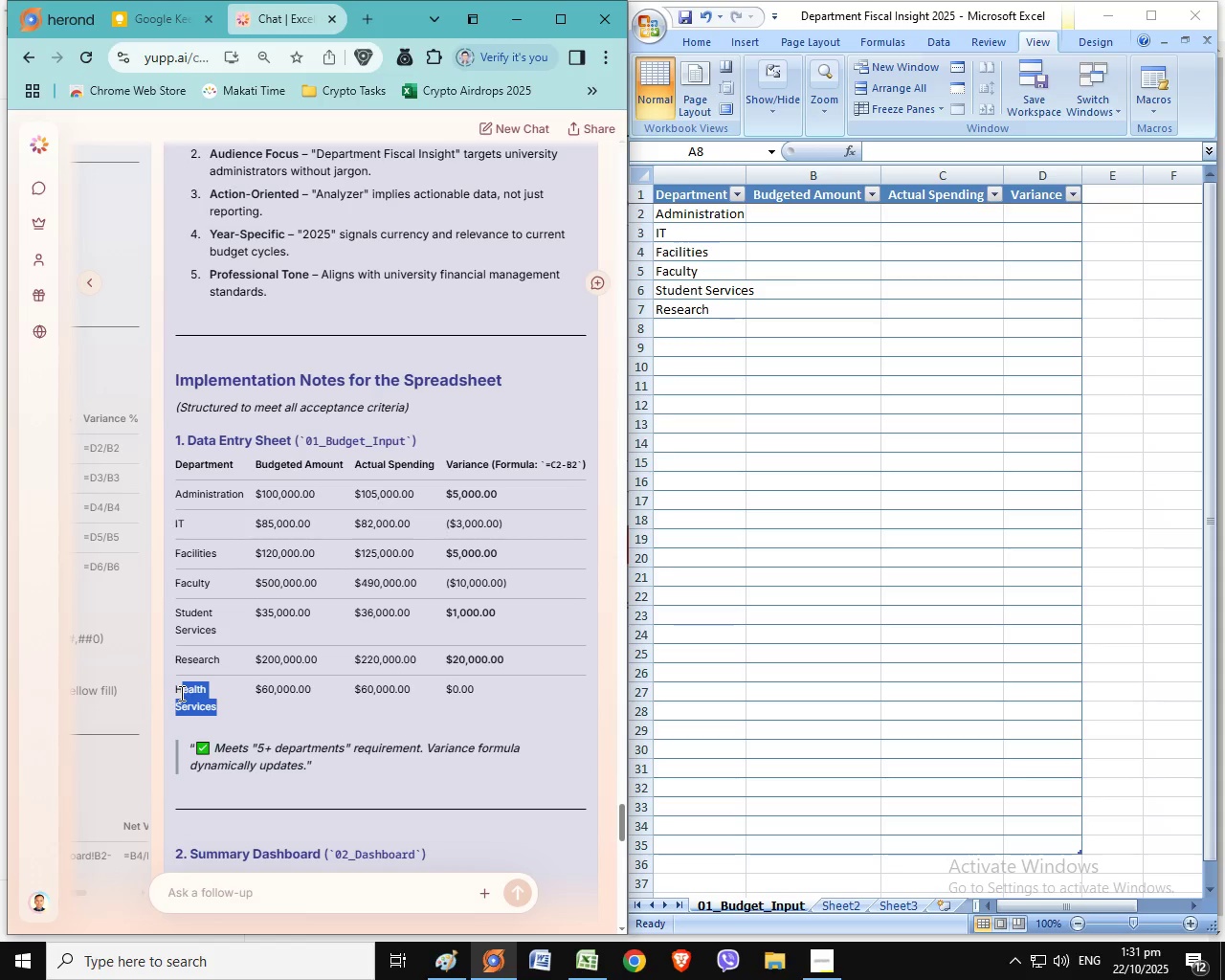 
left_click_drag(start_coordinate=[215, 707], to_coordinate=[176, 692])
 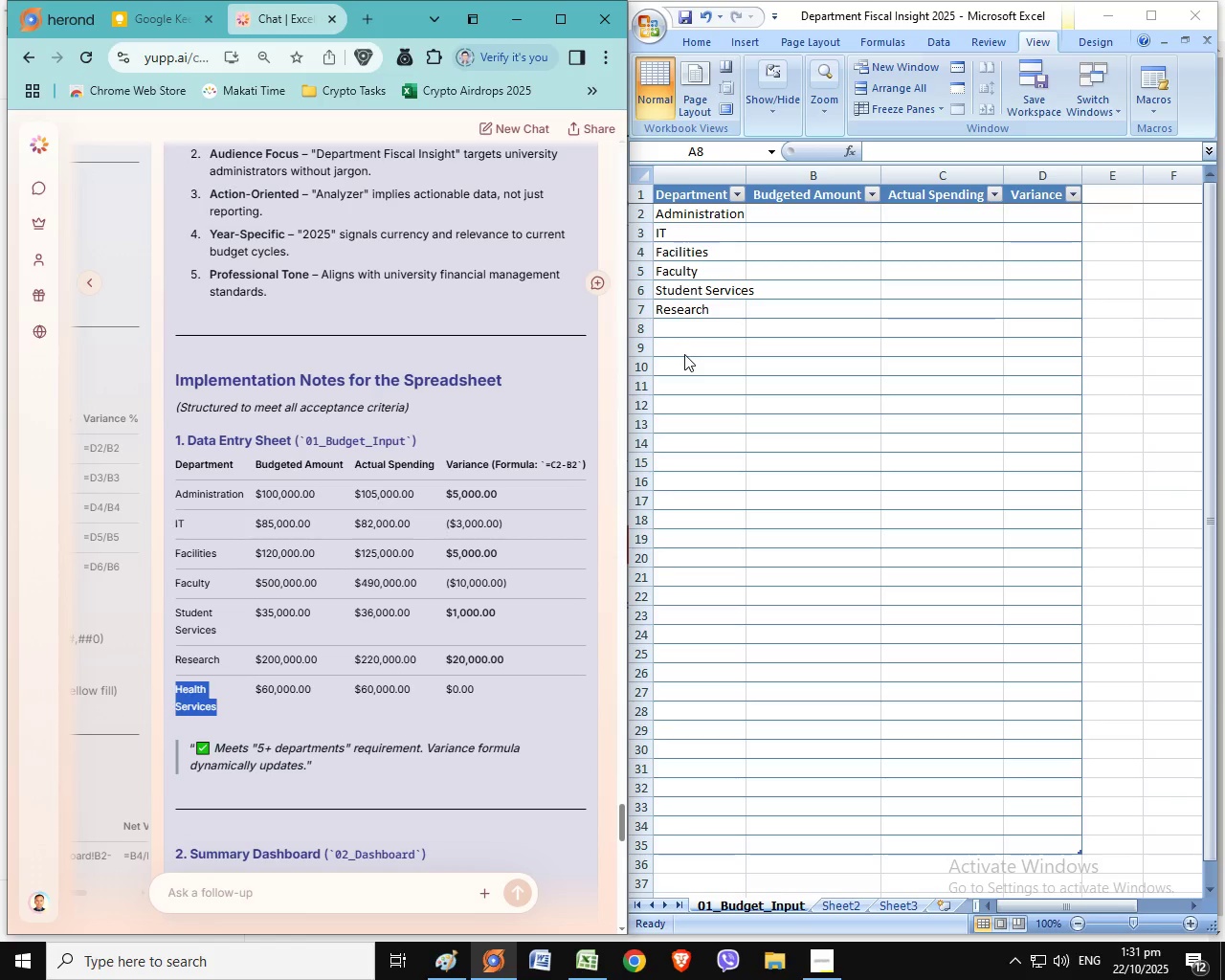 
hold_key(key=ControlLeft, duration=0.33)
 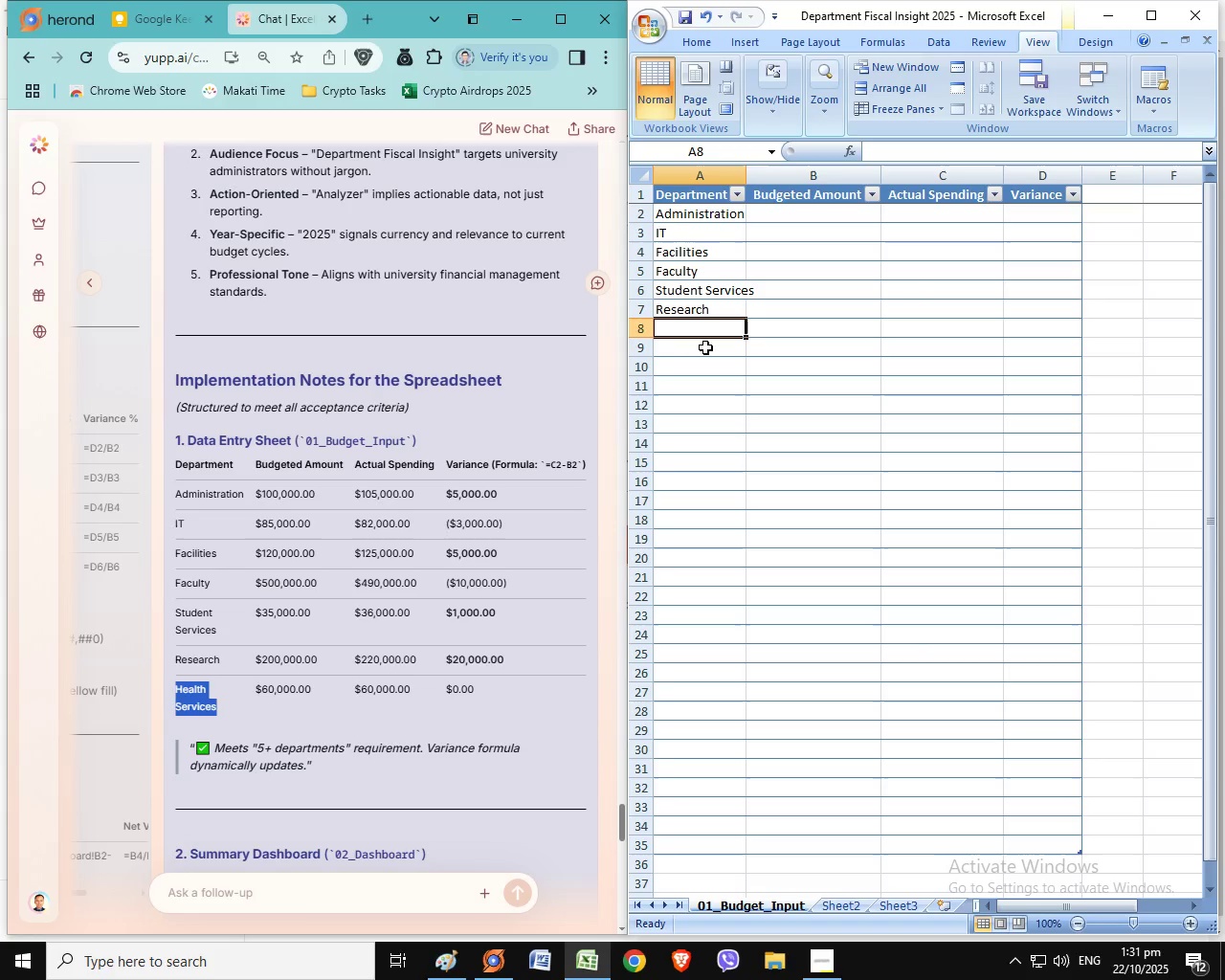 
left_click([705, 347])
 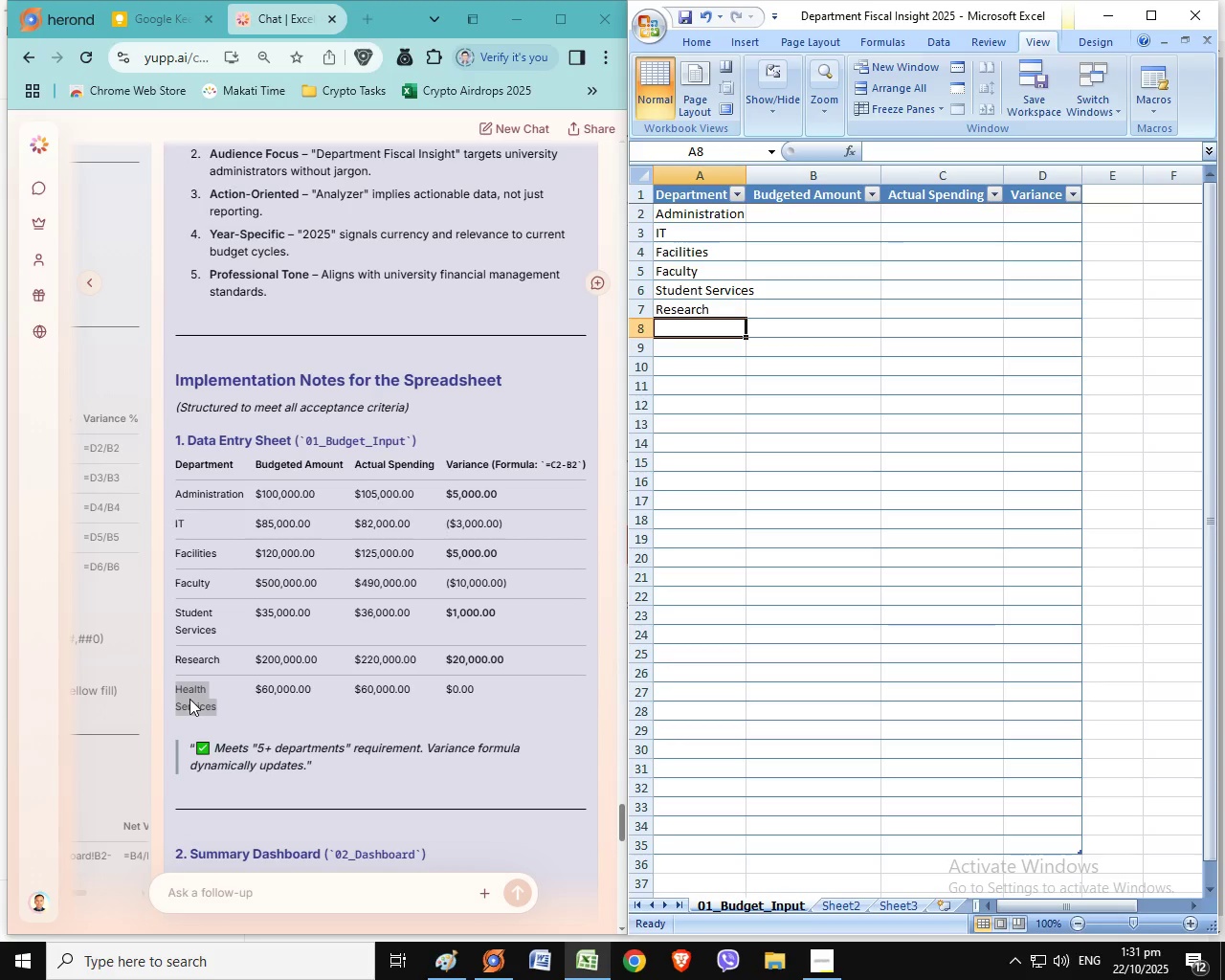 
key(Control+ControlLeft)
 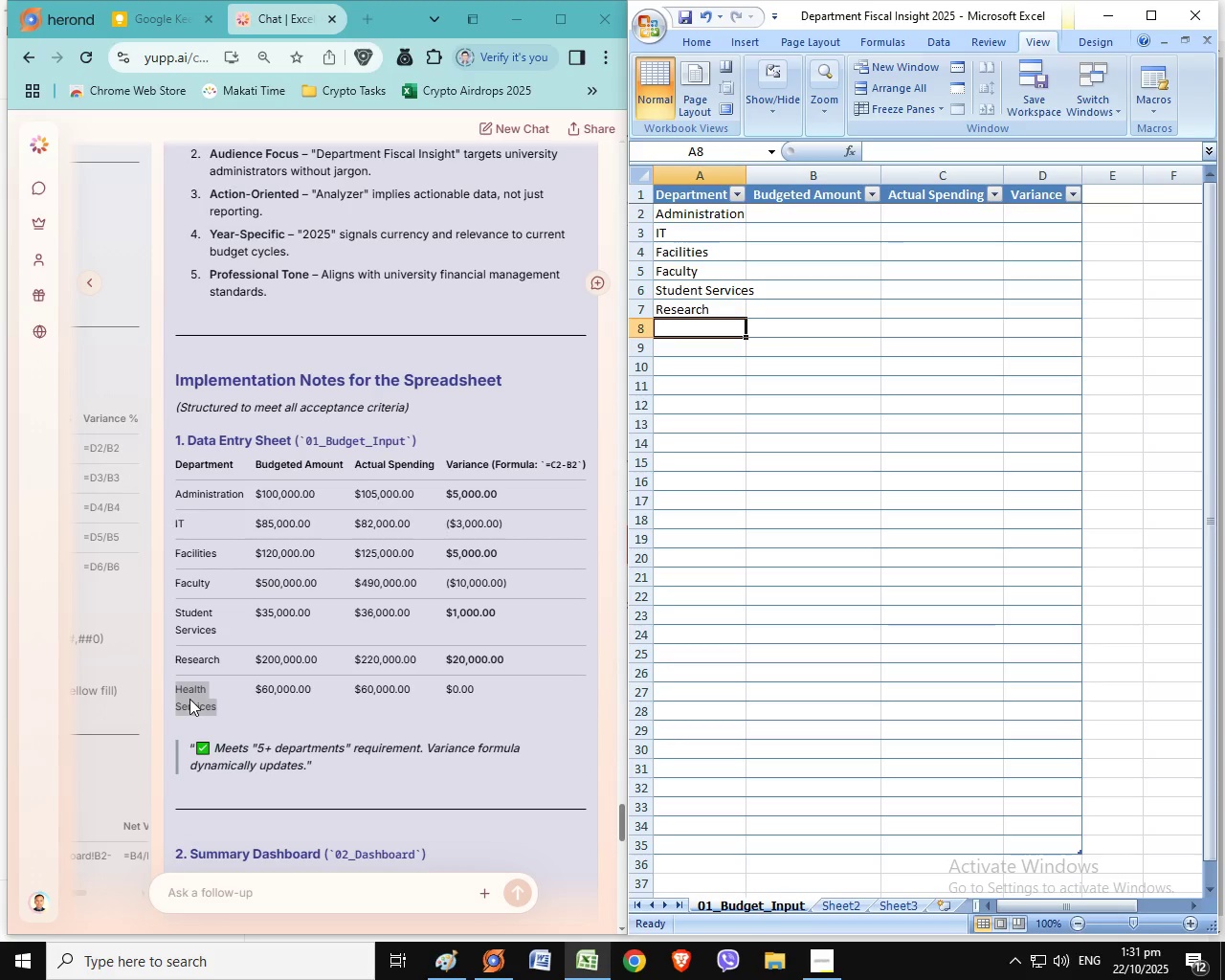 
double_click([189, 699])
 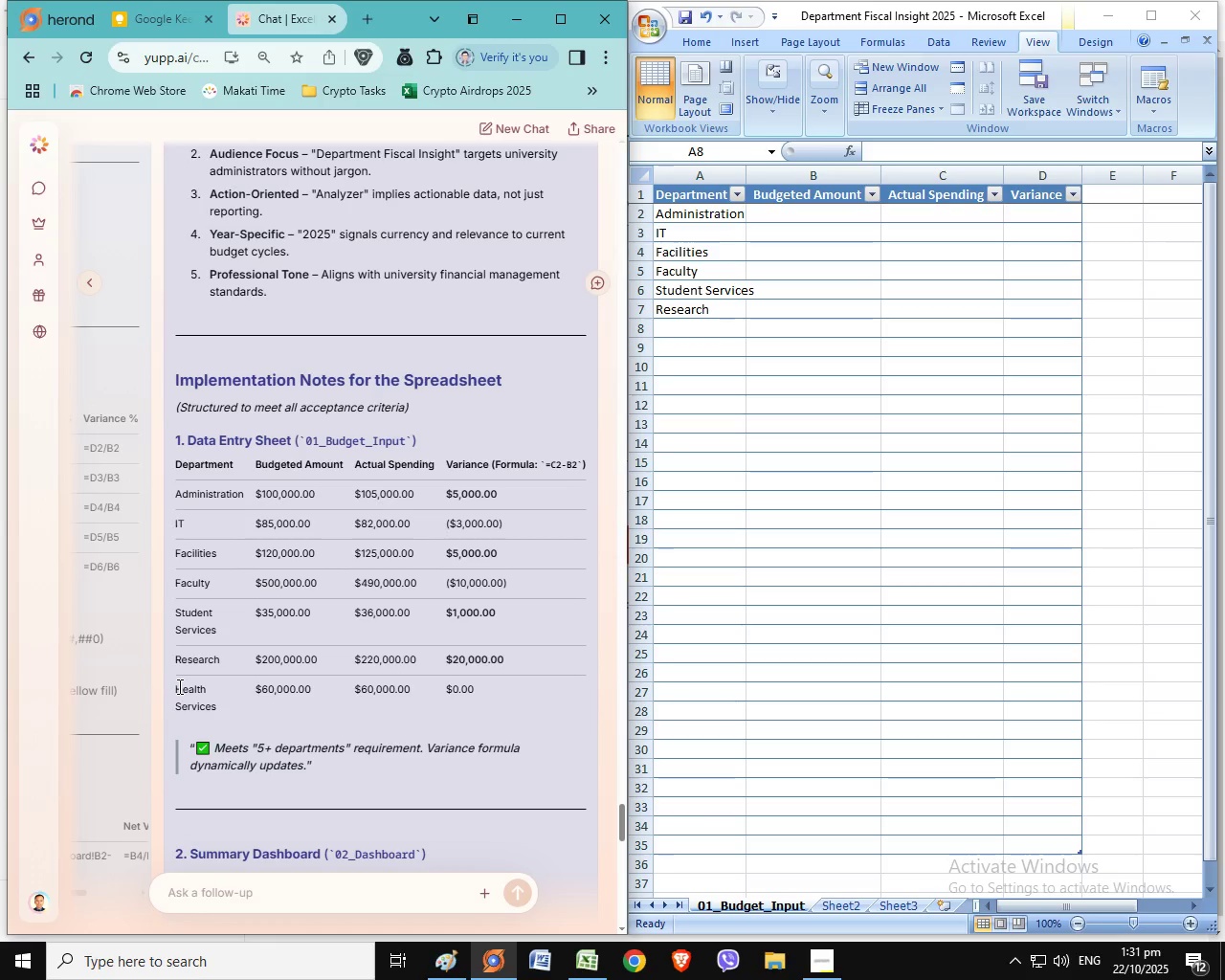 
double_click([179, 686])
 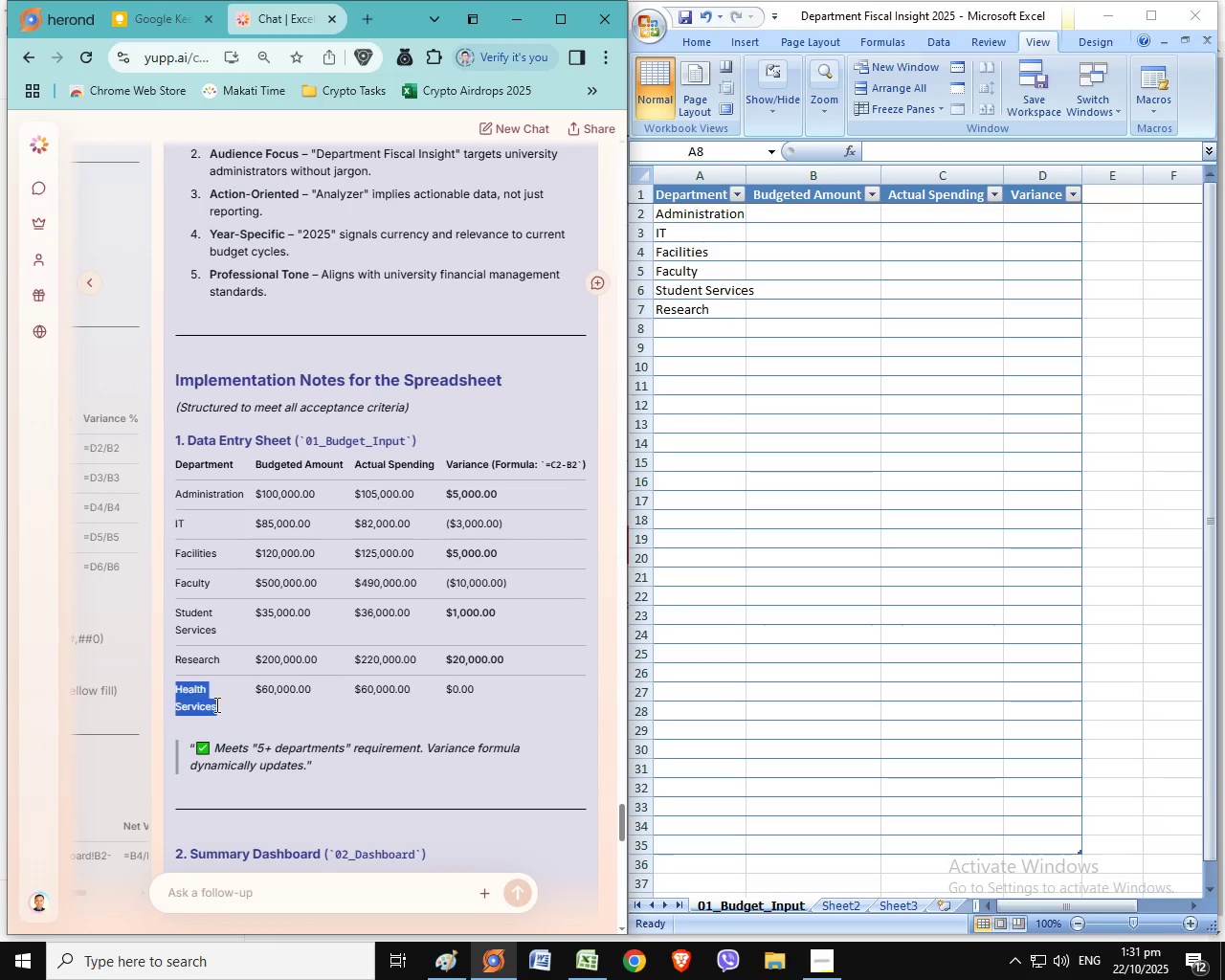 
left_click_drag(start_coordinate=[175, 686], to_coordinate=[215, 704])
 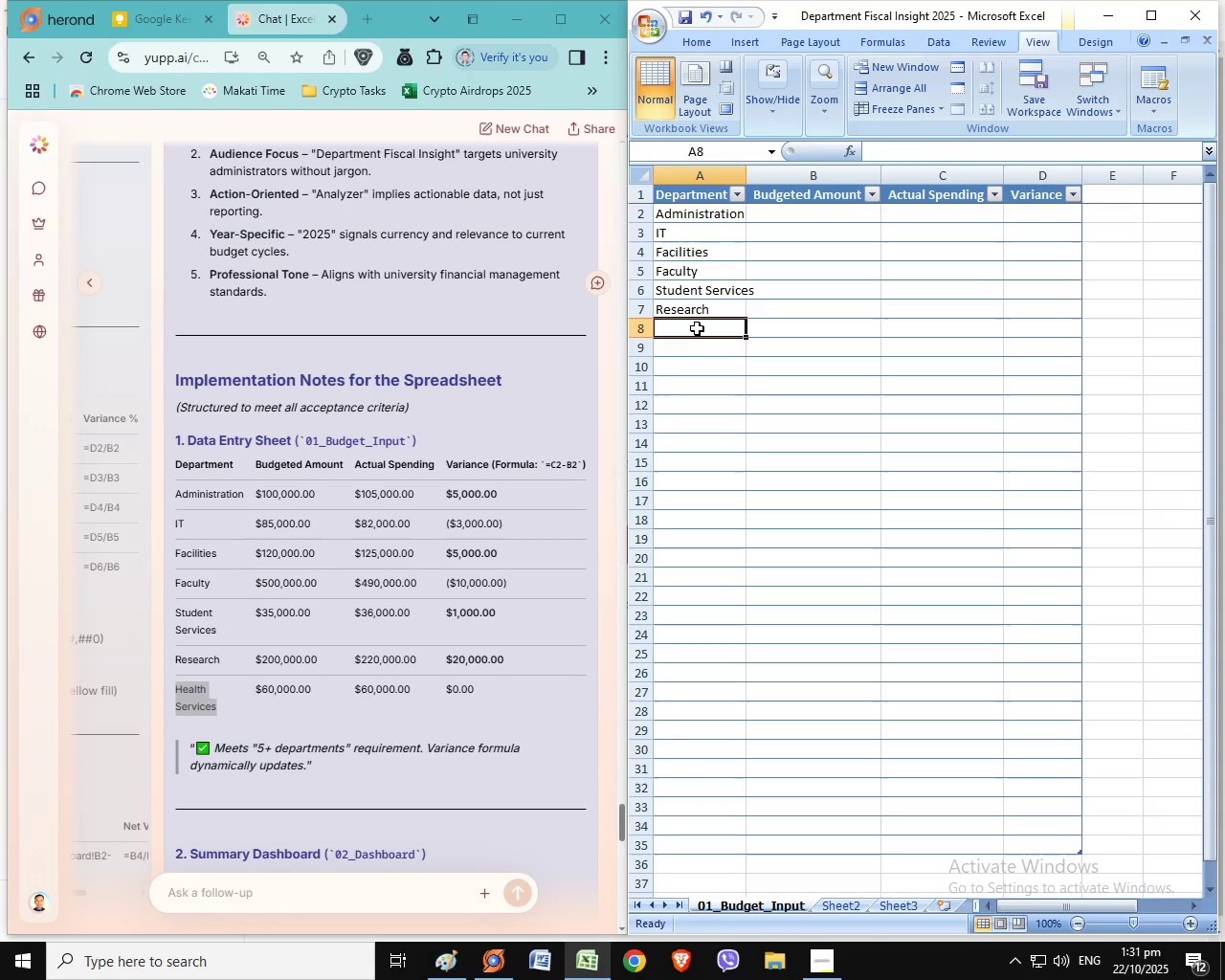 
key(Control+ControlLeft)
 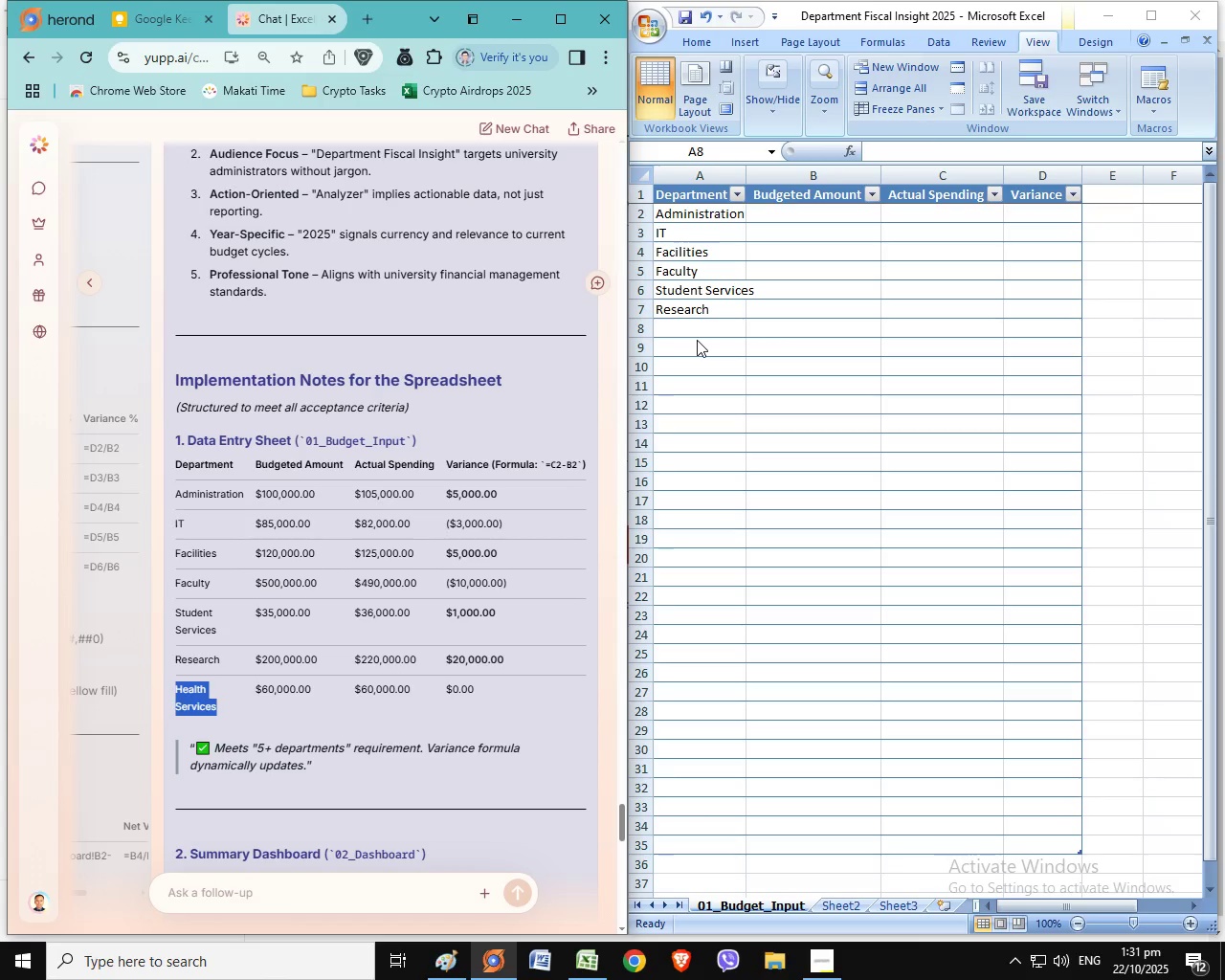 
key(Control+C)
 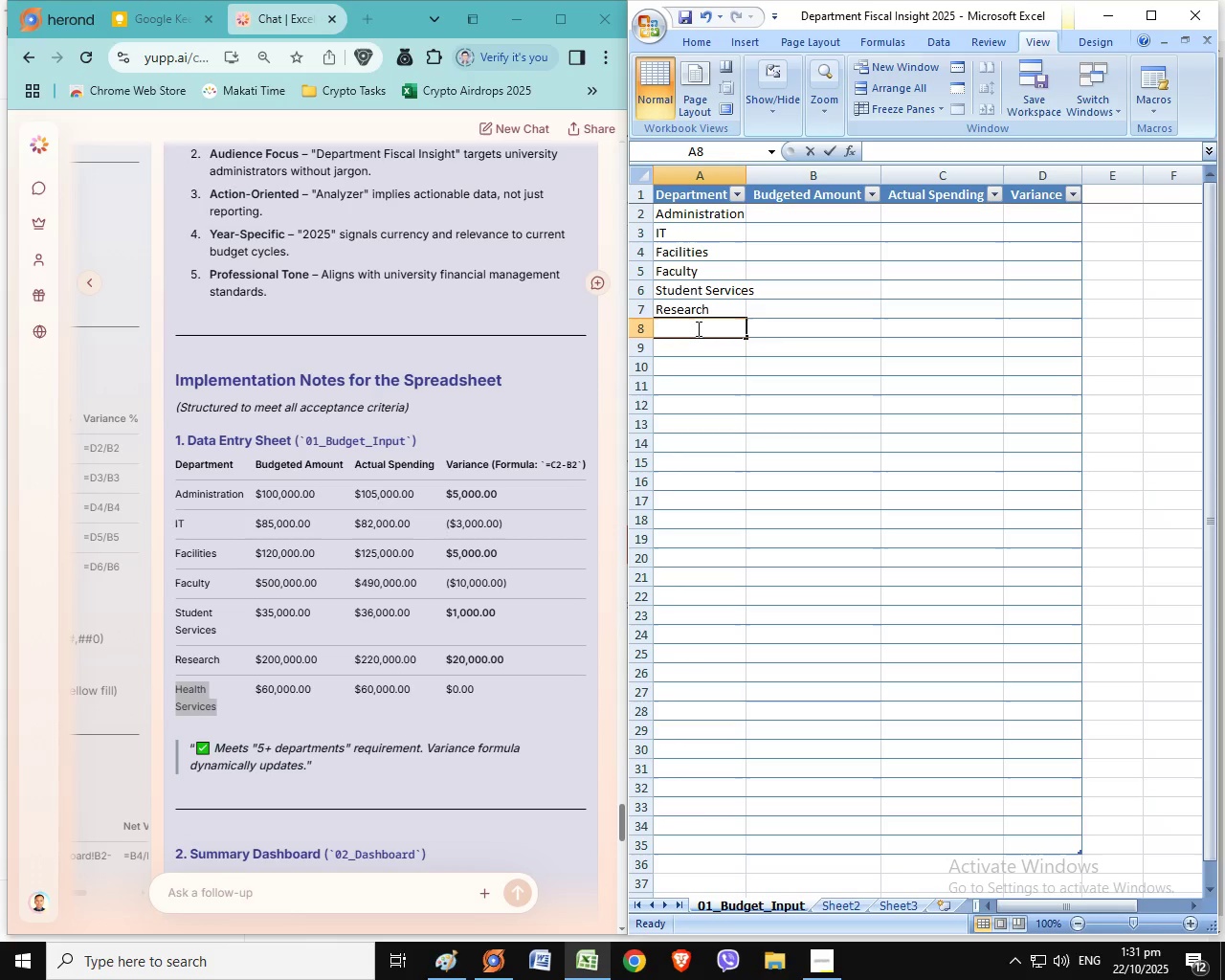 
double_click([697, 328])
 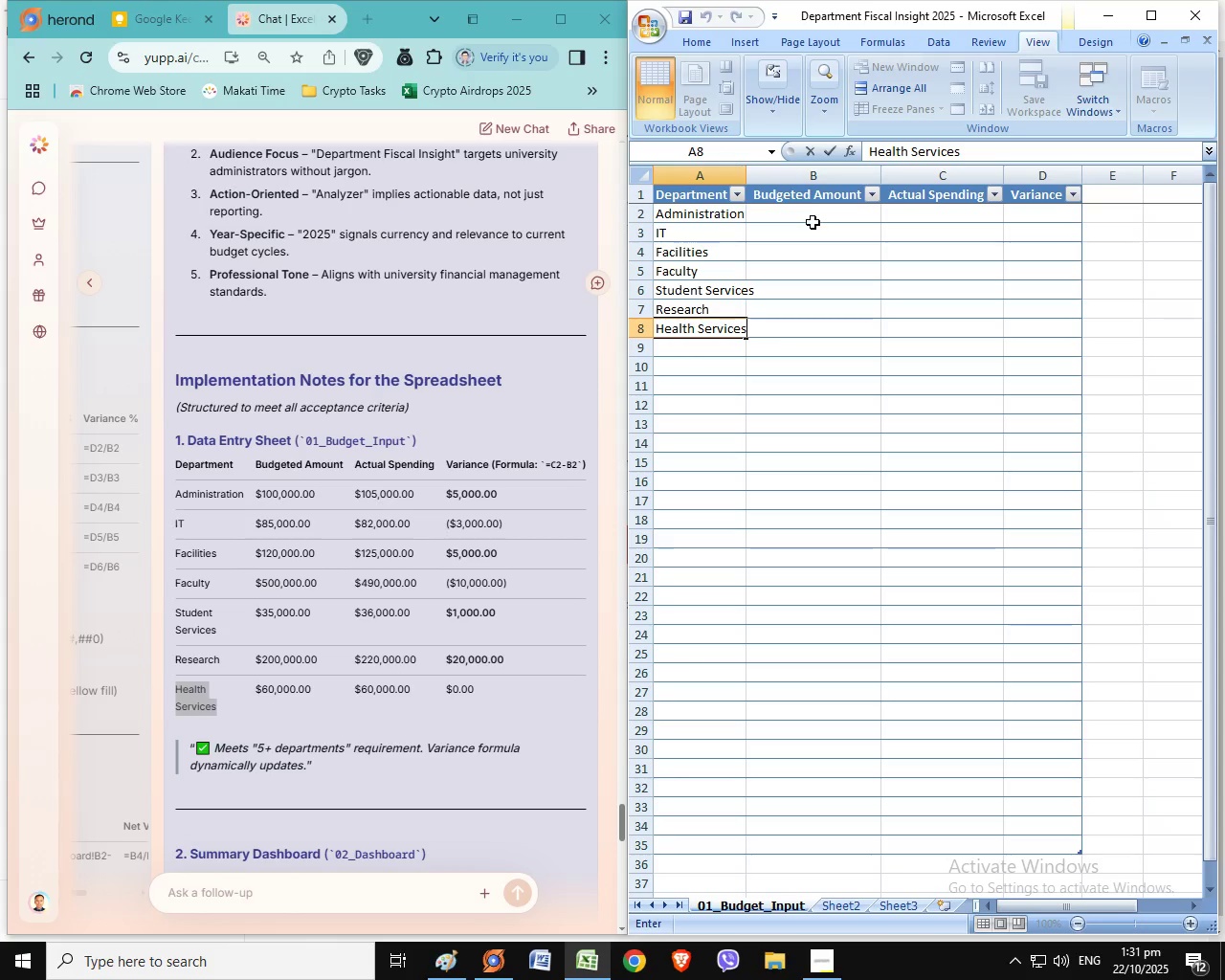 
triple_click([697, 328])
 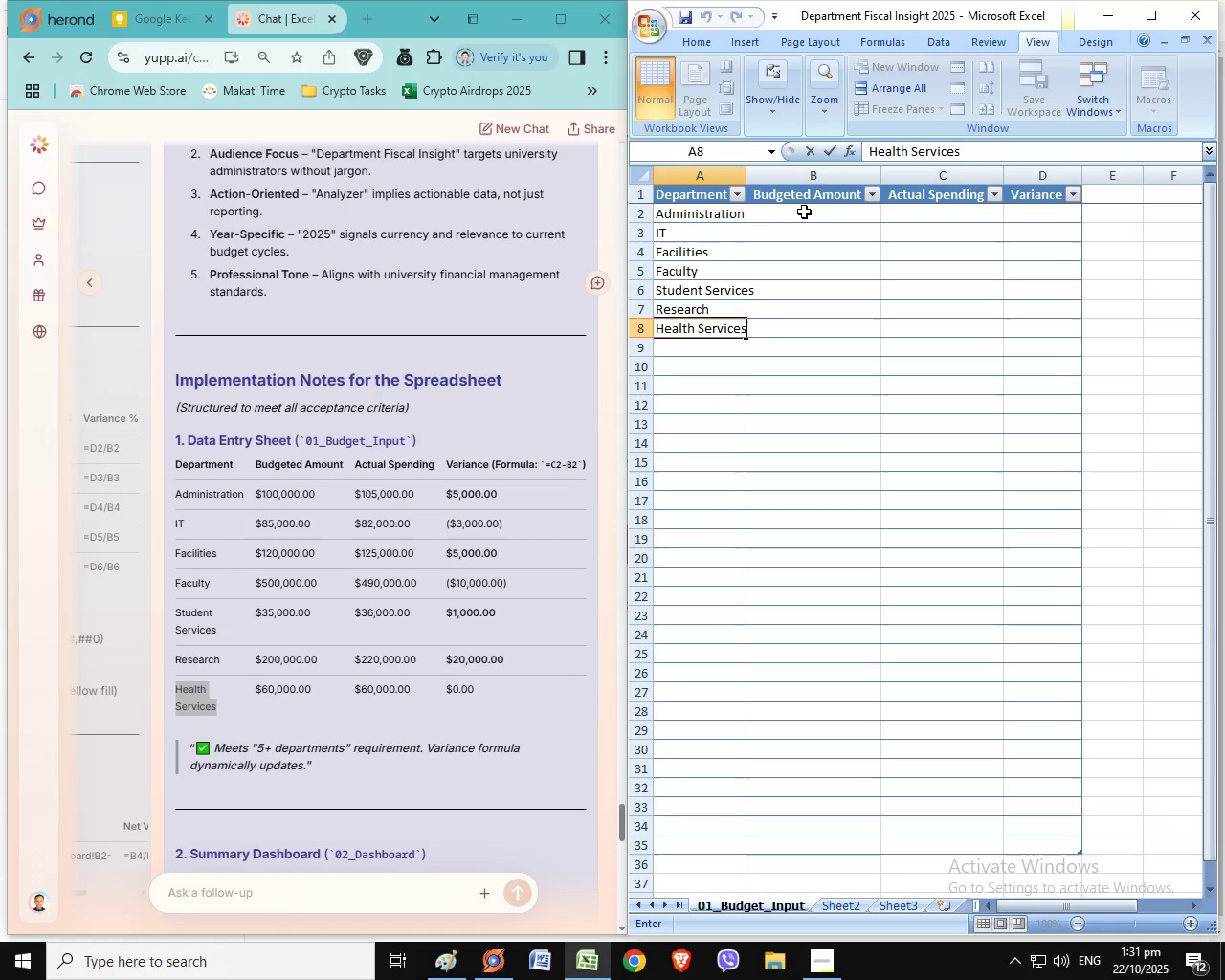 
key(Control+V)
 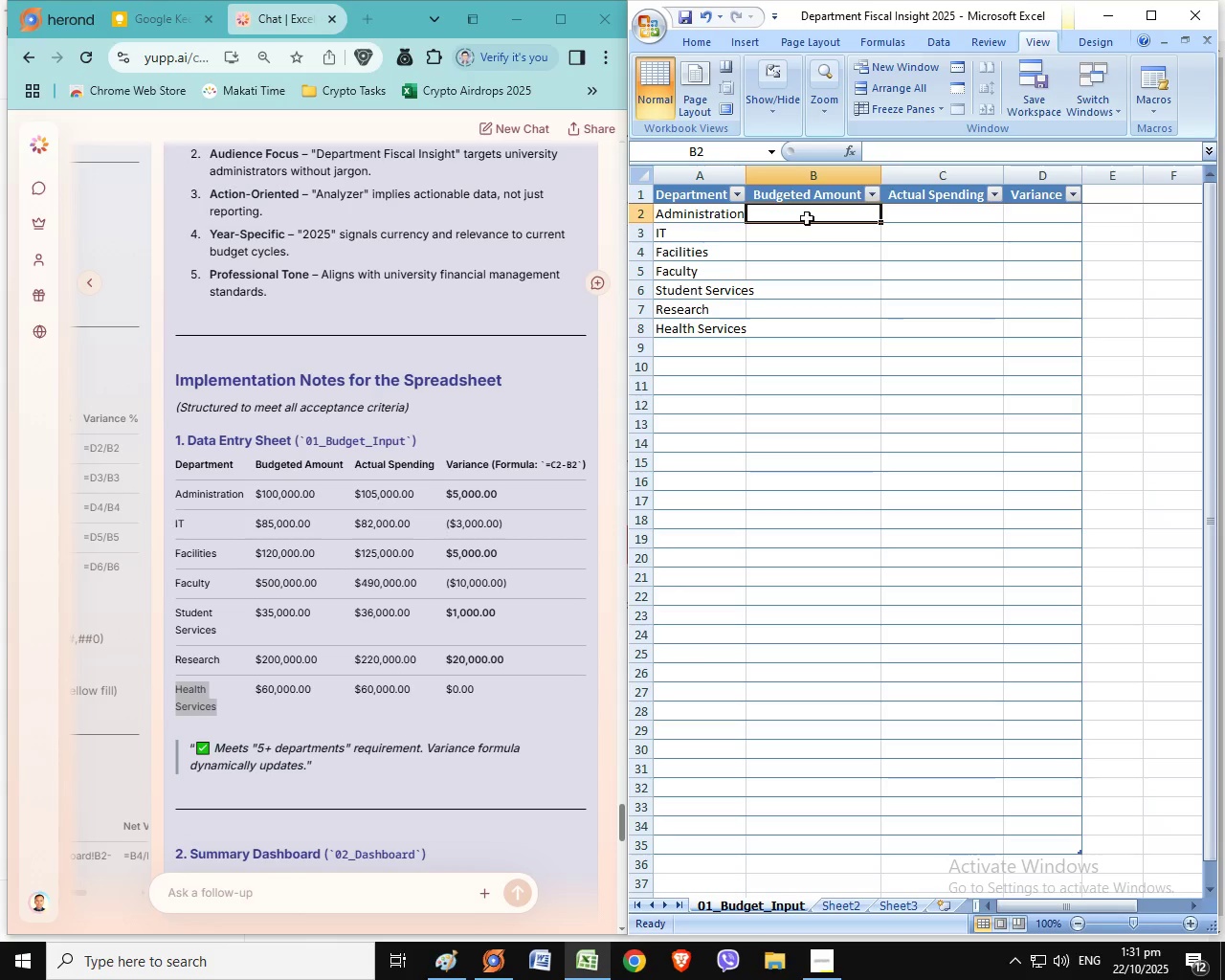 
left_click([806, 213])
 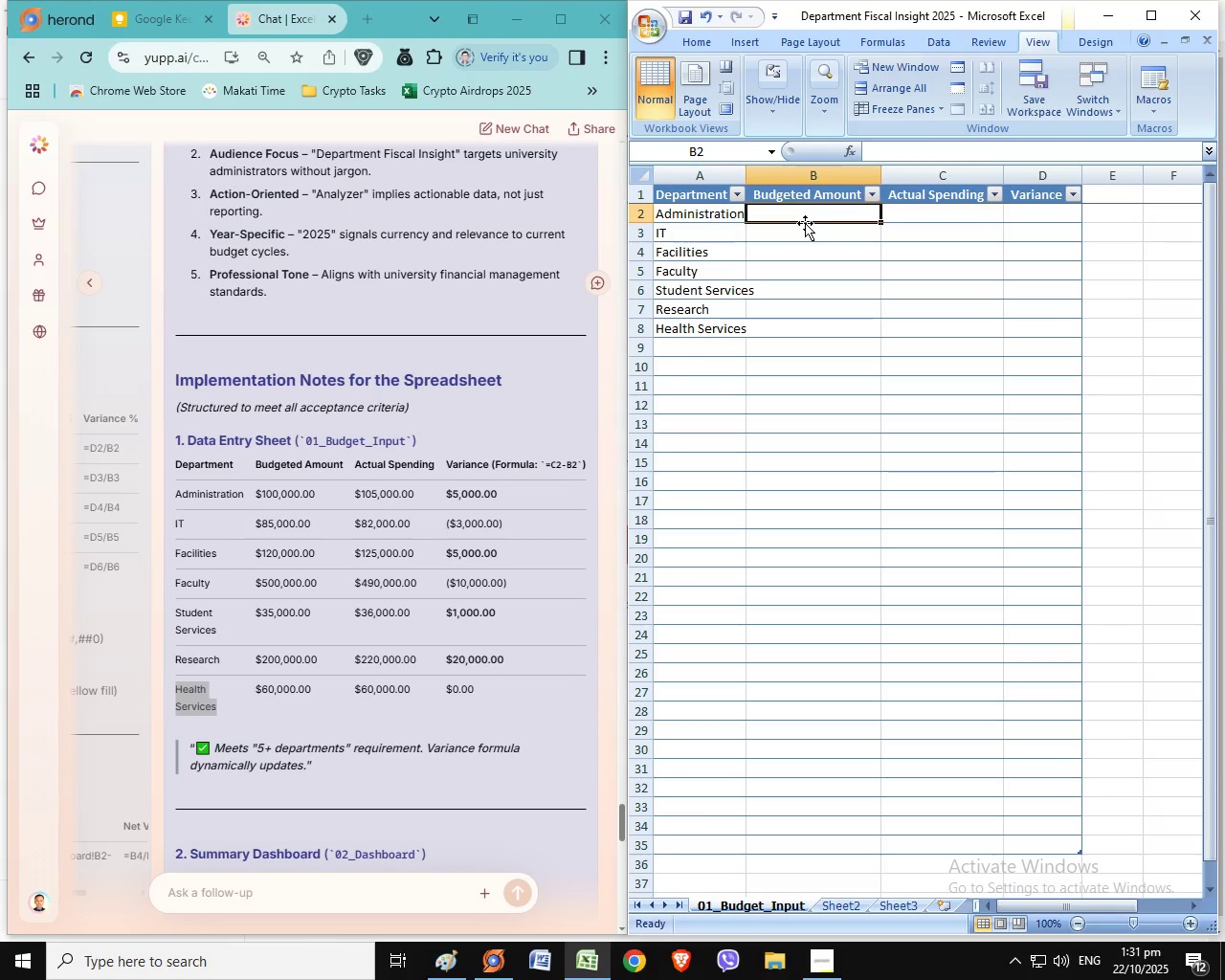 
left_click([805, 221])
 